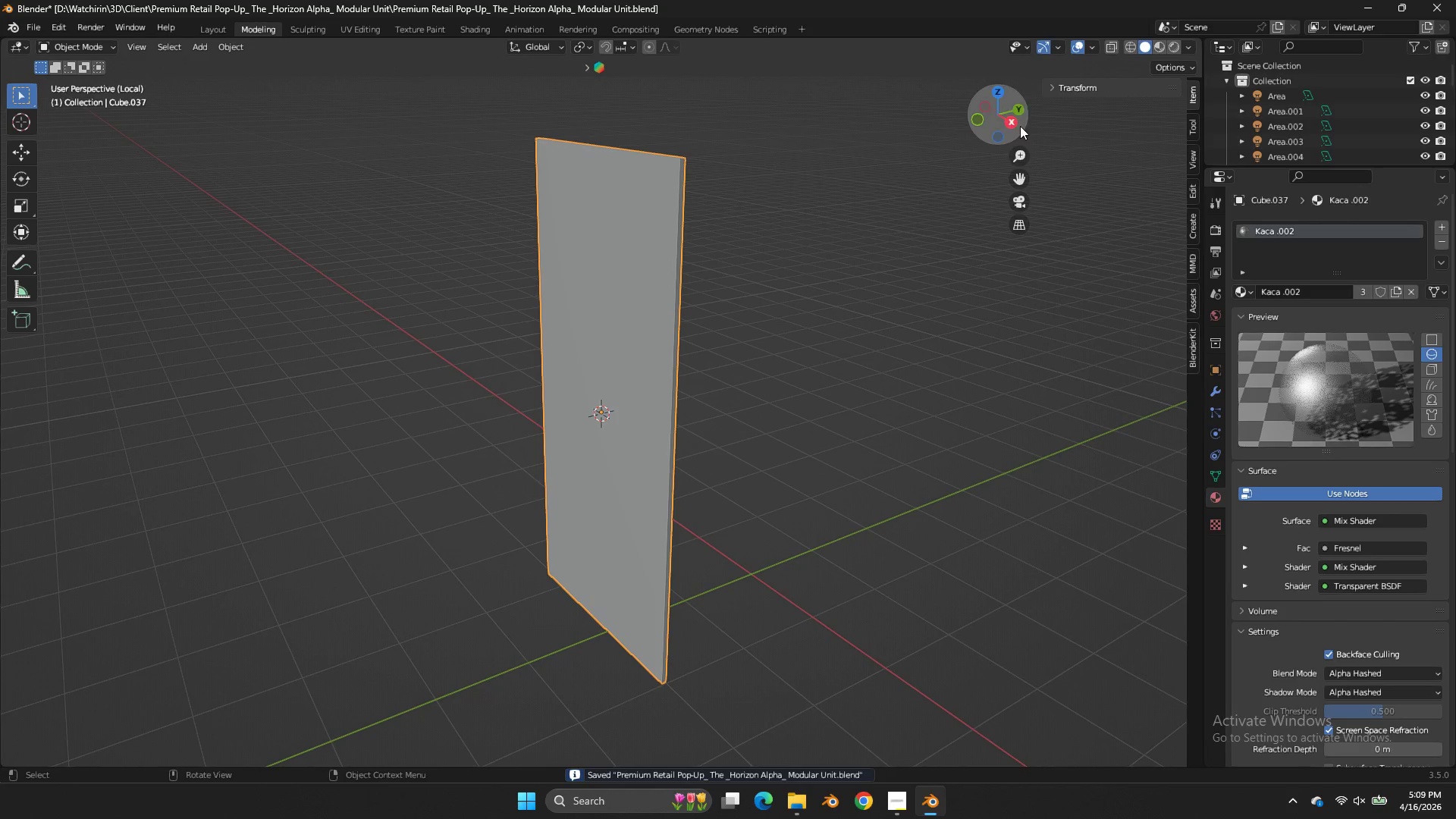 
hold_key(key=ShiftLeft, duration=0.55)
 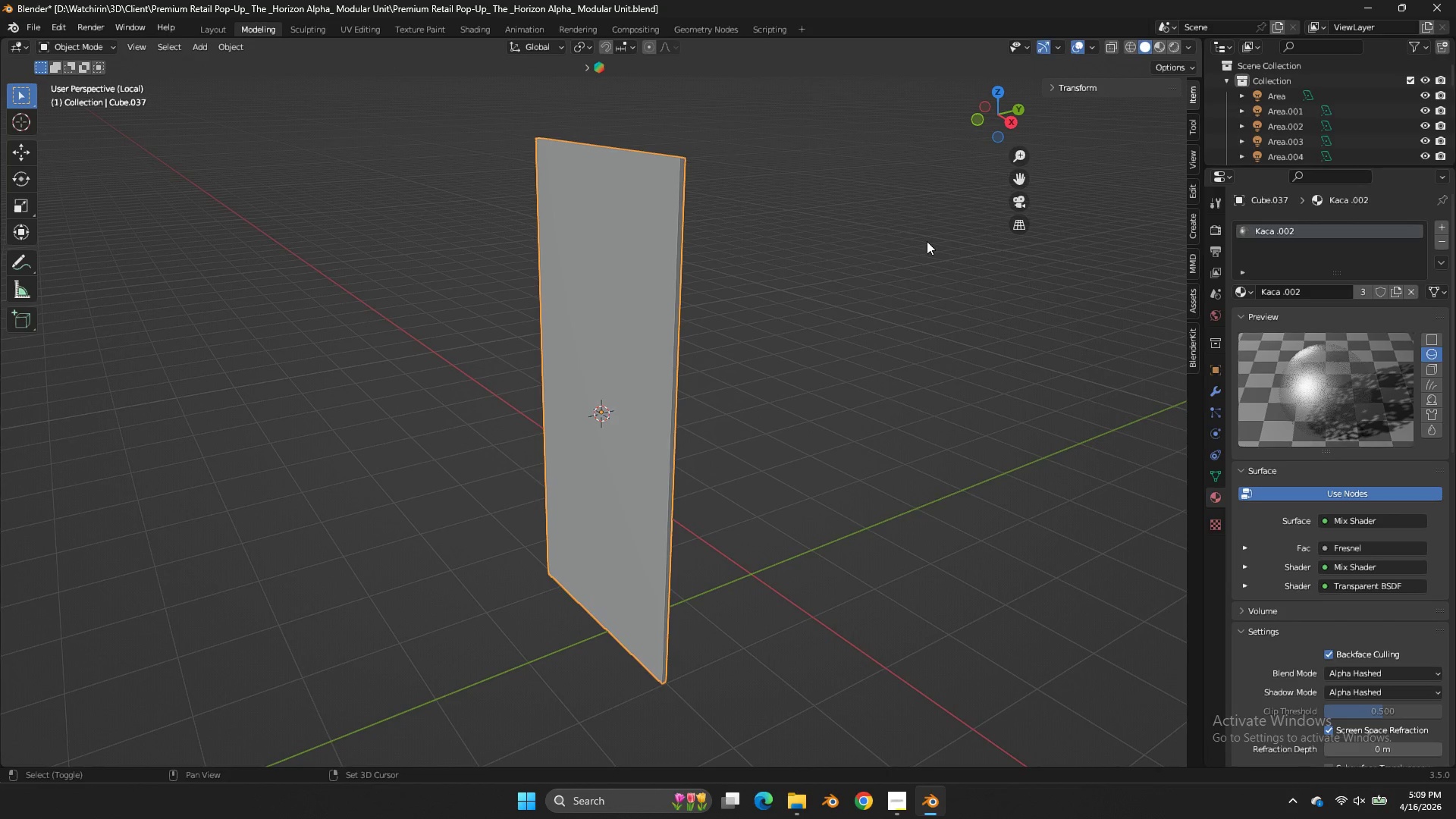 
key(Shift+ShiftLeft)
 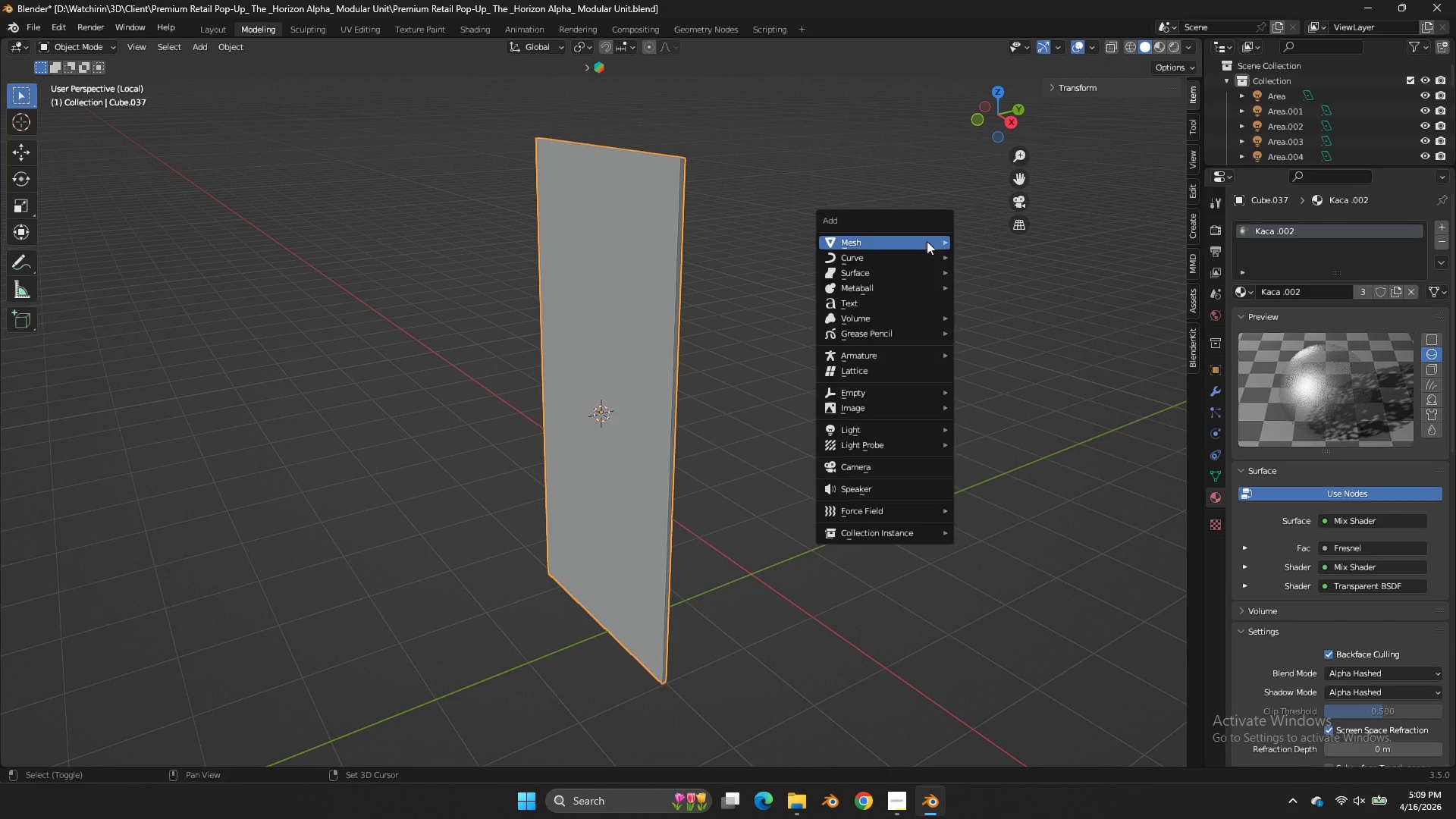 
key(Shift+A)
 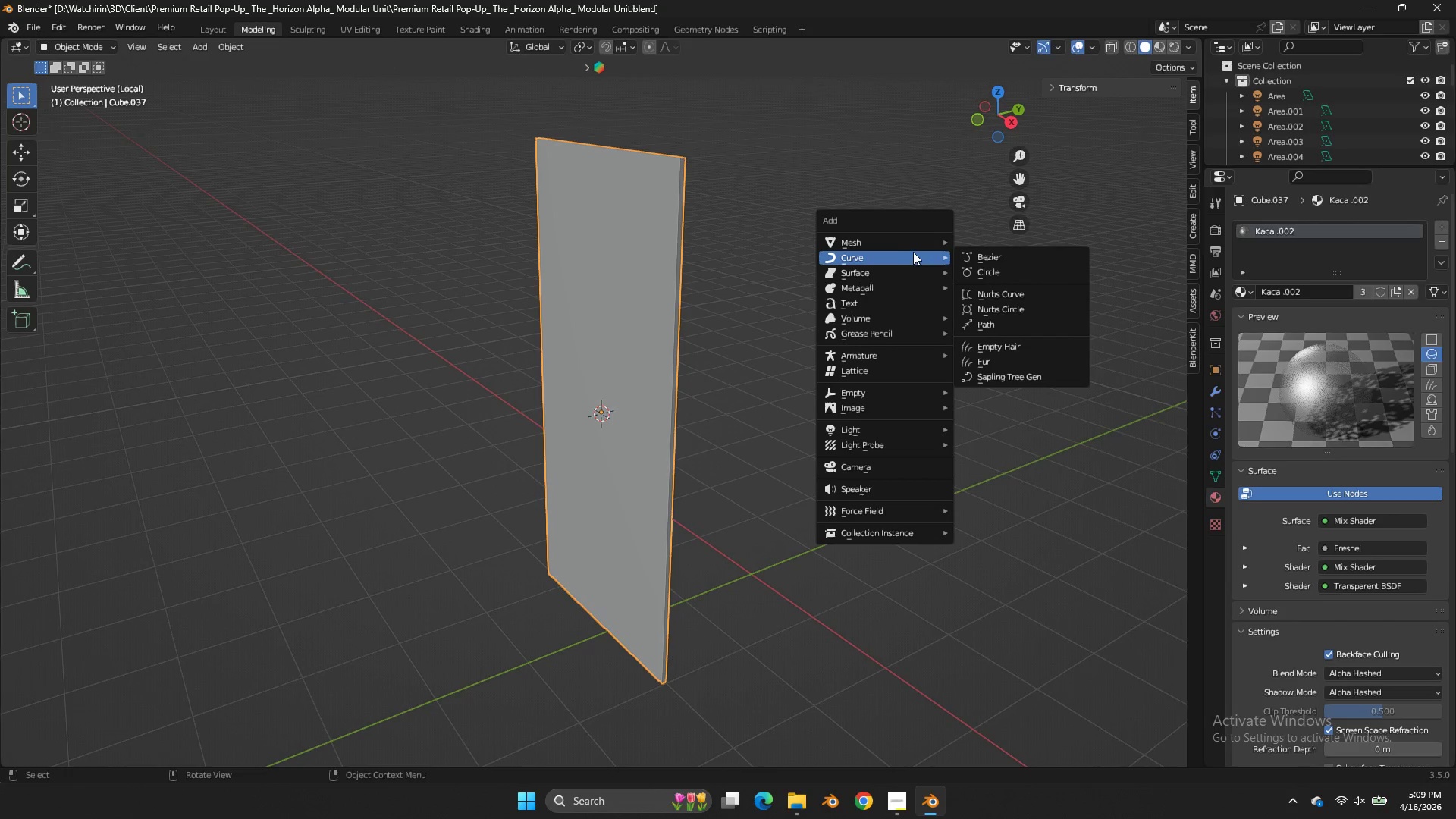 
left_click([1011, 326])
 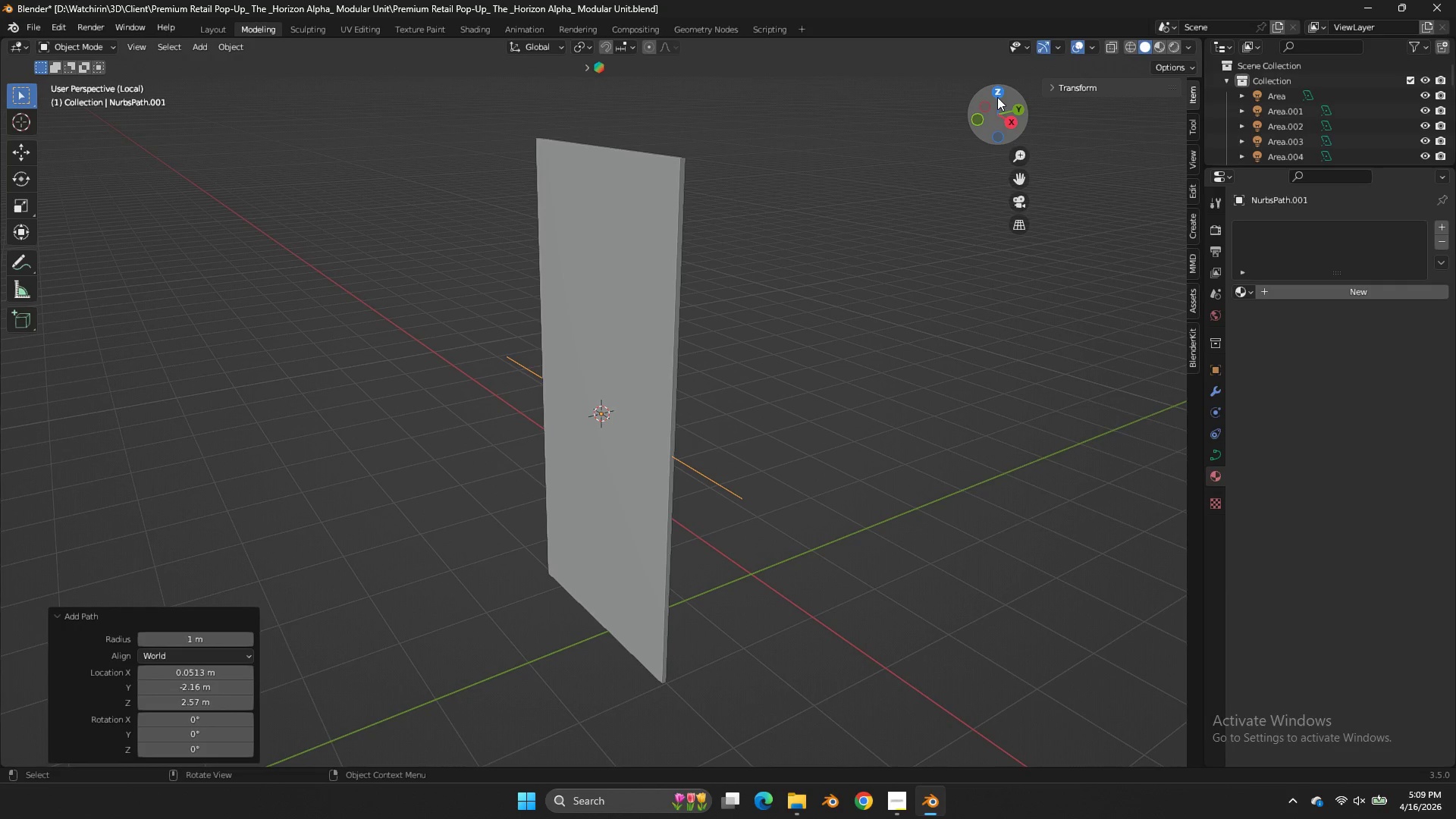 
left_click([999, 88])
 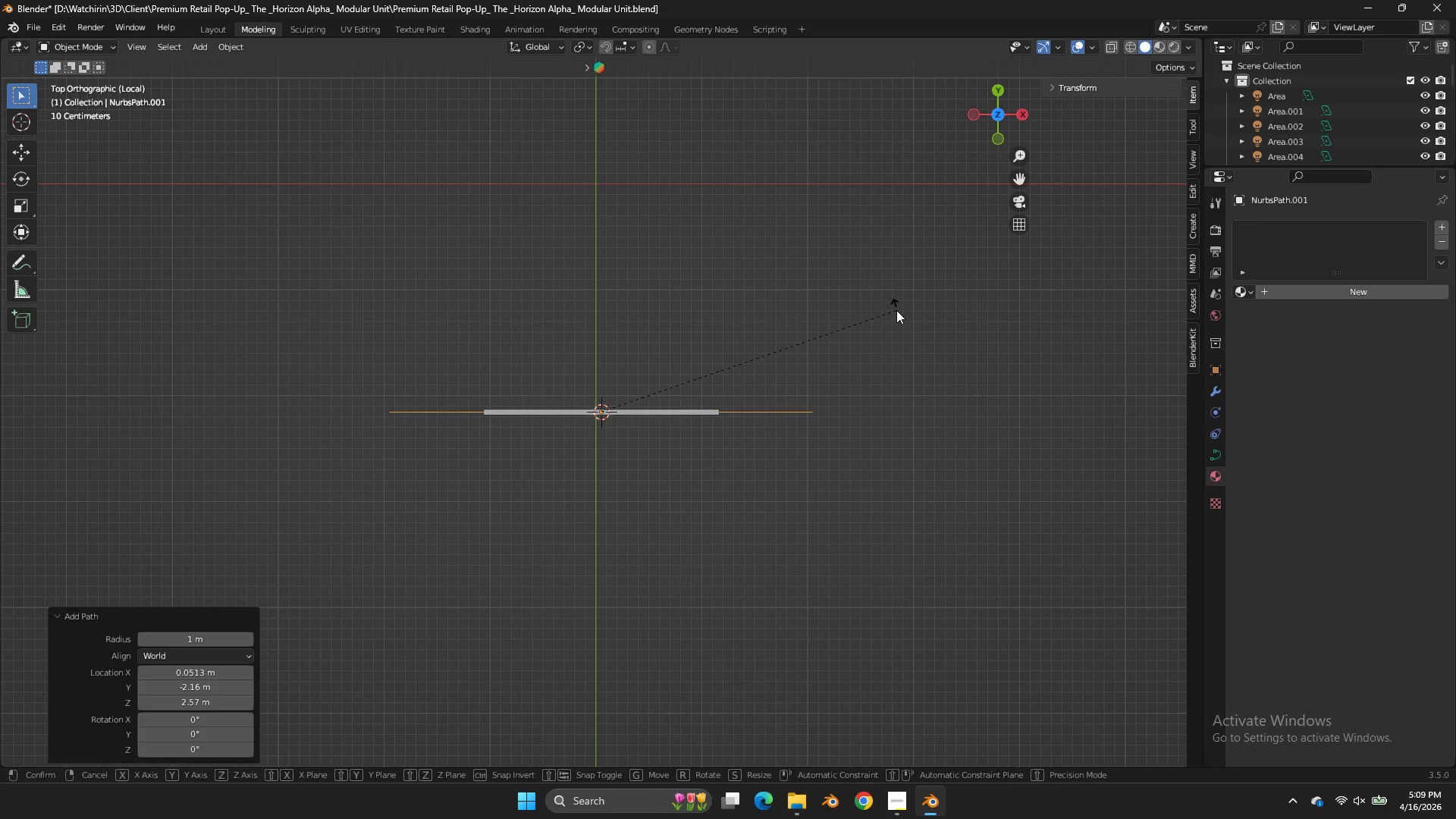 
key(R)
 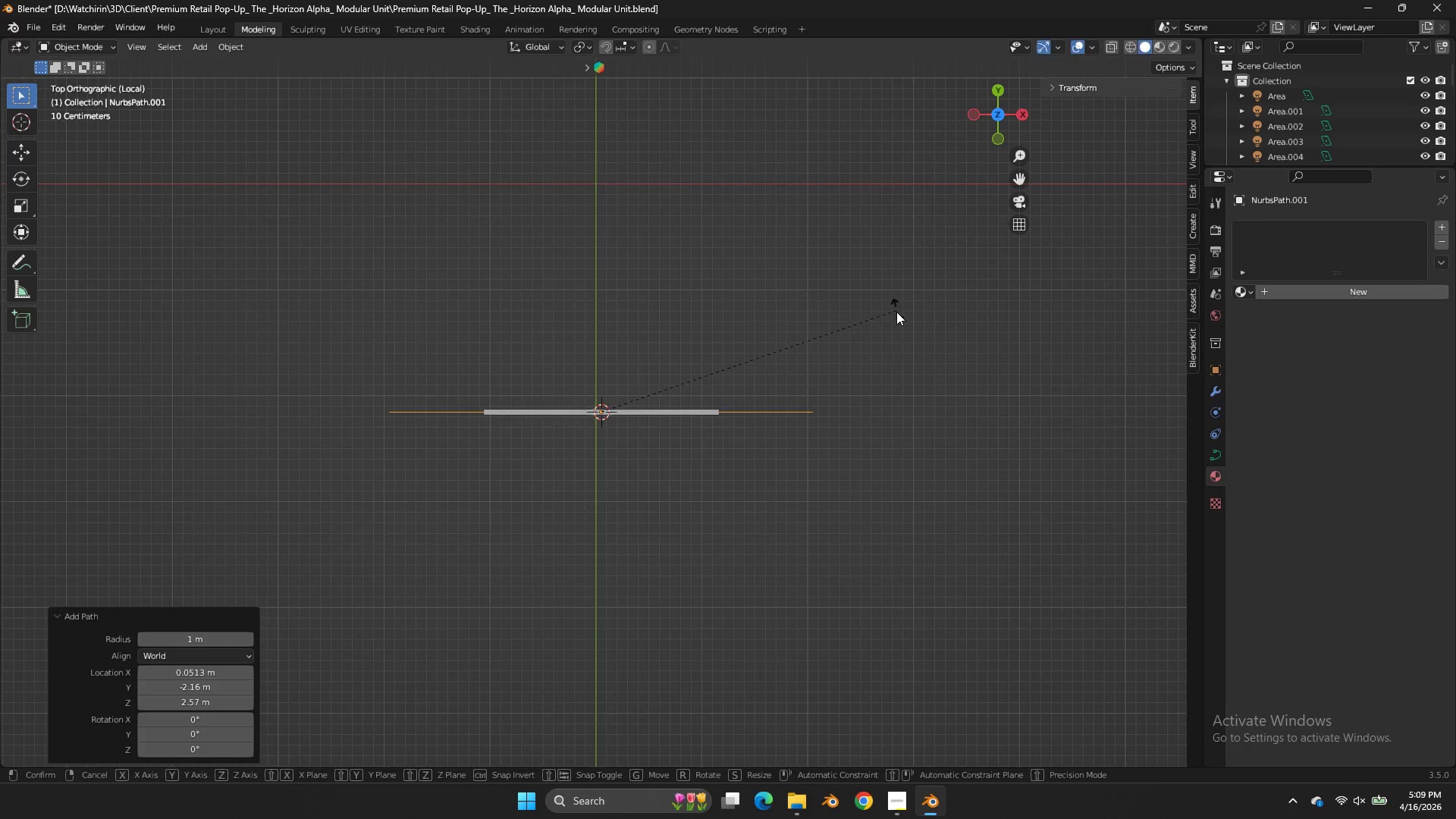 
hold_key(key=ControlLeft, duration=1.59)
left_click([637, 519])
 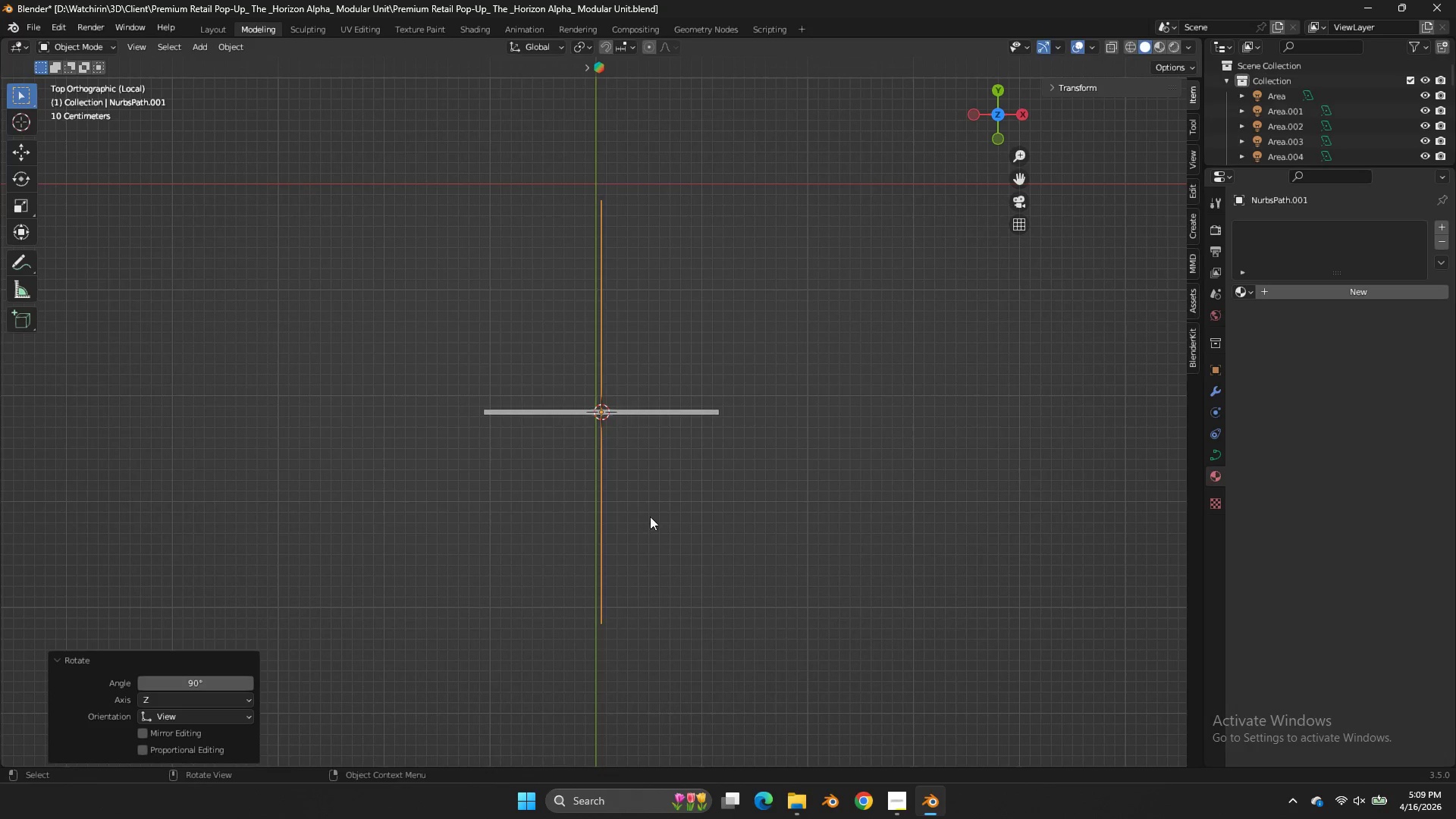 
key(G)
 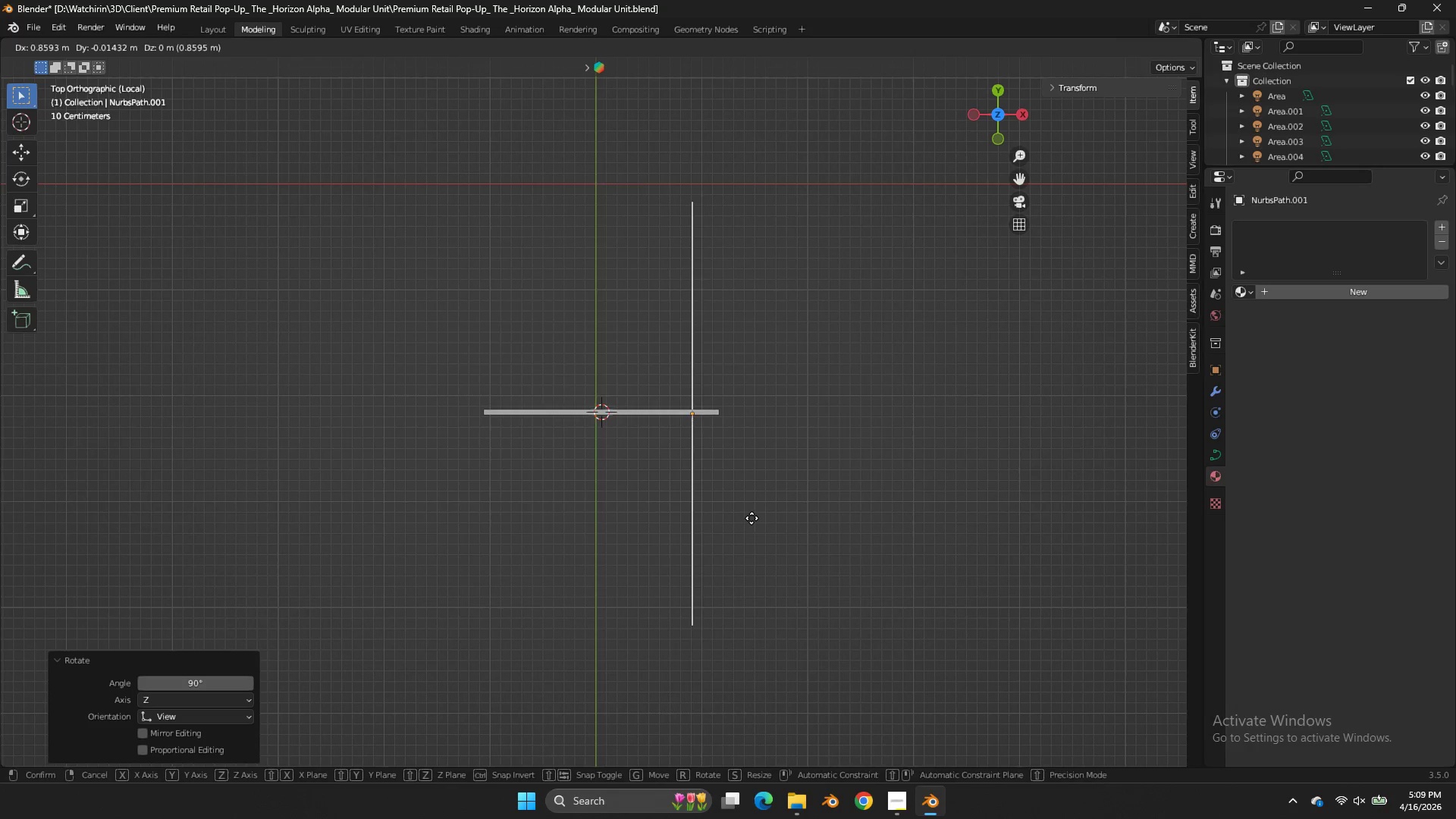 
type(yx)
 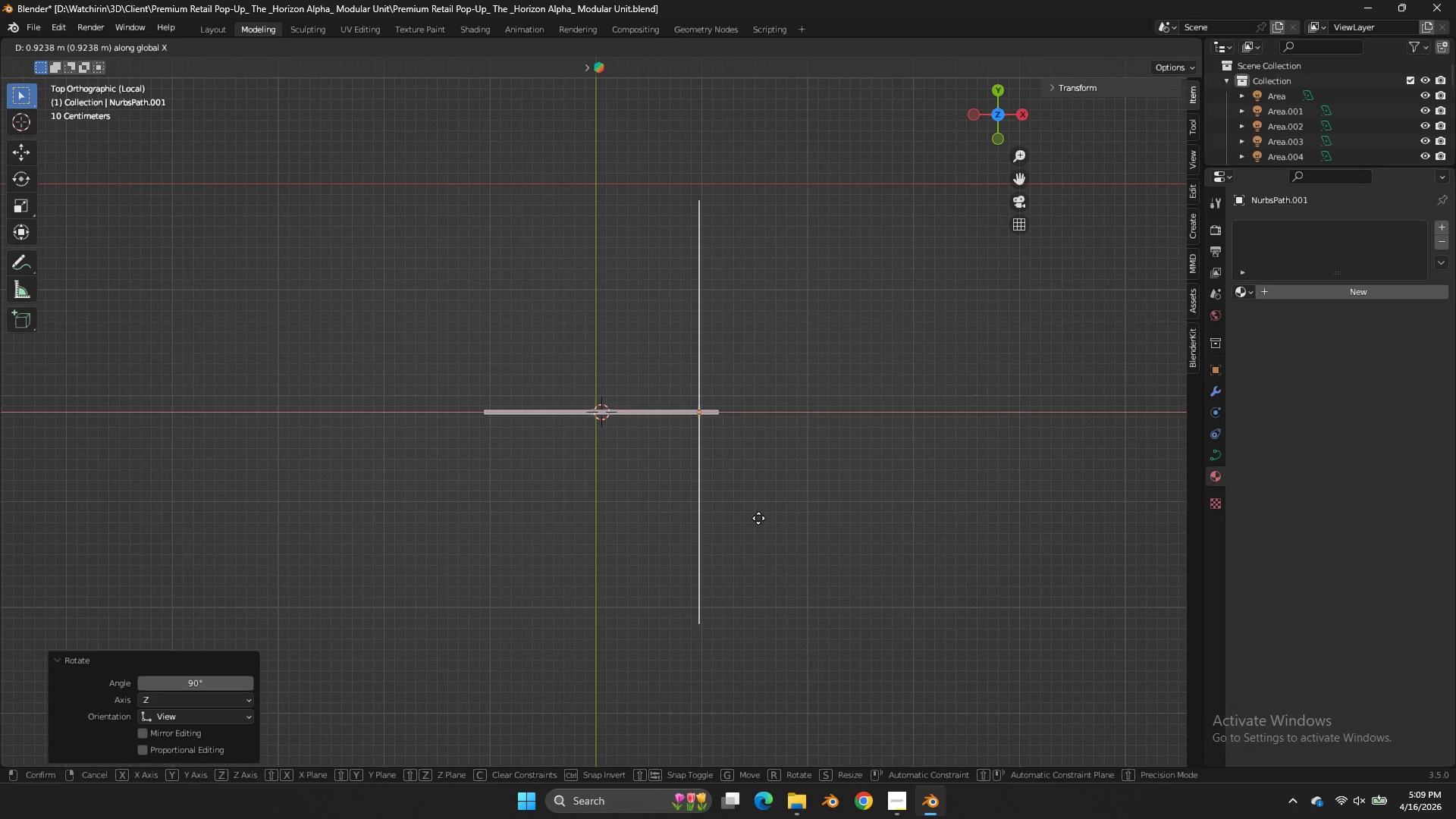 
left_click_drag(start_coordinate=[758, 518], to_coordinate=[762, 514])
 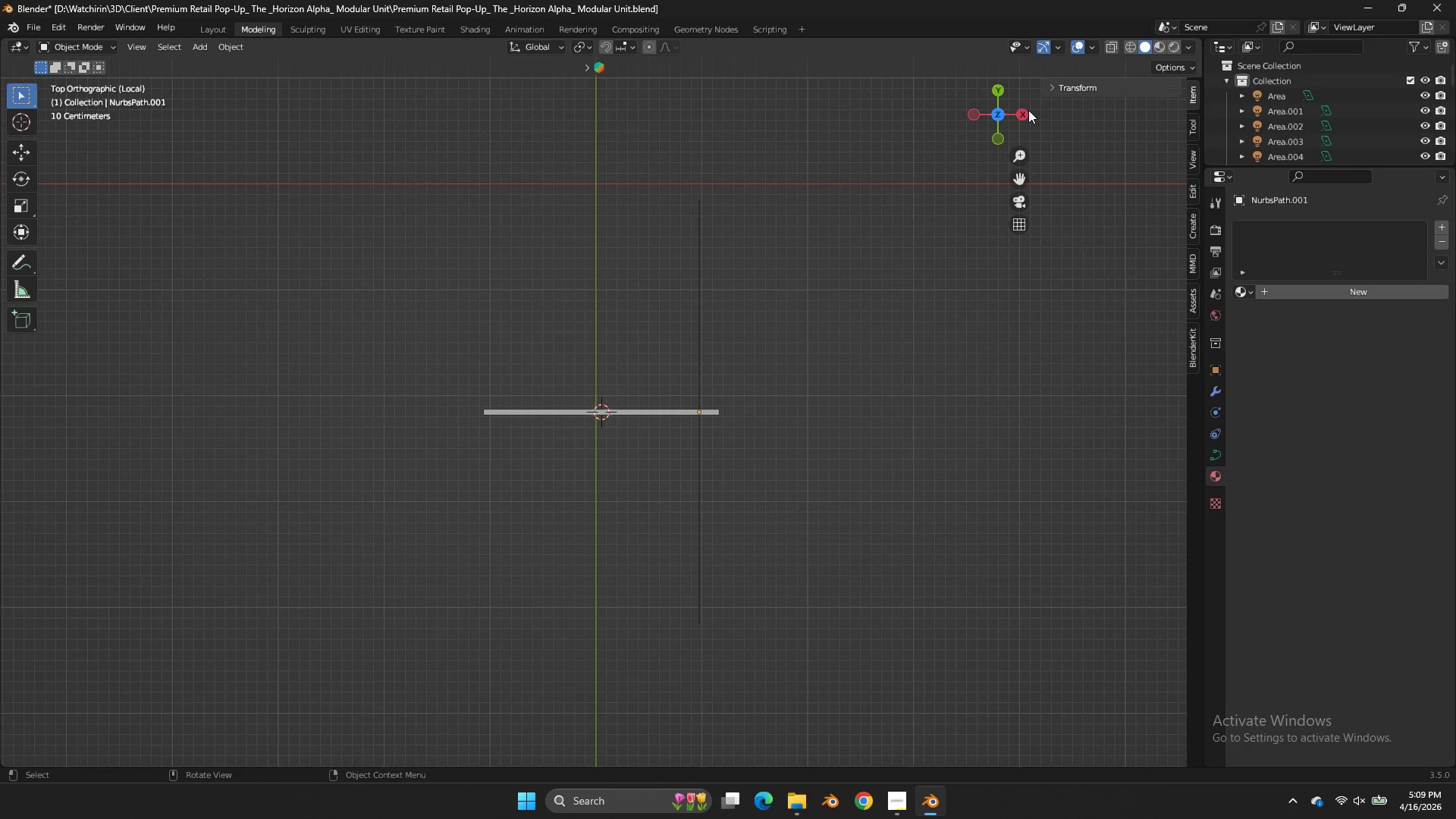 
double_click([1020, 119])
 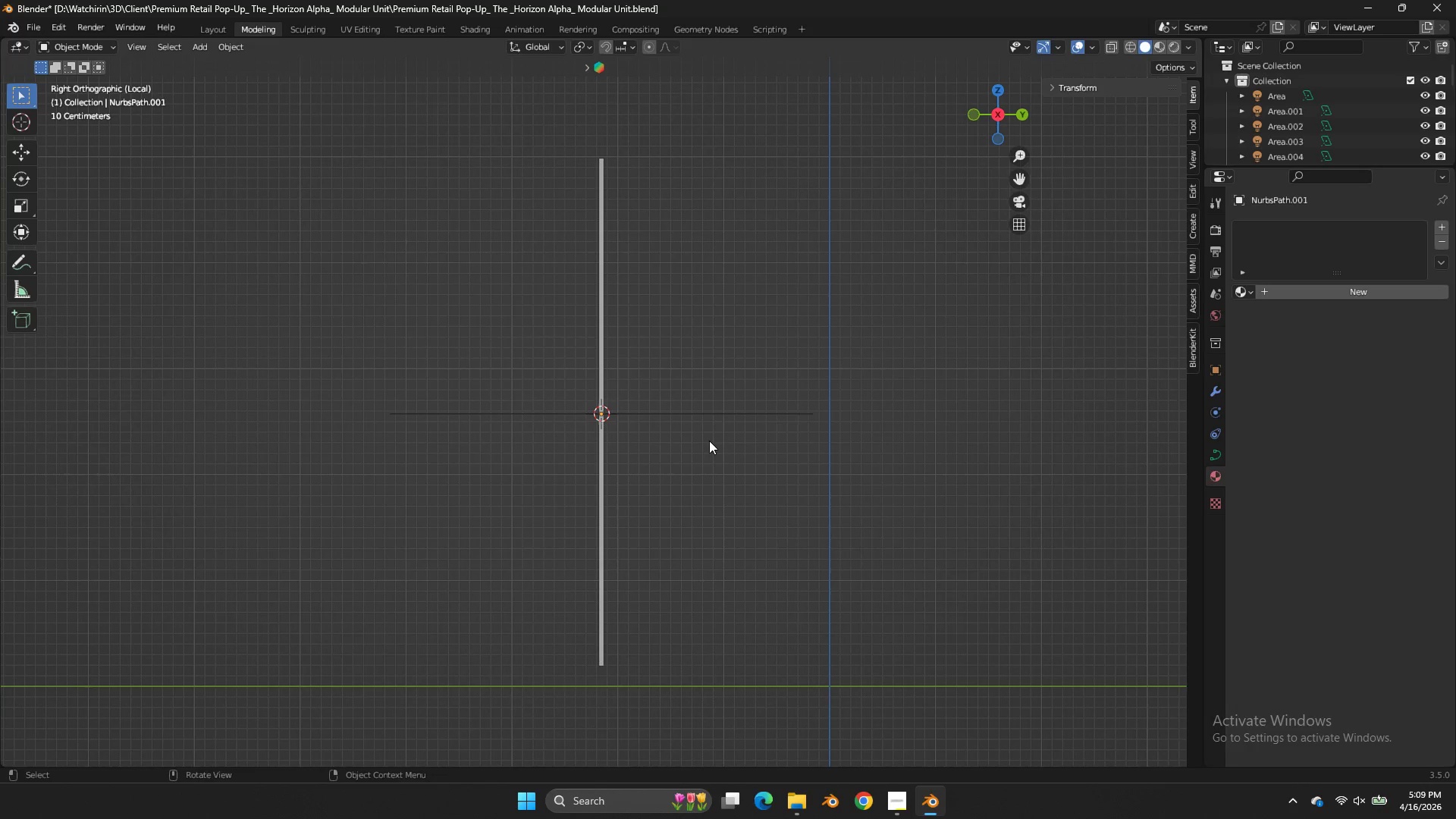 
double_click([720, 403])
 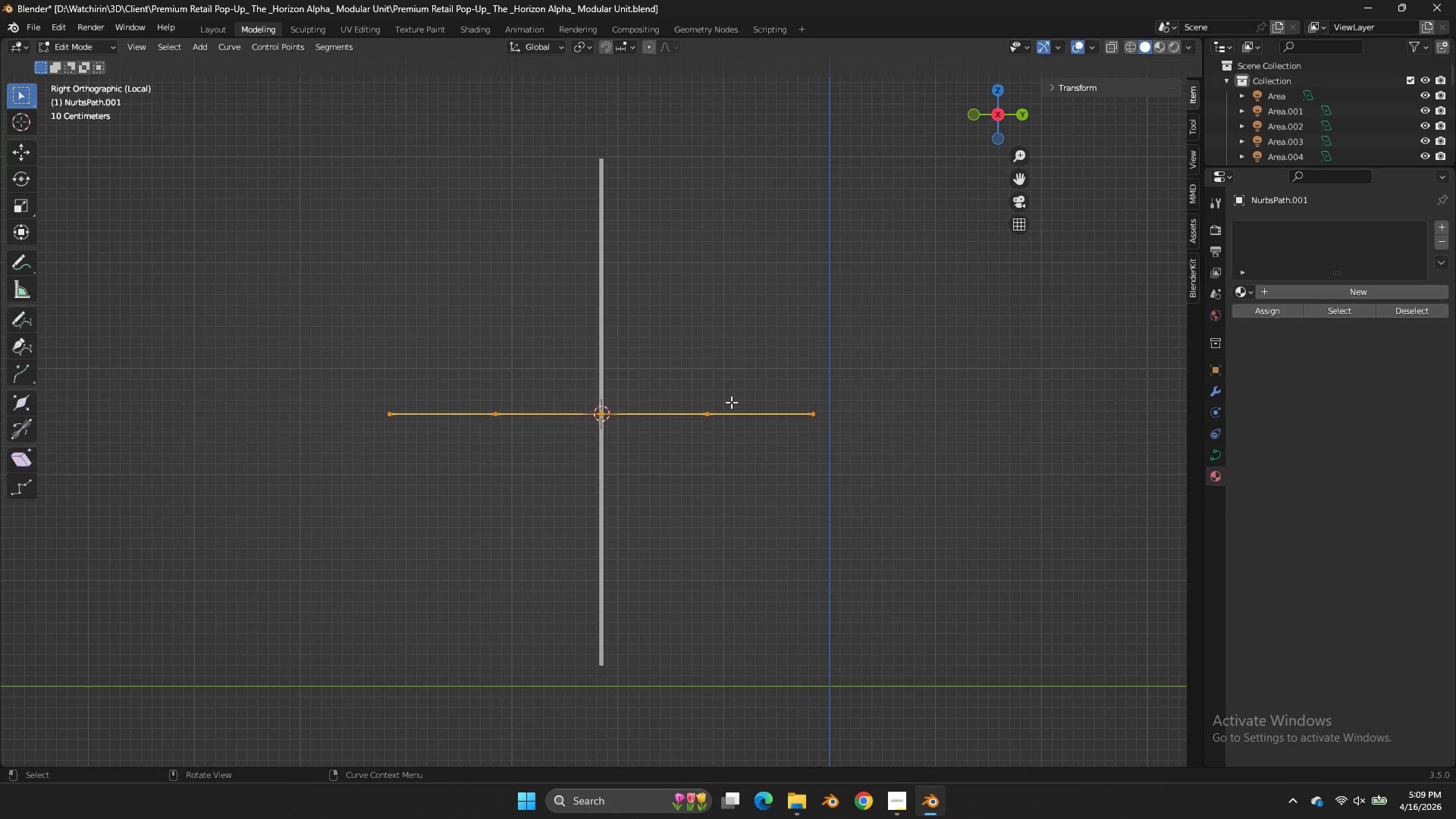 
key(Tab)
type(zx)
 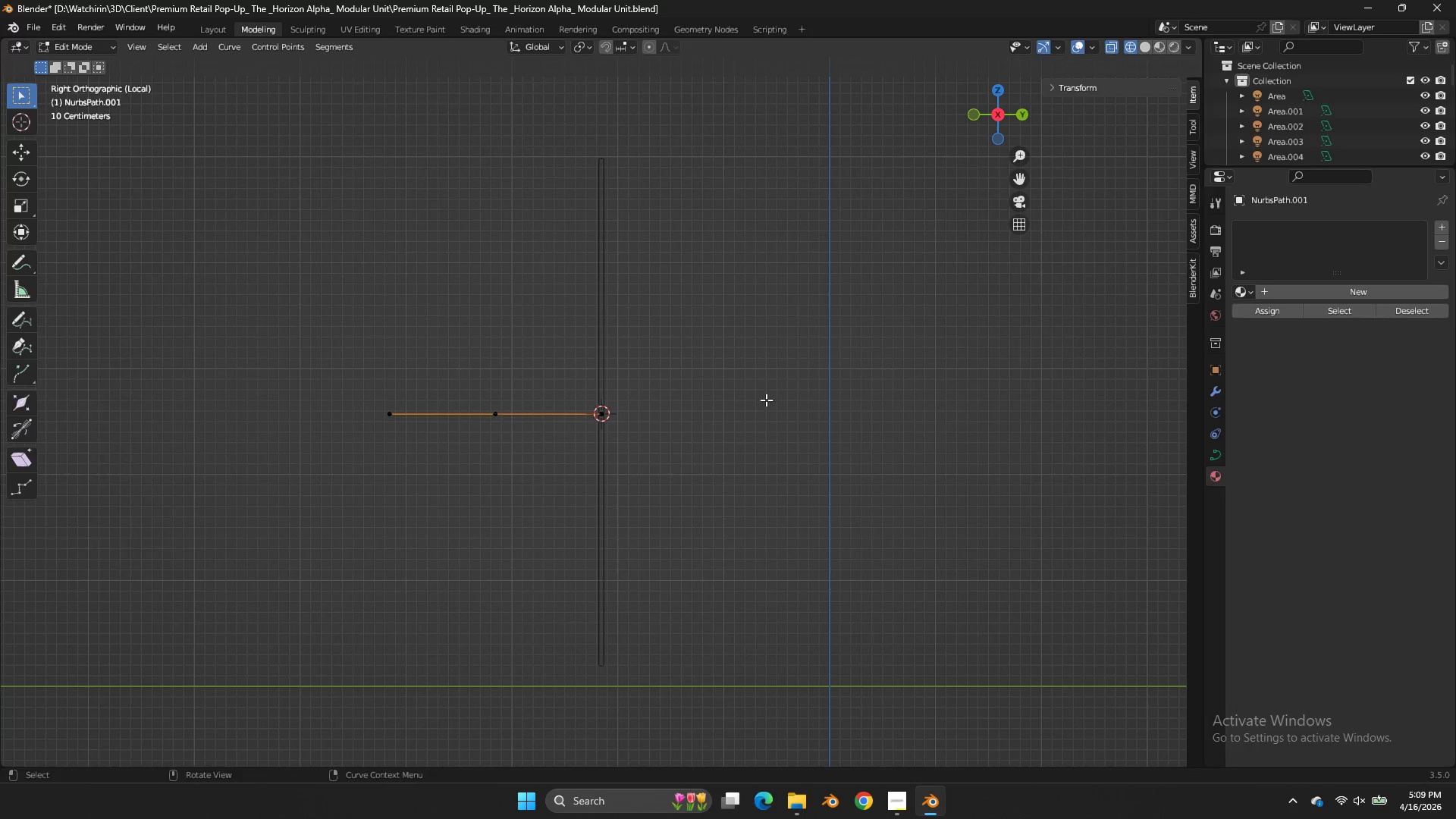 
left_click_drag(start_coordinate=[883, 341], to_coordinate=[653, 480])
 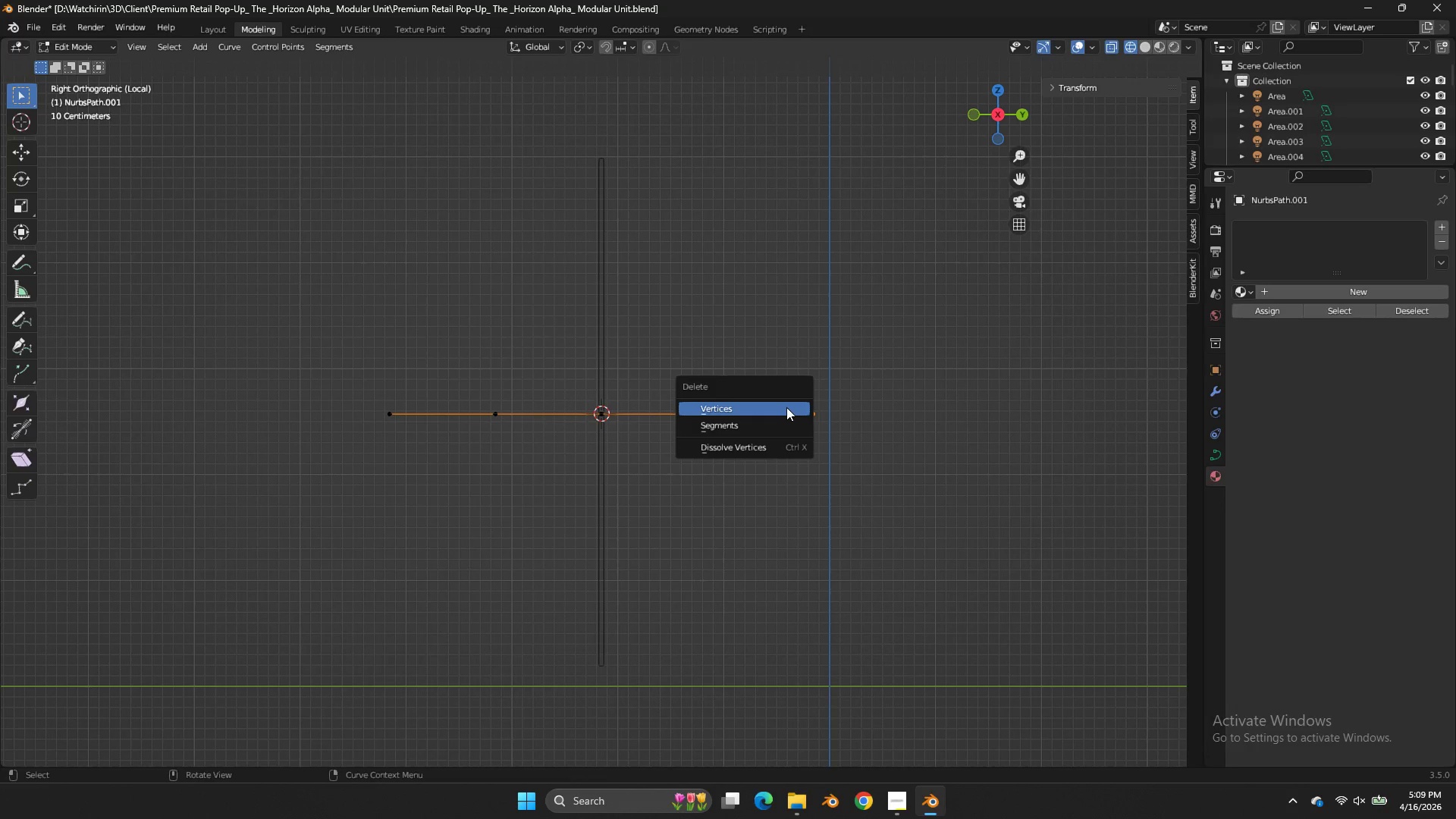 
left_click([786, 407])
 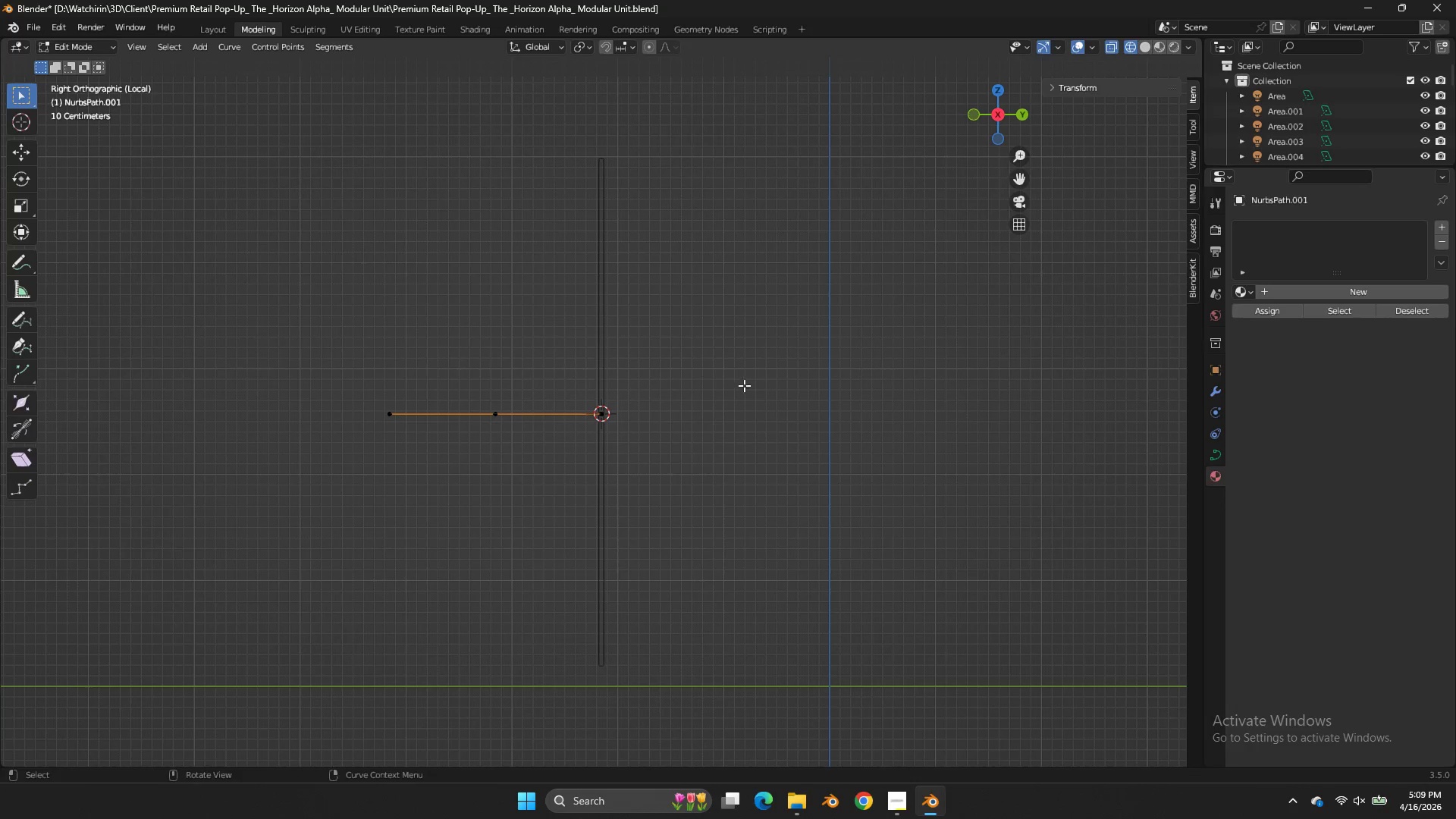 
left_click_drag(start_coordinate=[742, 385], to_coordinate=[592, 464])
 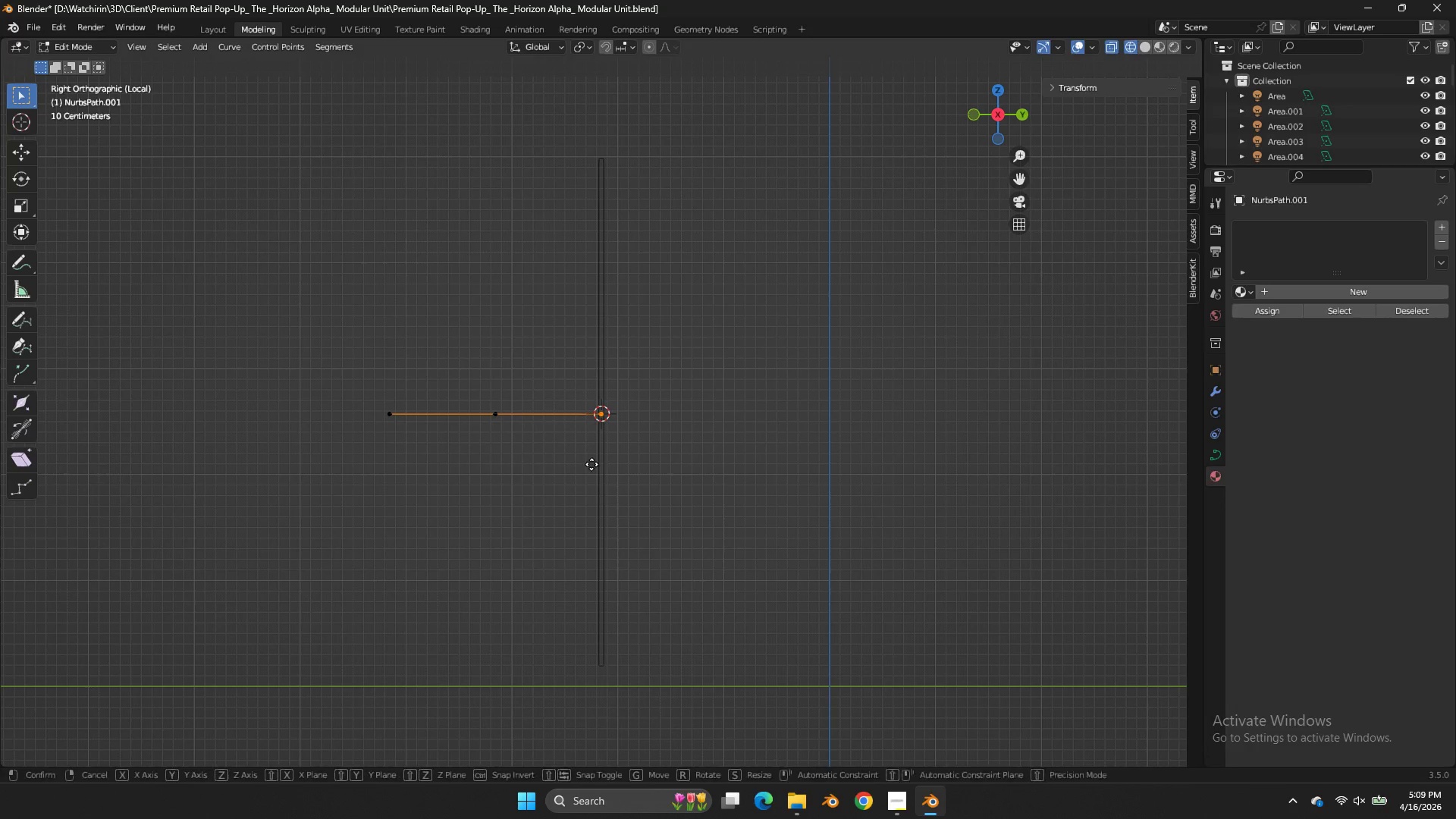 
type(gz)
 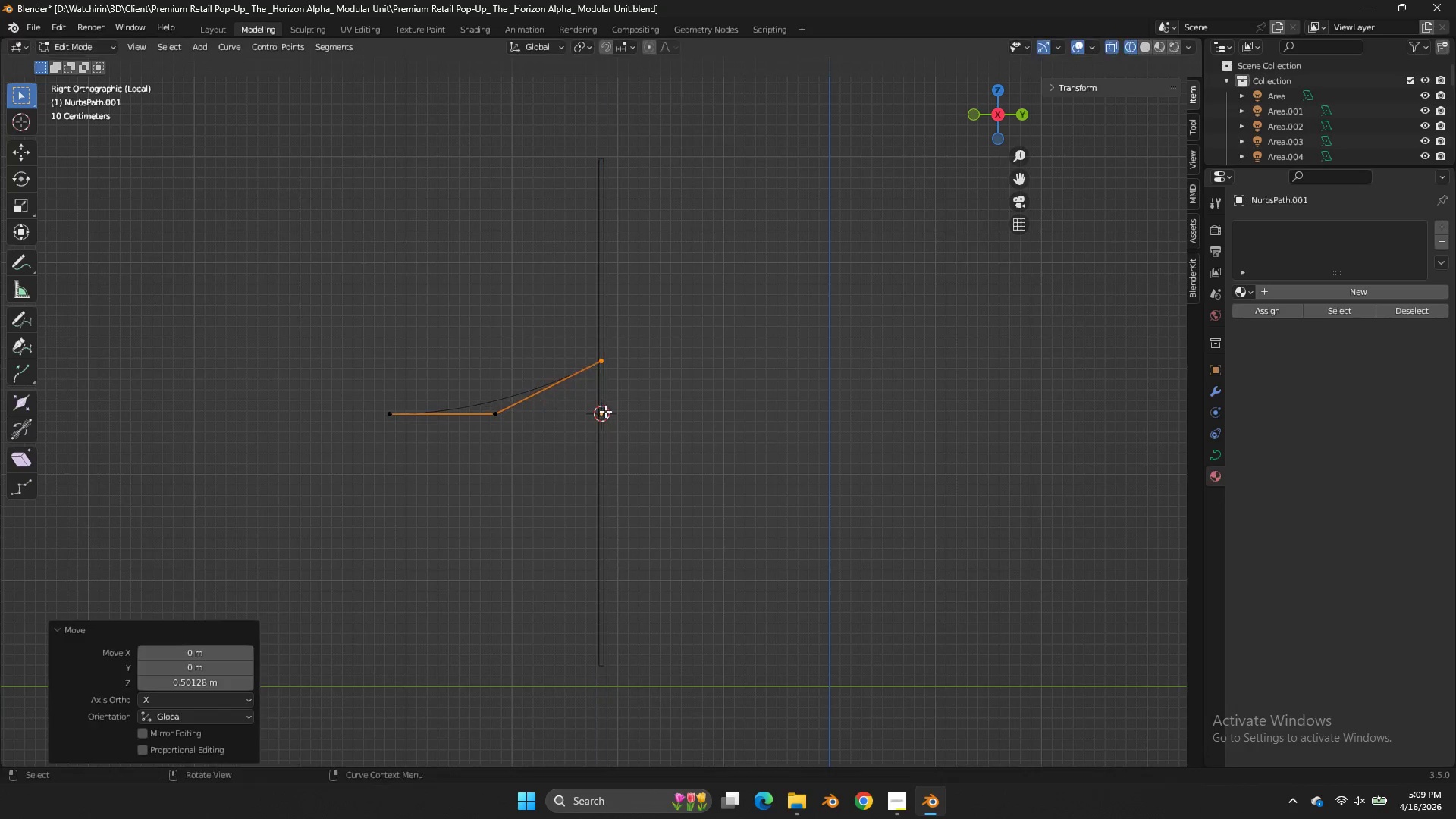 
left_click([605, 411])
 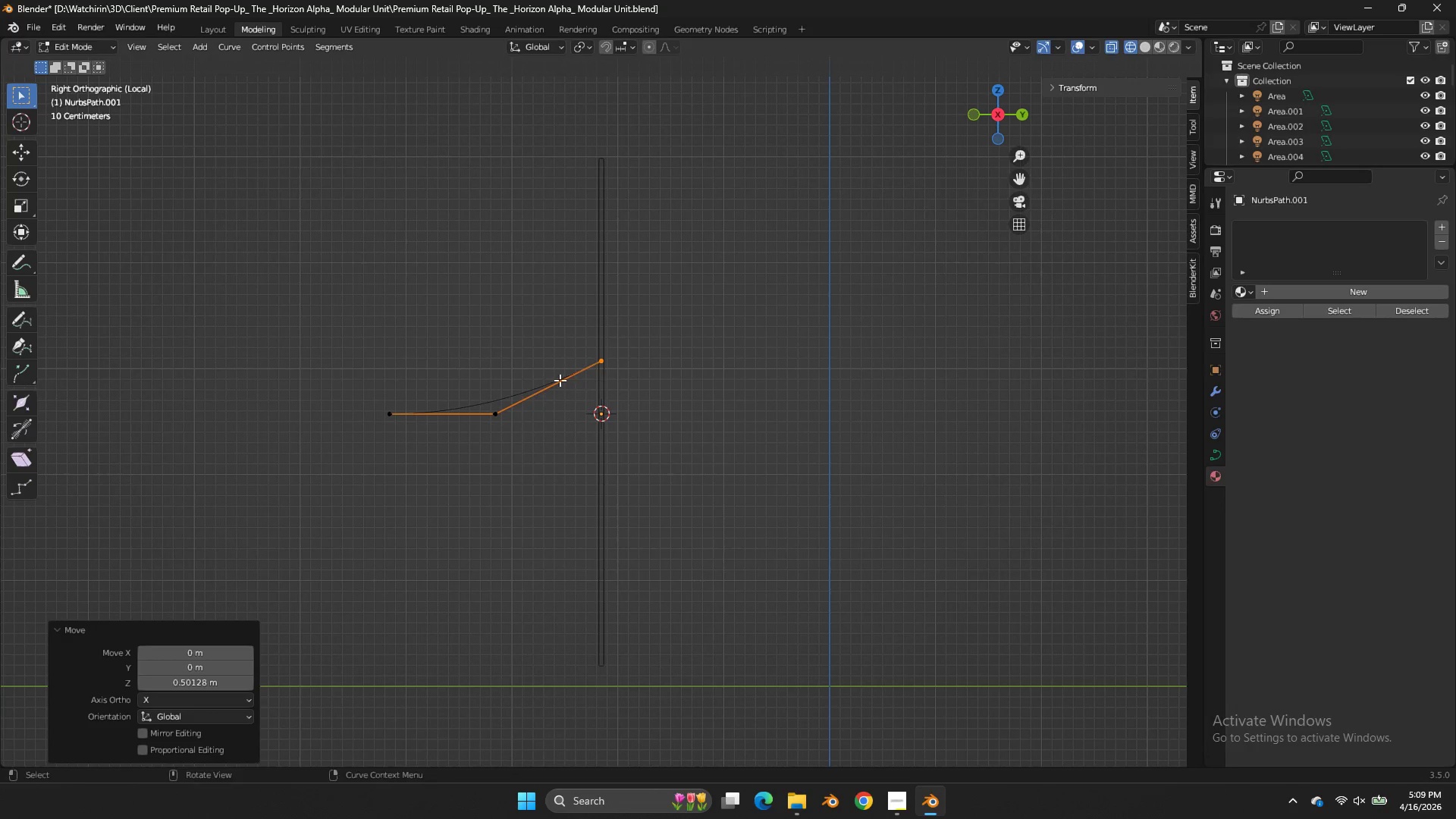 
left_click_drag(start_coordinate=[547, 379], to_coordinate=[454, 475])
 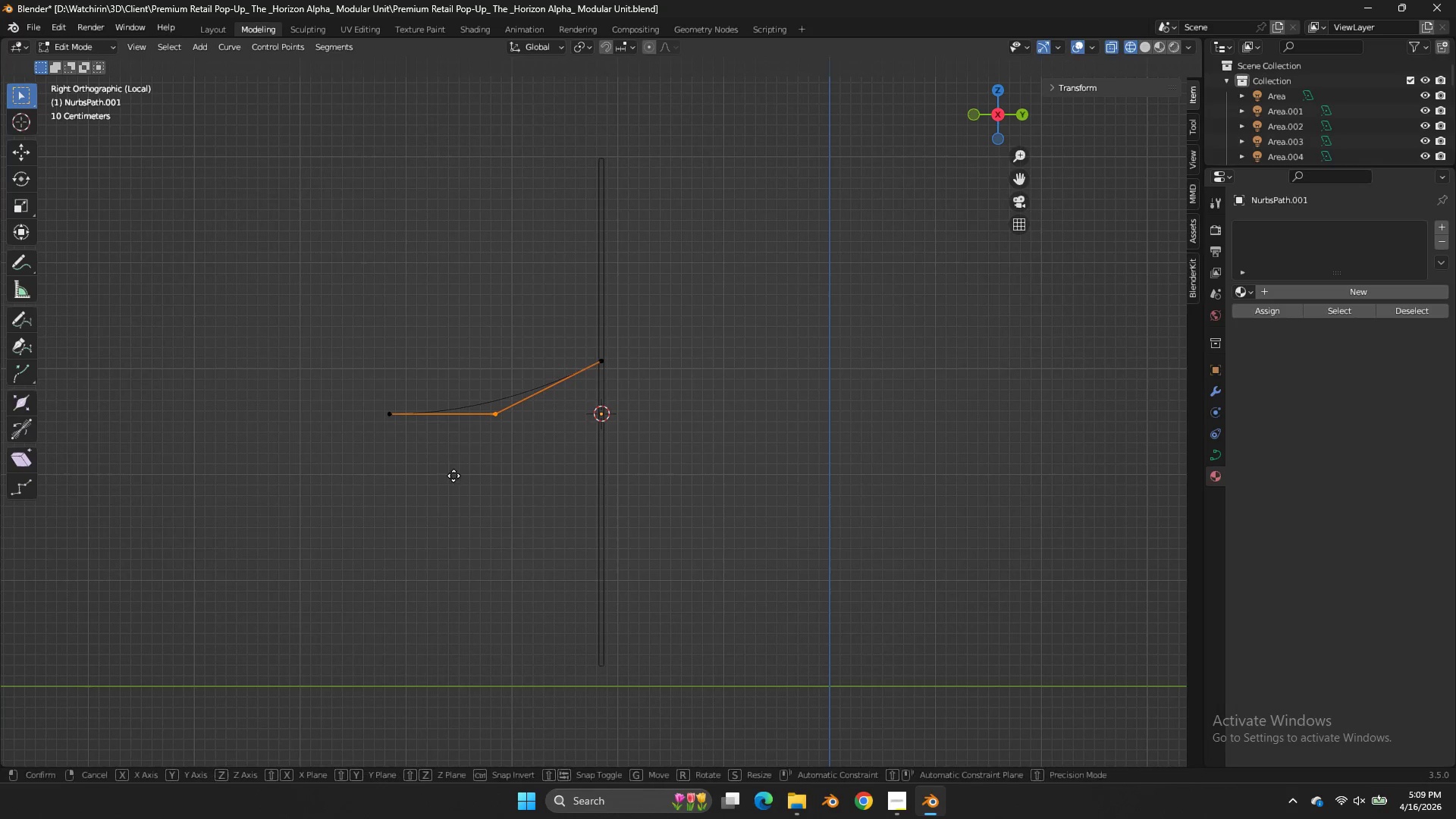 
type(gz)
 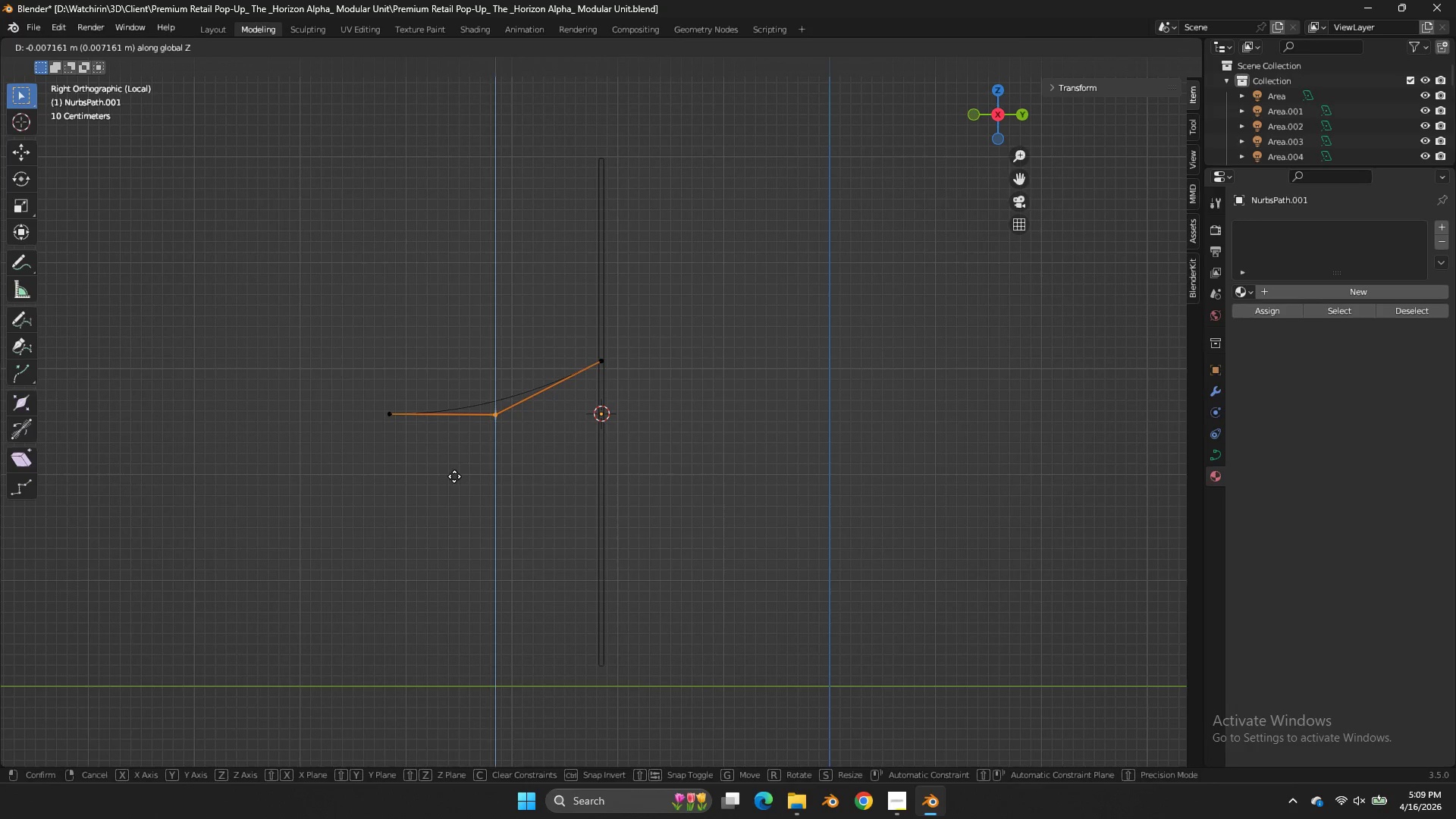 
left_click([454, 476])
 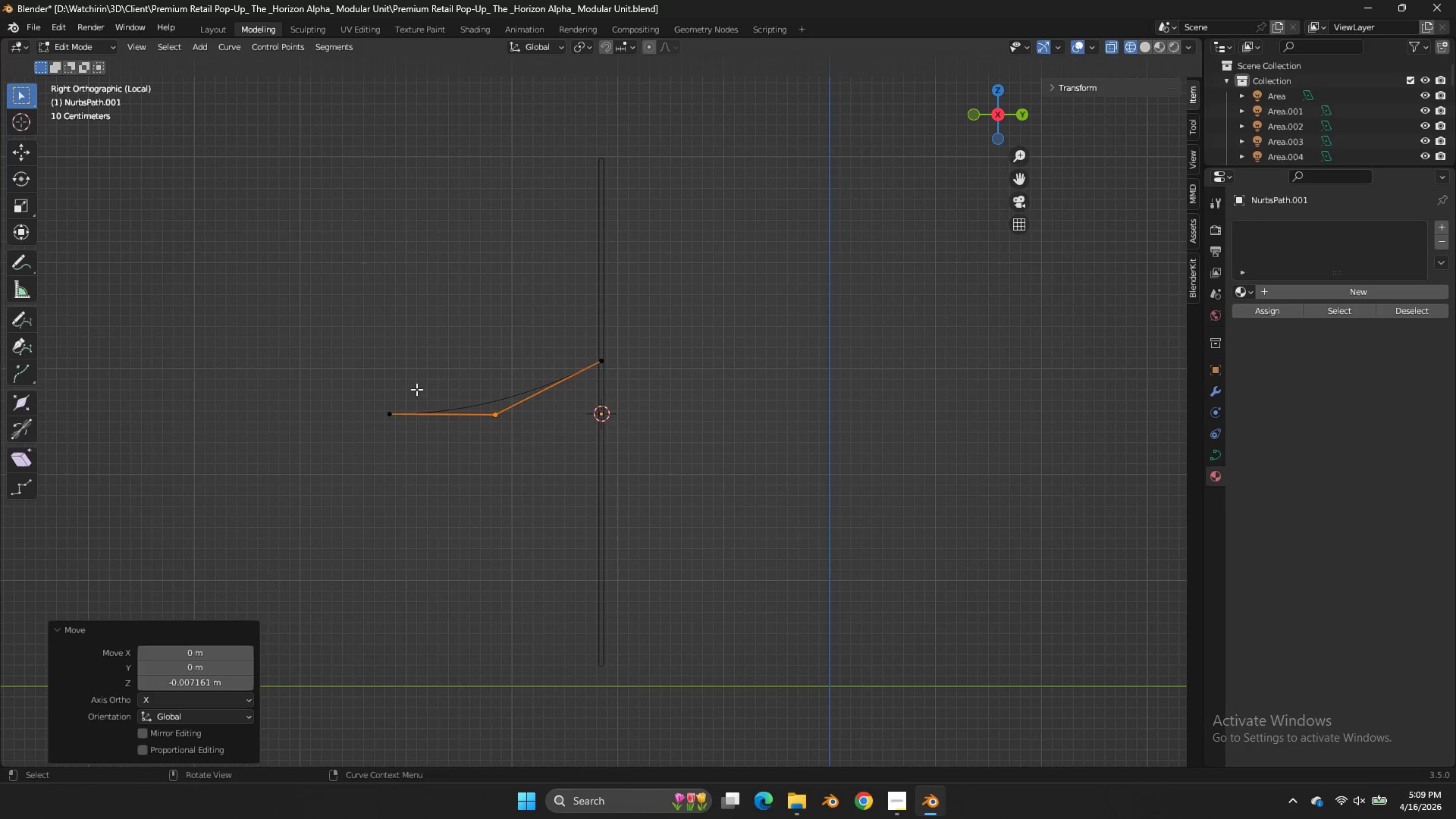 
left_click_drag(start_coordinate=[416, 389], to_coordinate=[321, 519])
 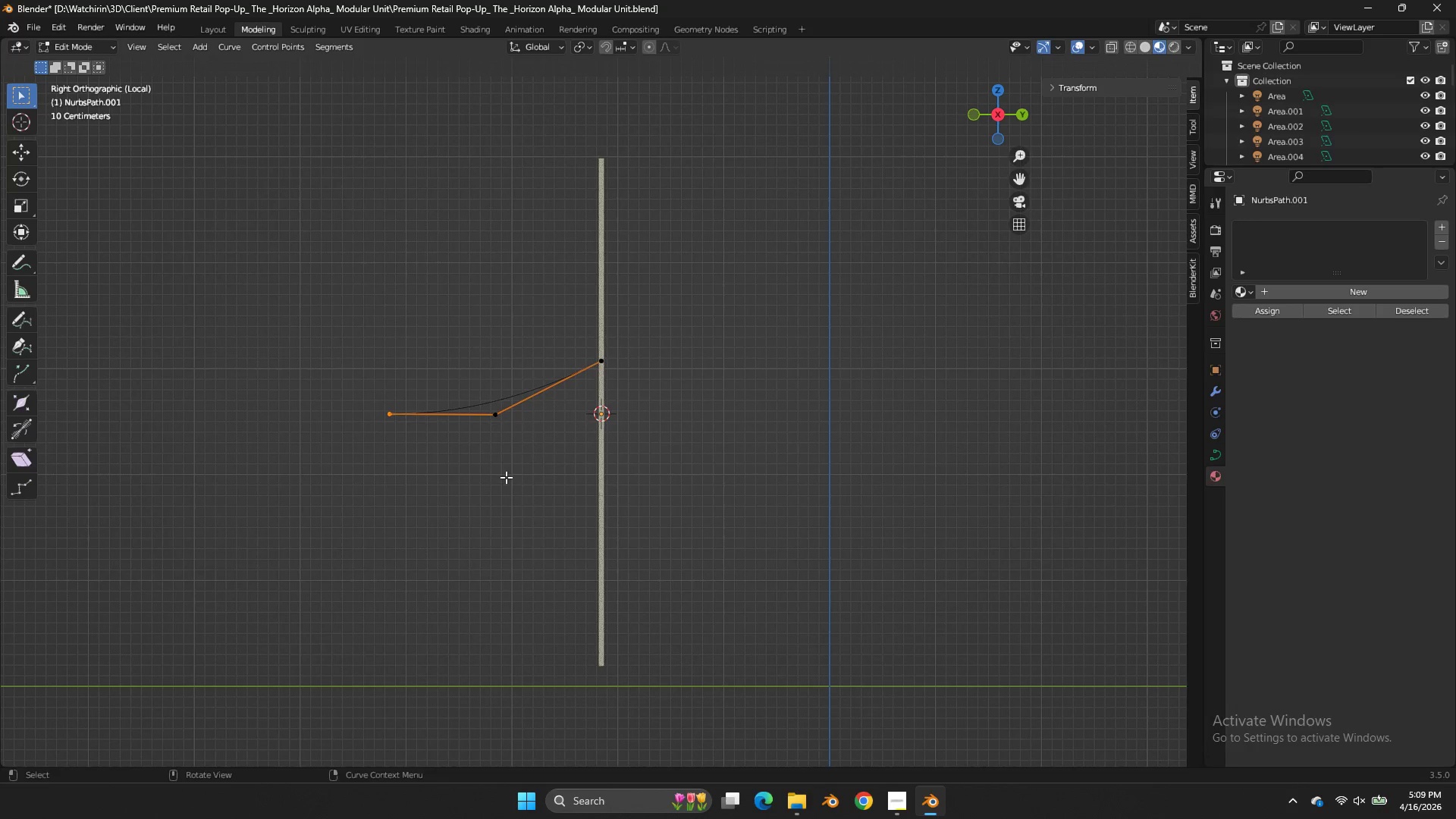 
type(gzgz)
 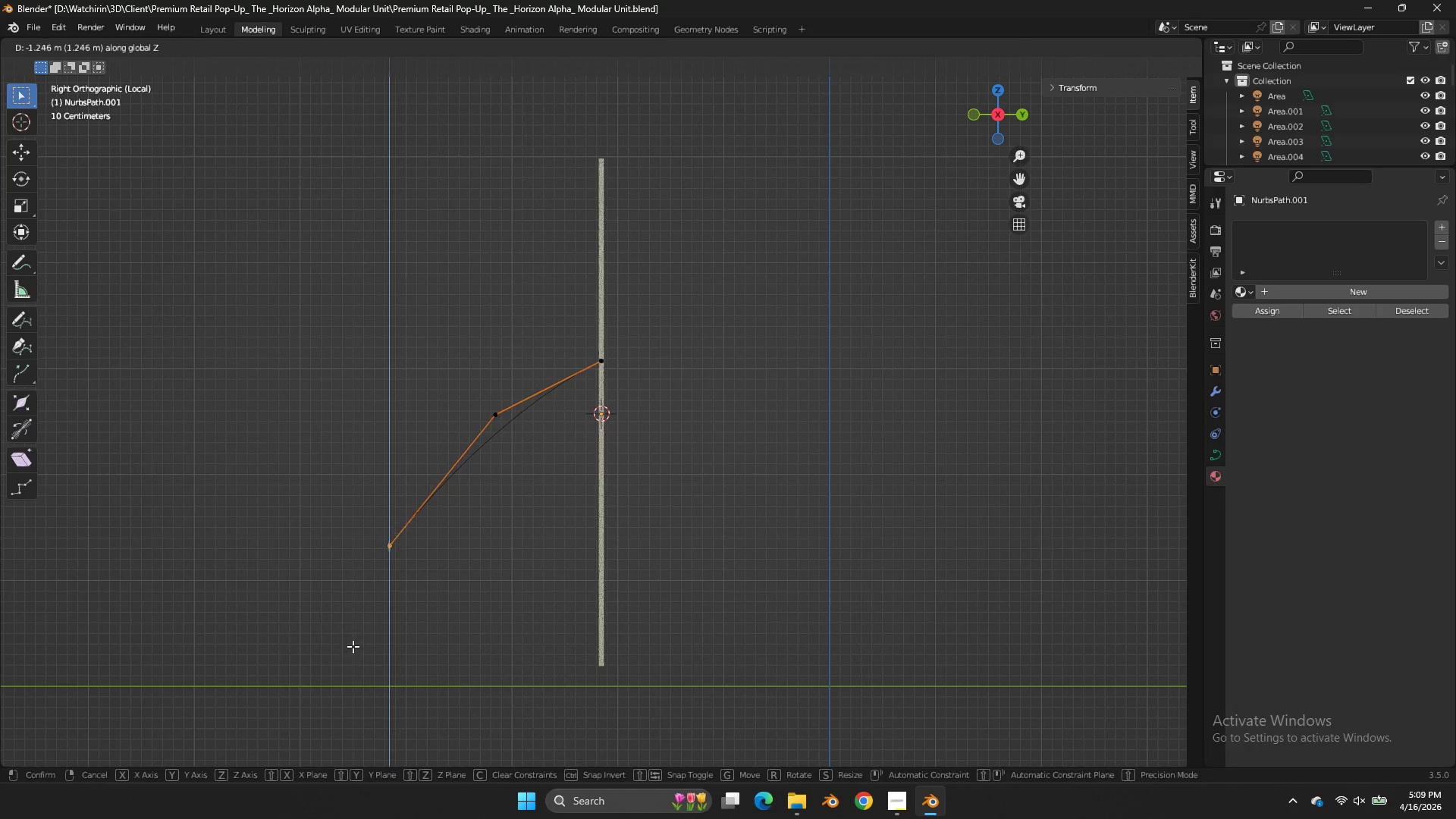 
left_click_drag(start_coordinate=[422, 374], to_coordinate=[324, 514])
 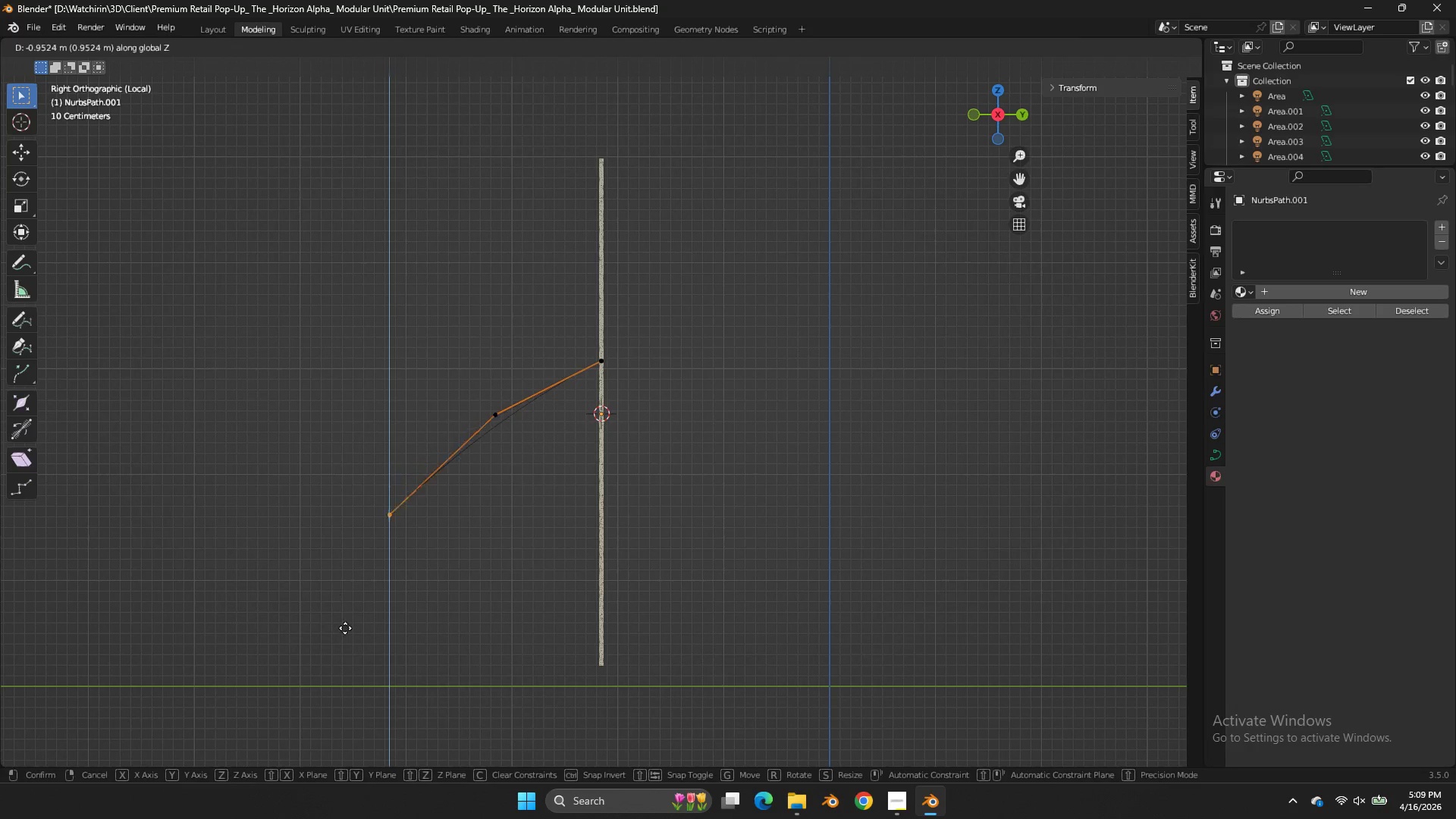 
left_click([353, 646])
 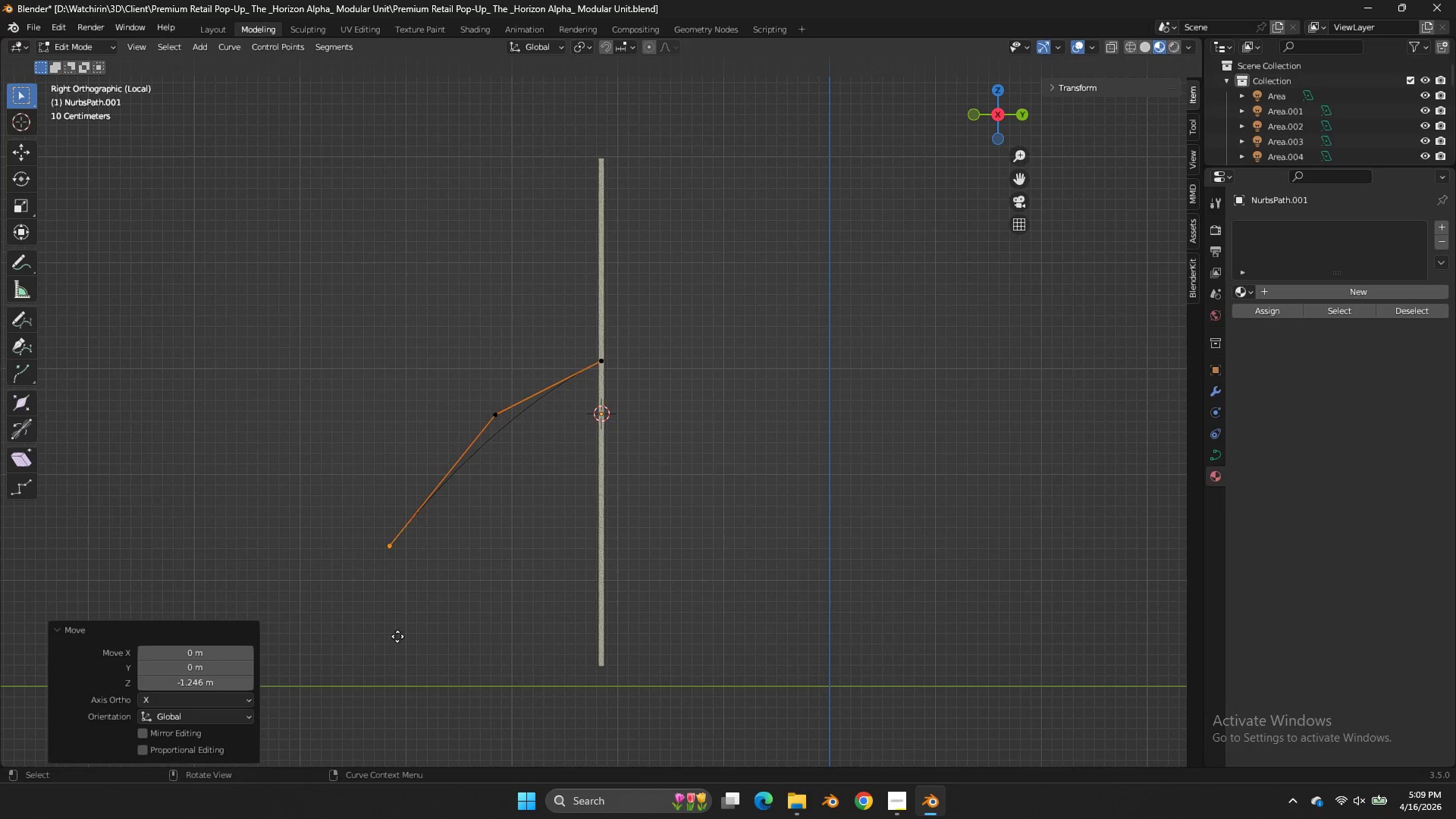 
key(G)
 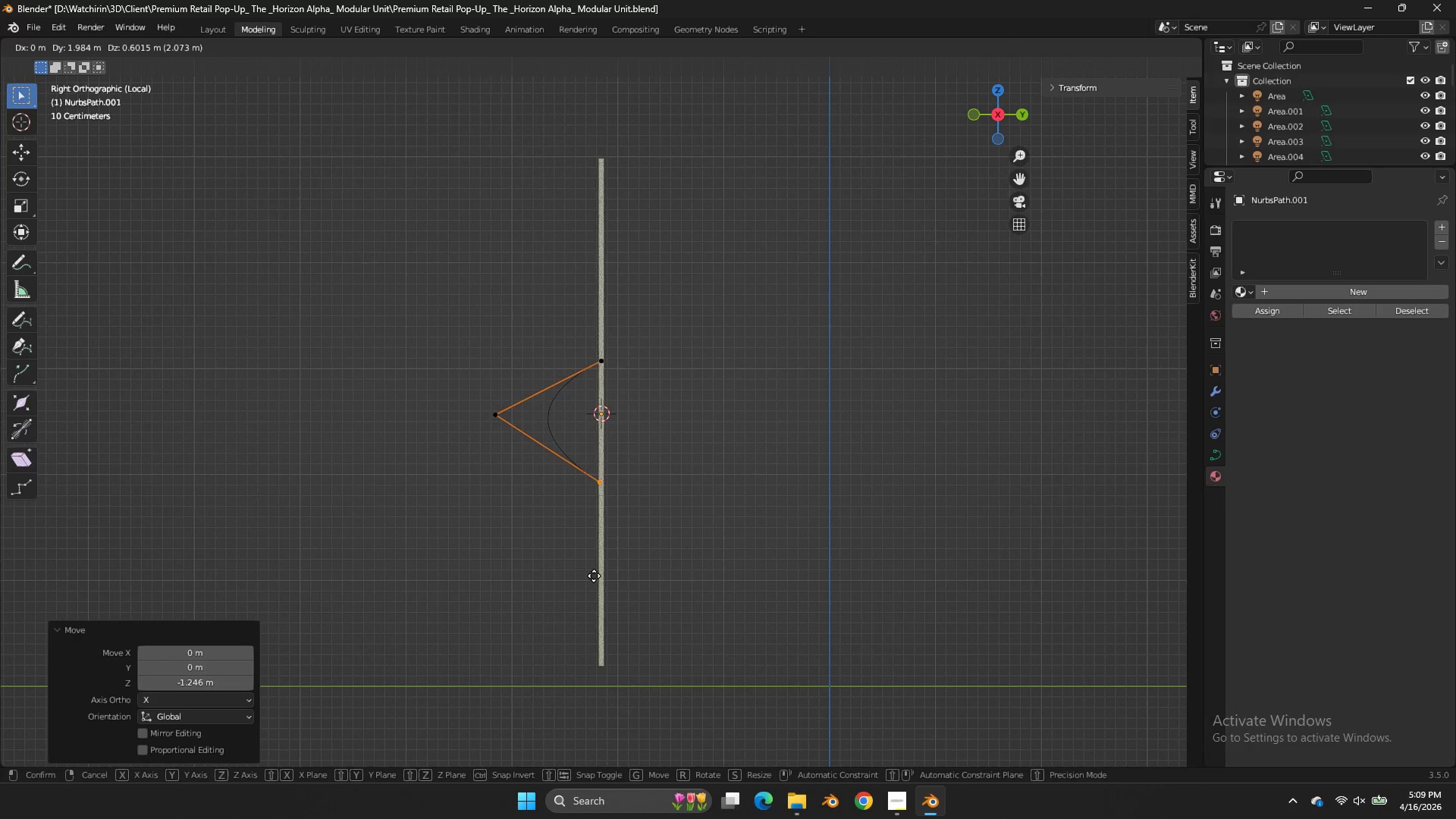 
hold_key(key=ShiftLeft, duration=1.2)
left_click([619, 594])
 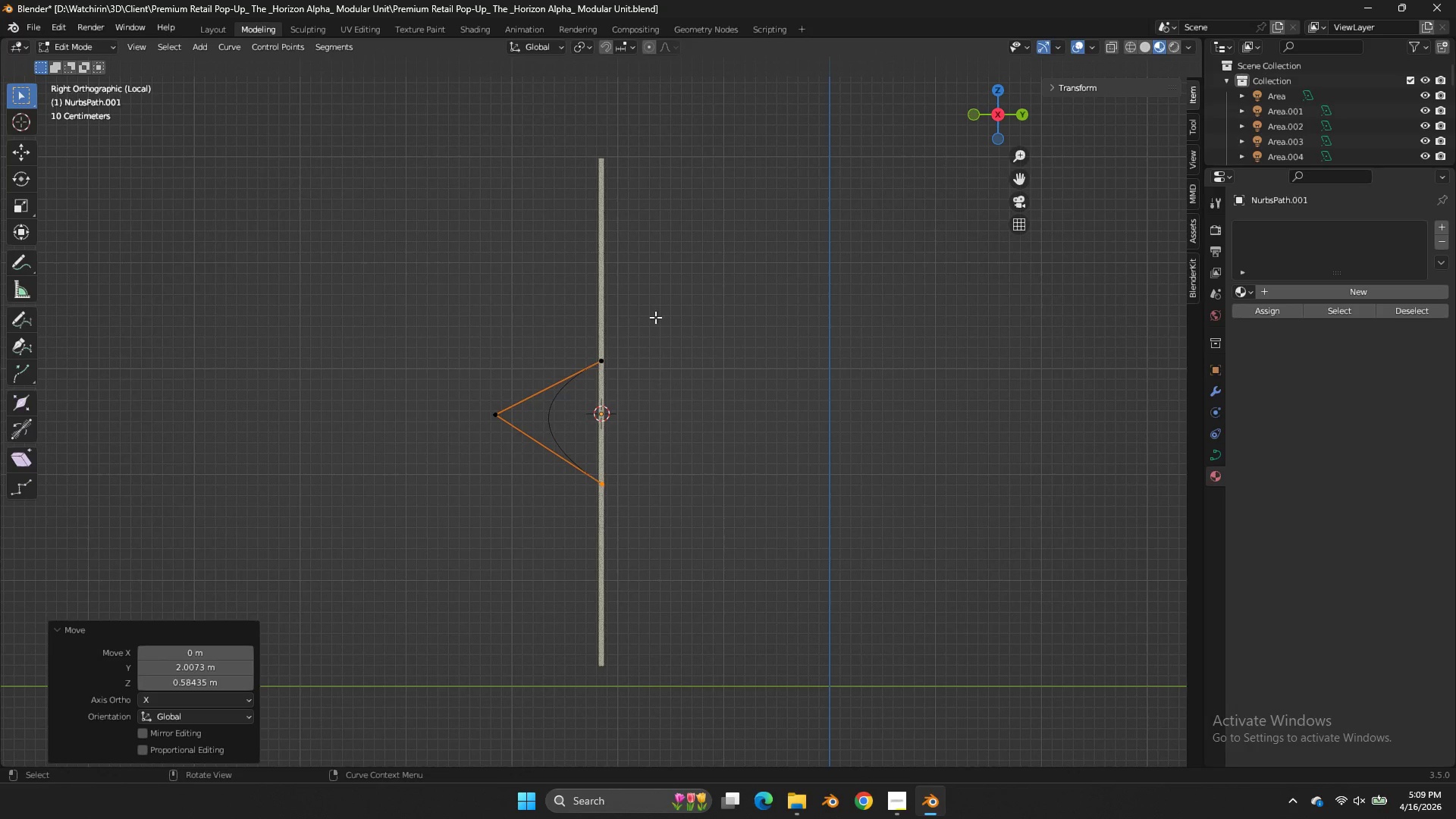 
left_click_drag(start_coordinate=[652, 305], to_coordinate=[356, 558])
 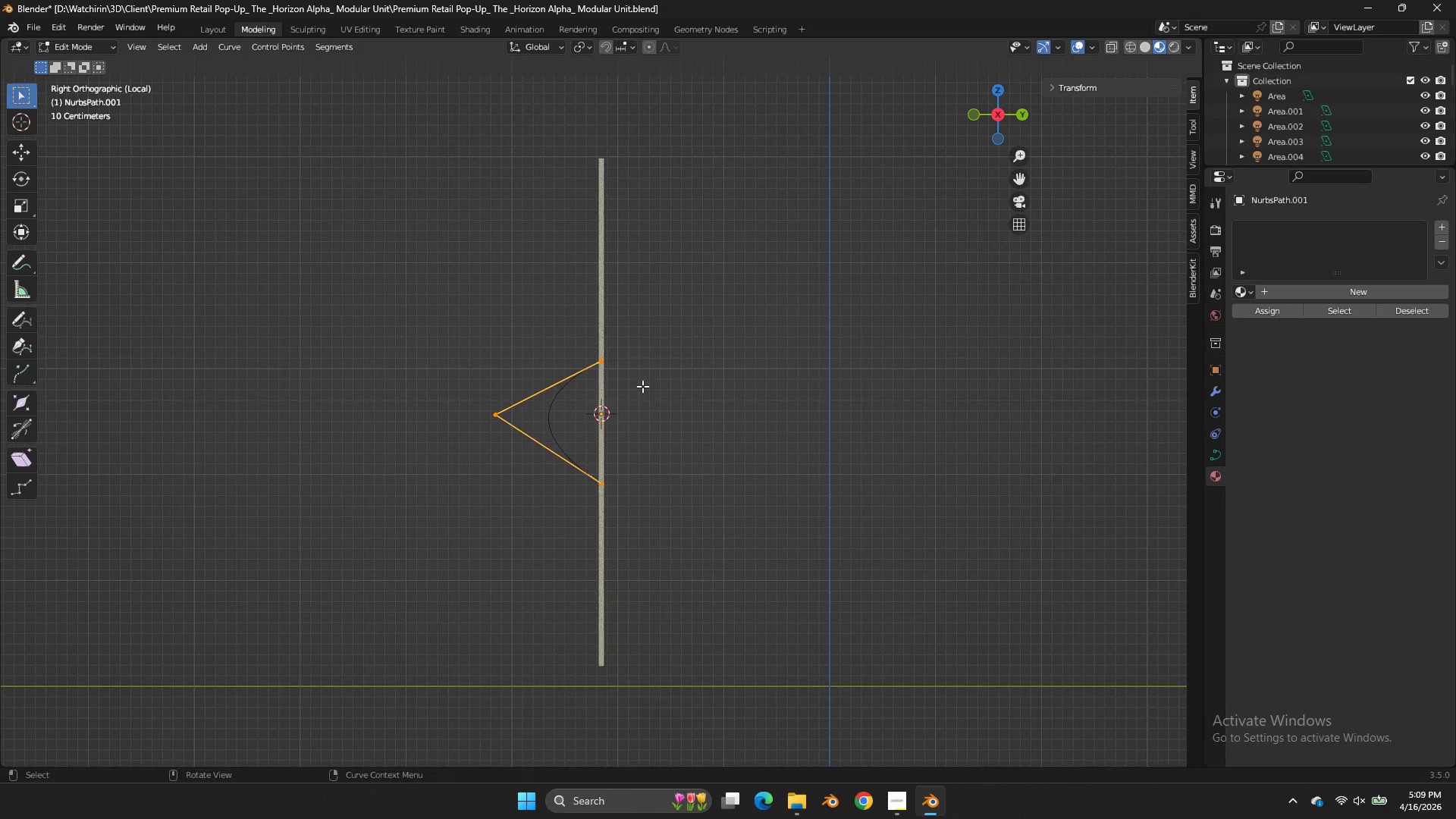 
right_click([642, 385])
 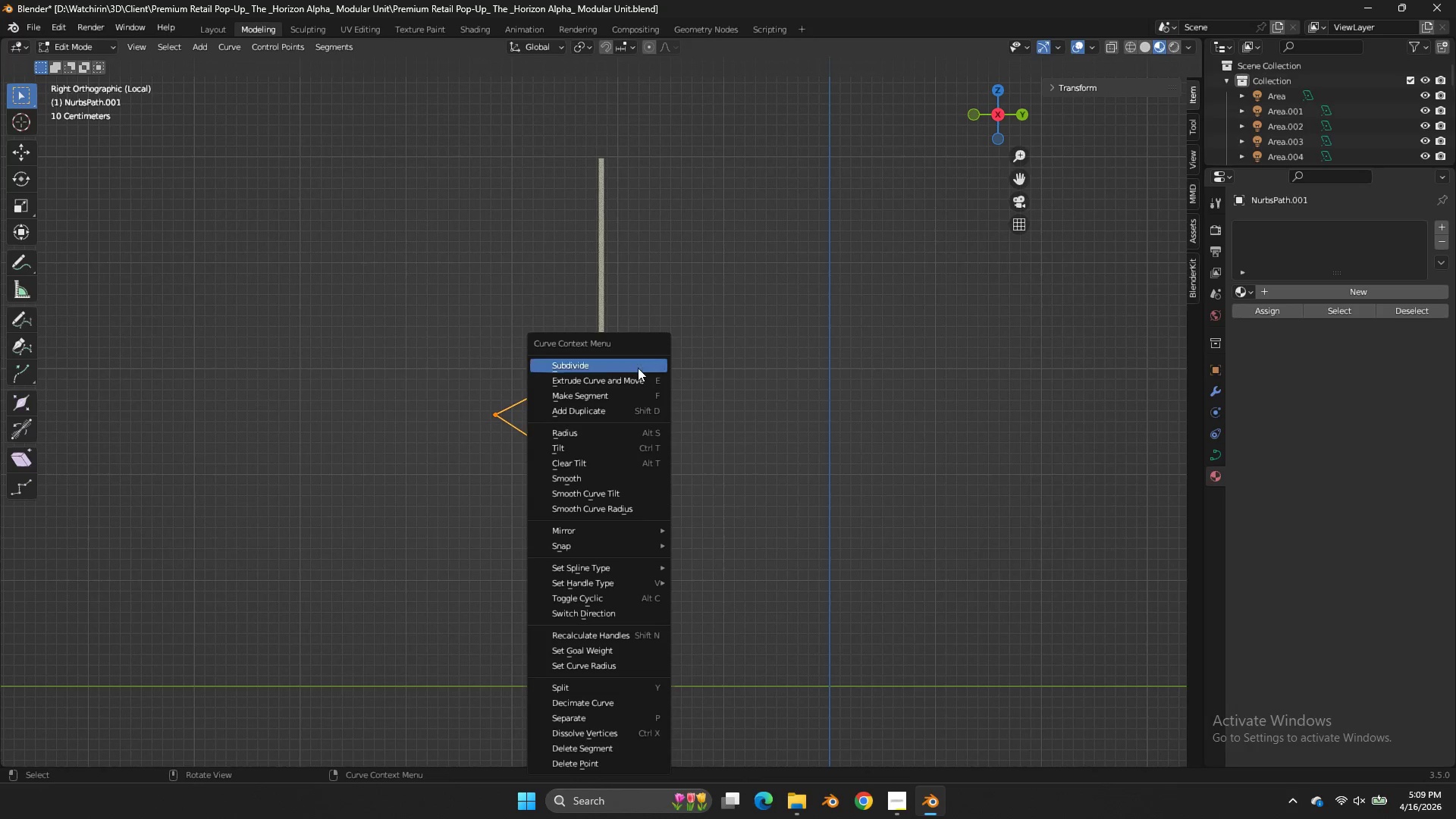 
left_click([638, 368])
 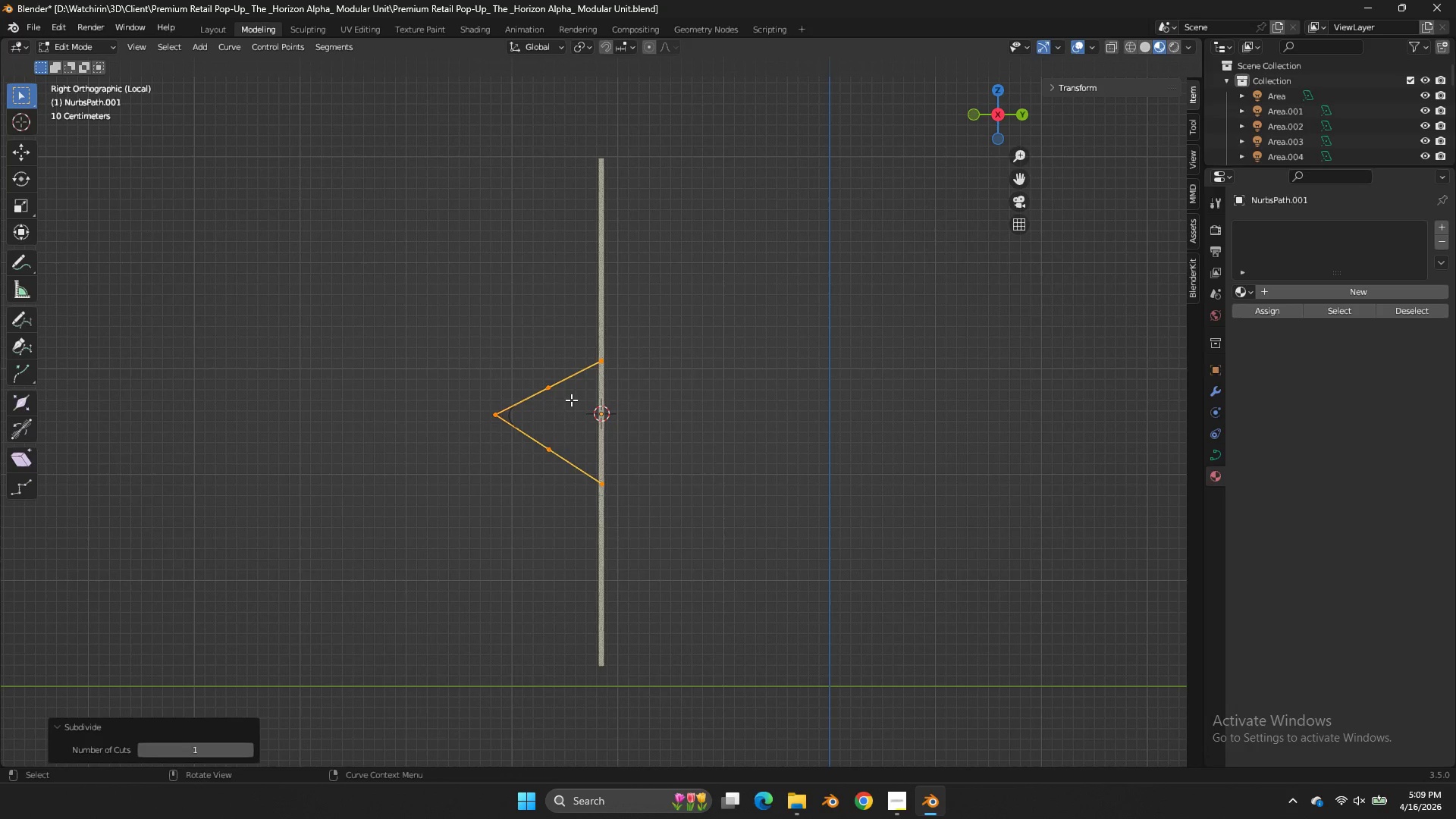 
scroll: coordinate [571, 400], scroll_direction: up, amount: 2.0
 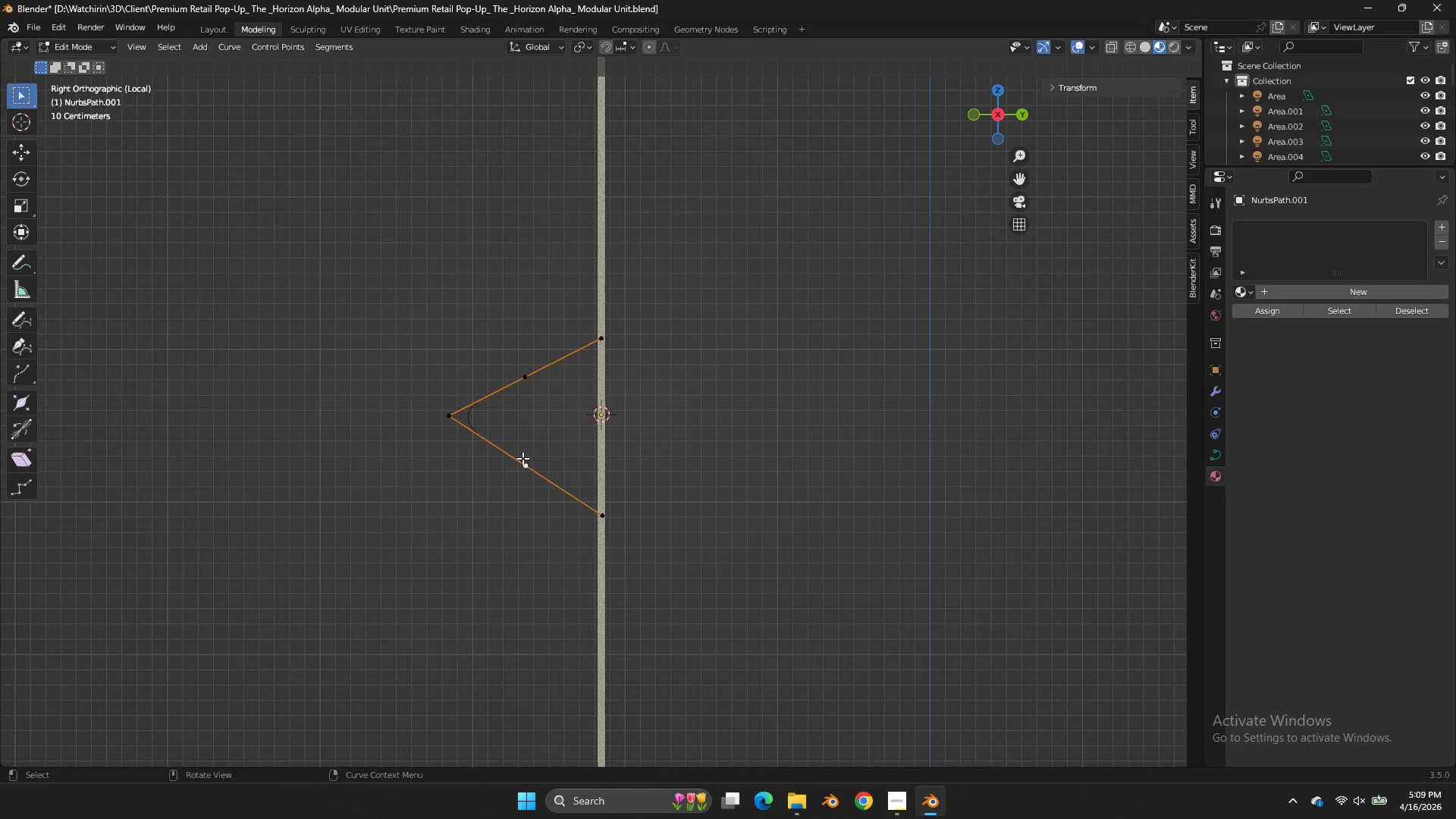 
type(gy)
 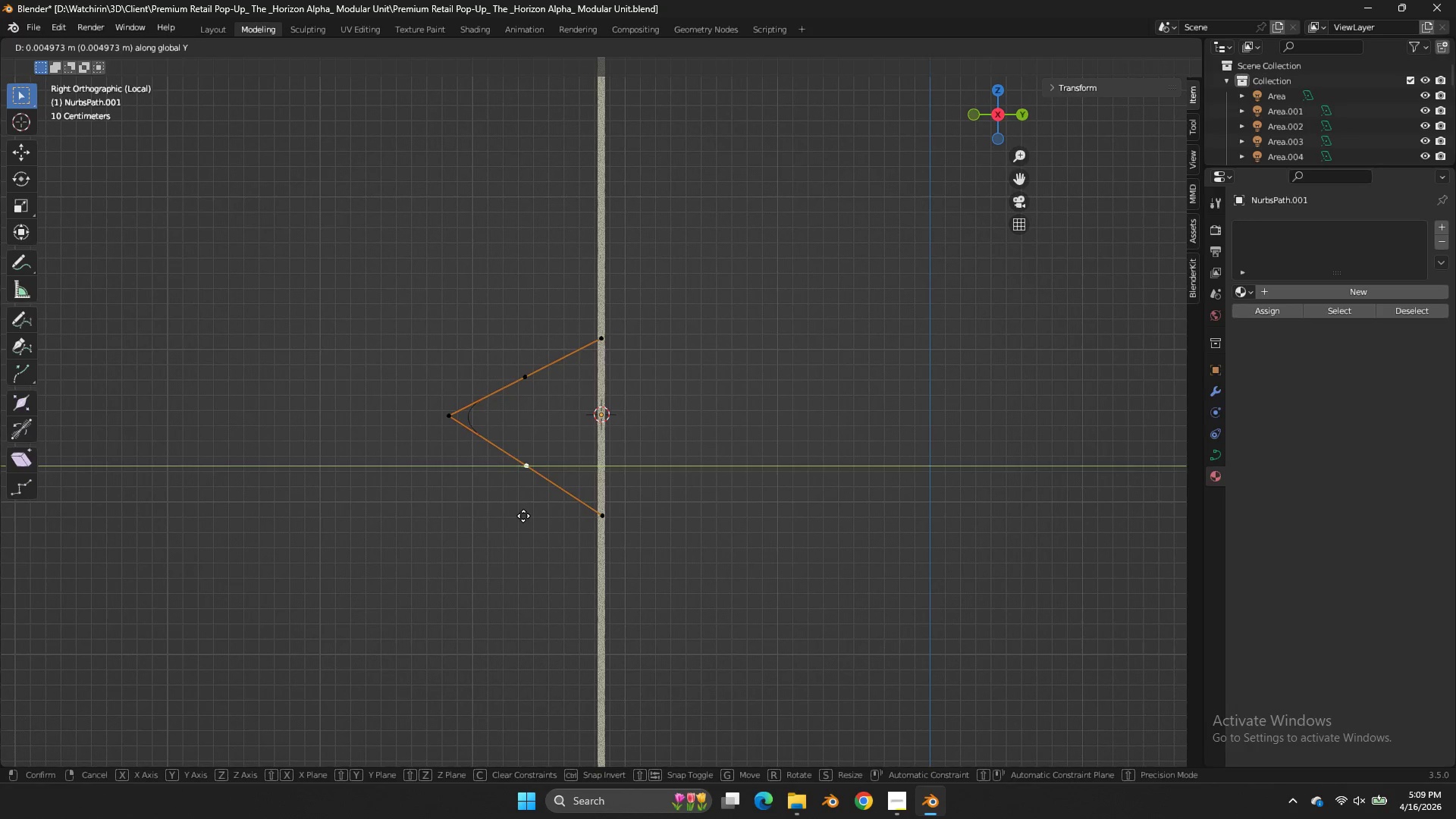 
right_click([523, 516])
 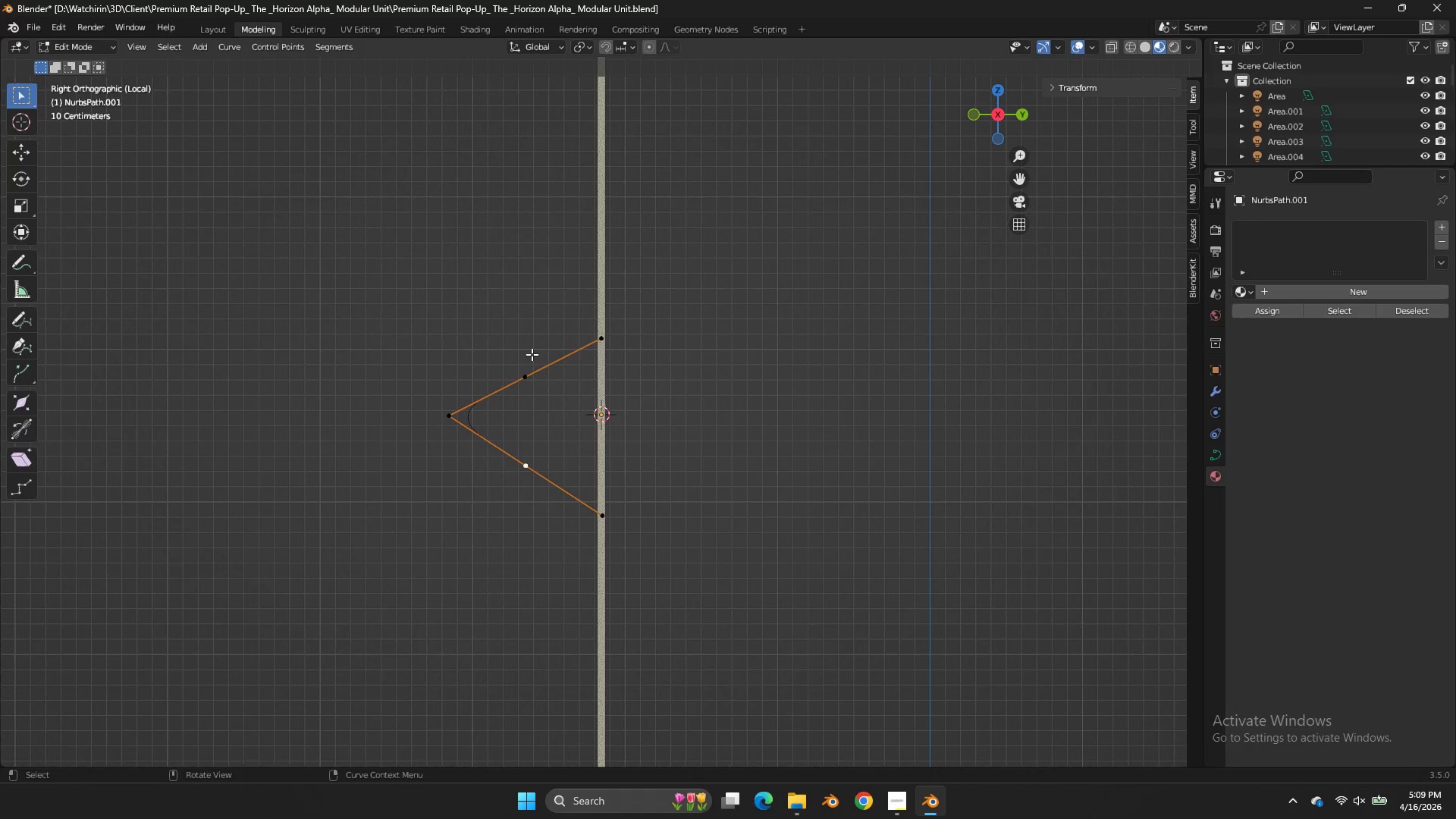 
left_click_drag(start_coordinate=[531, 354], to_coordinate=[500, 504])
 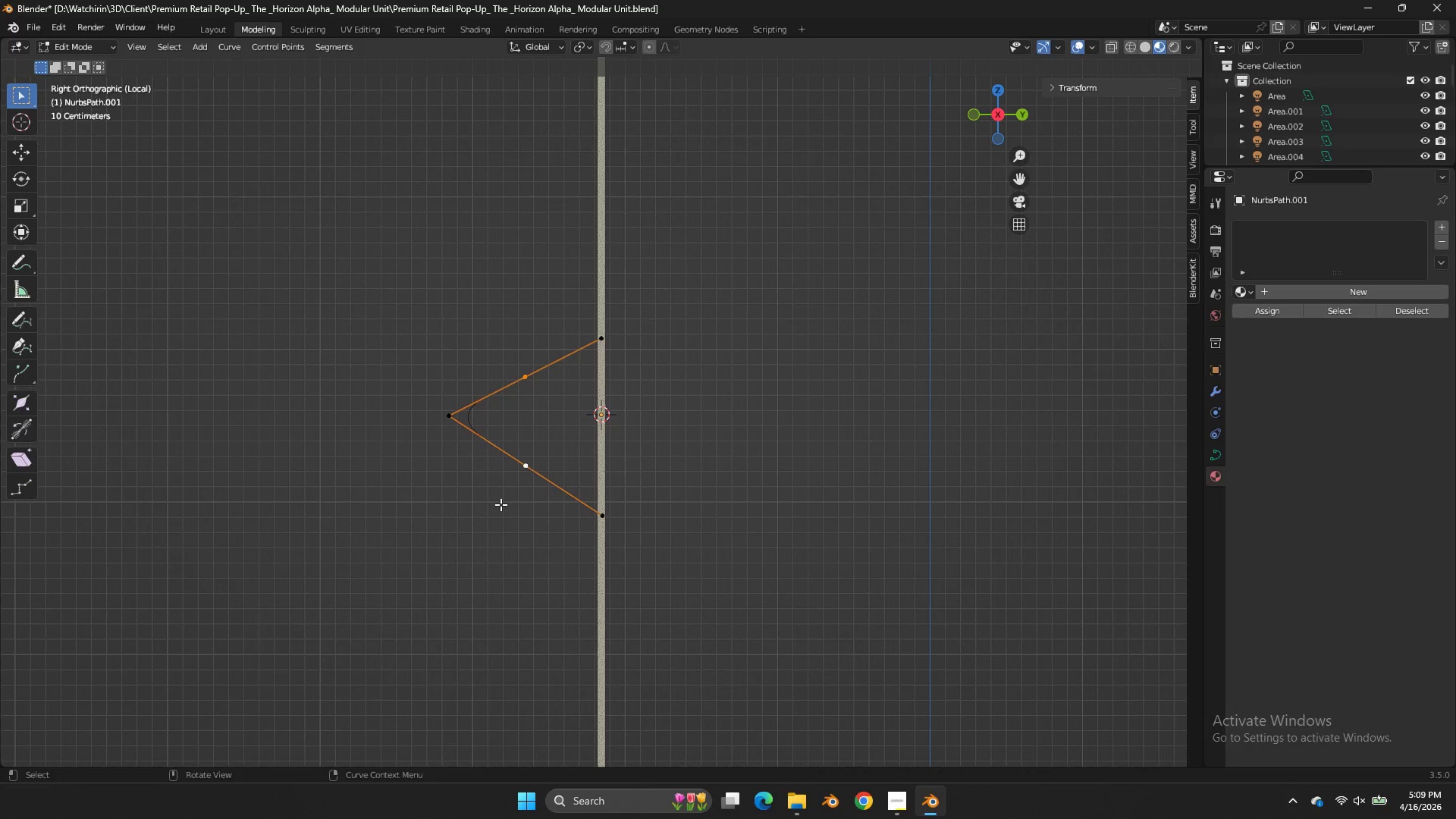 
key(G)
 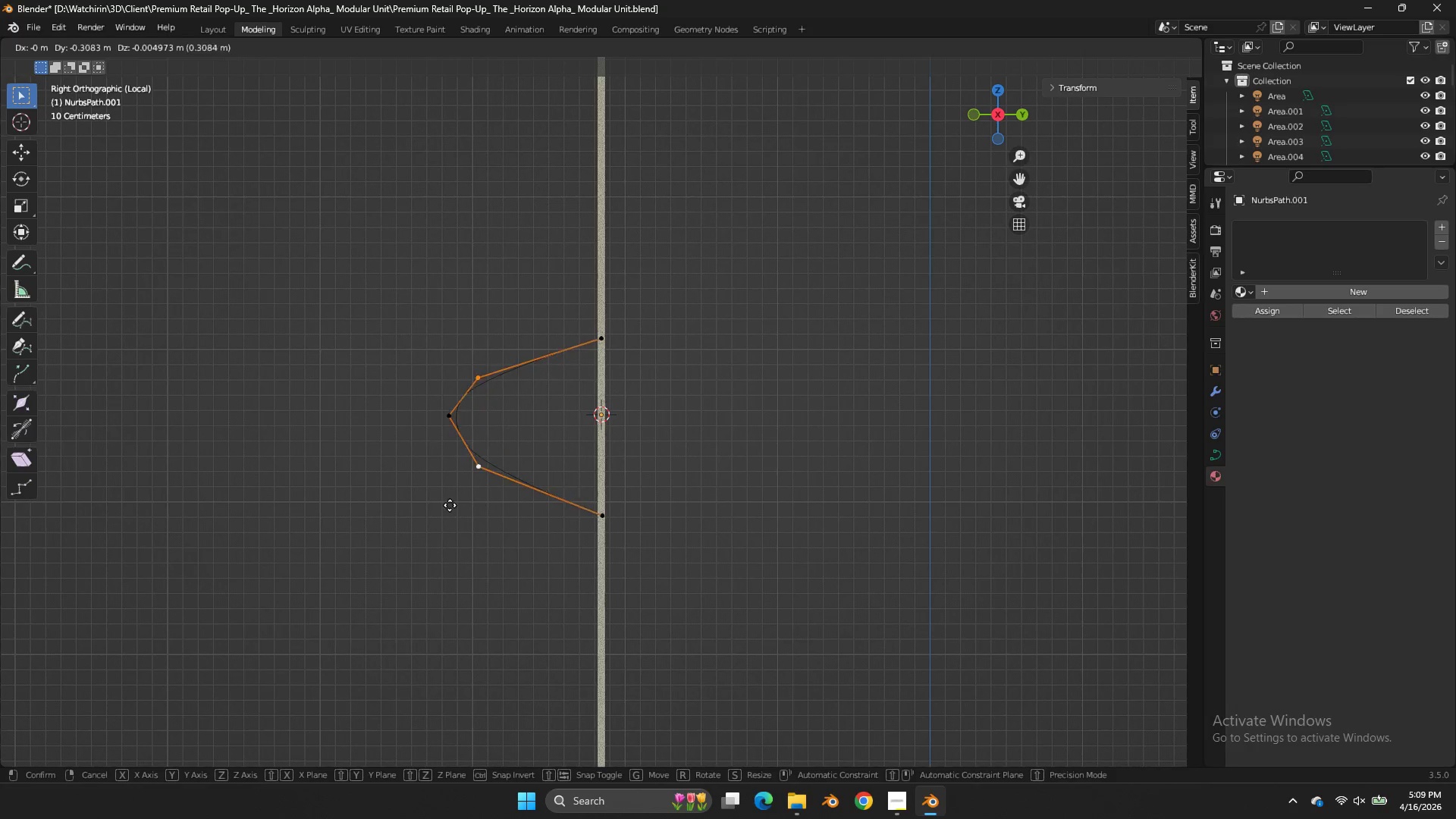 
type(ygy)
 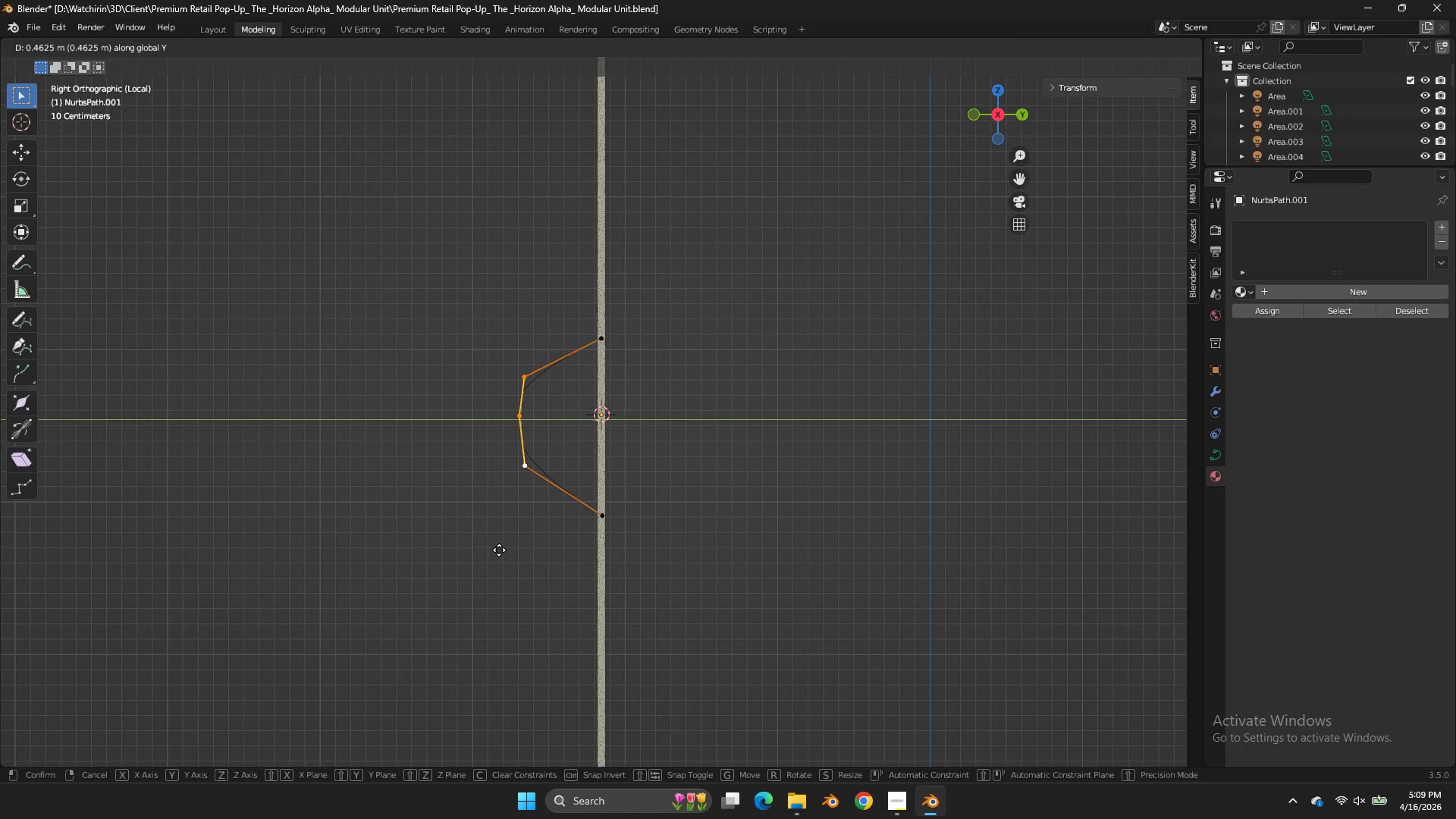 
left_click_drag(start_coordinate=[429, 506], to_coordinate=[435, 491])
 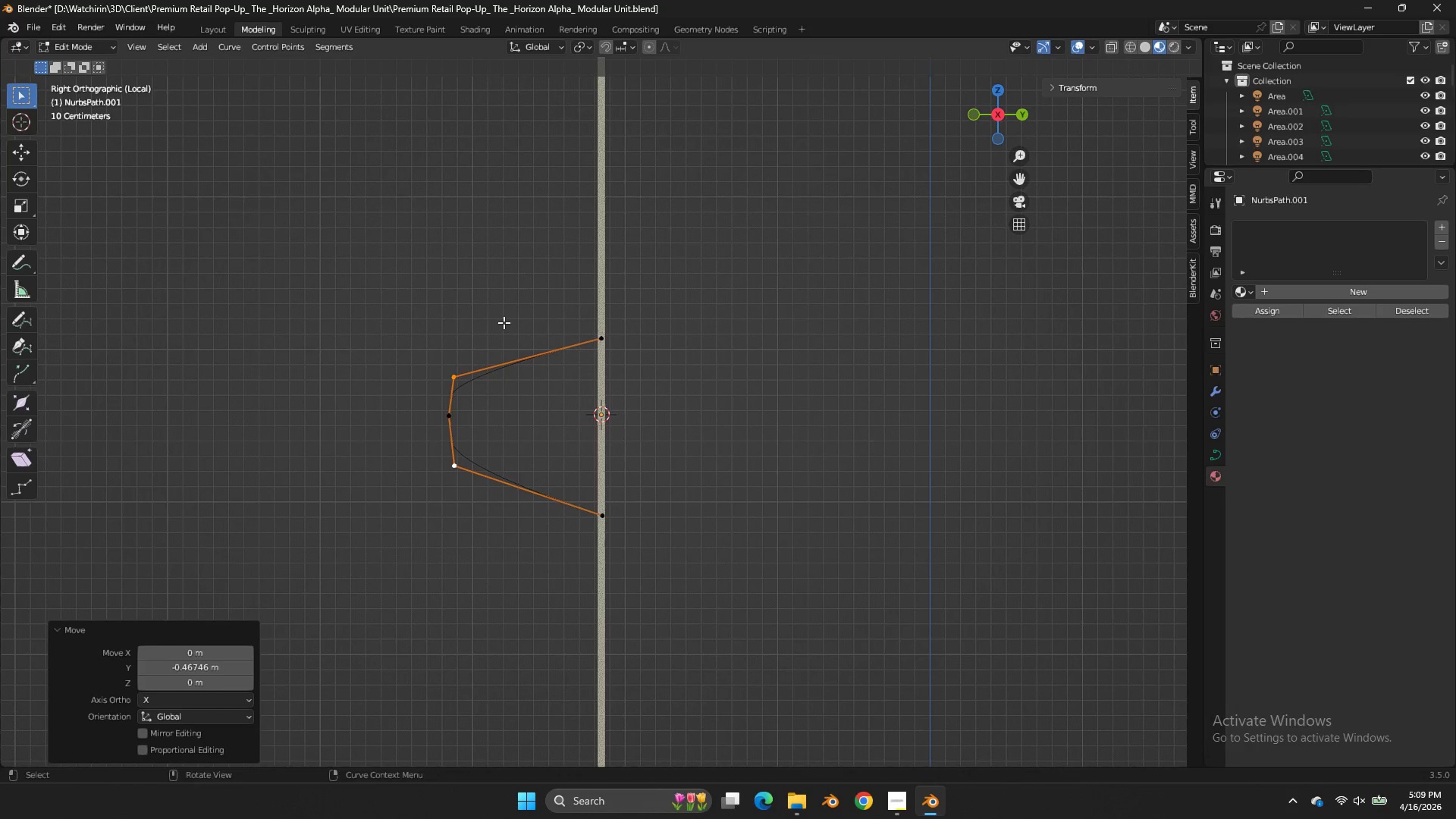 
left_click_drag(start_coordinate=[504, 322], to_coordinate=[428, 549])
 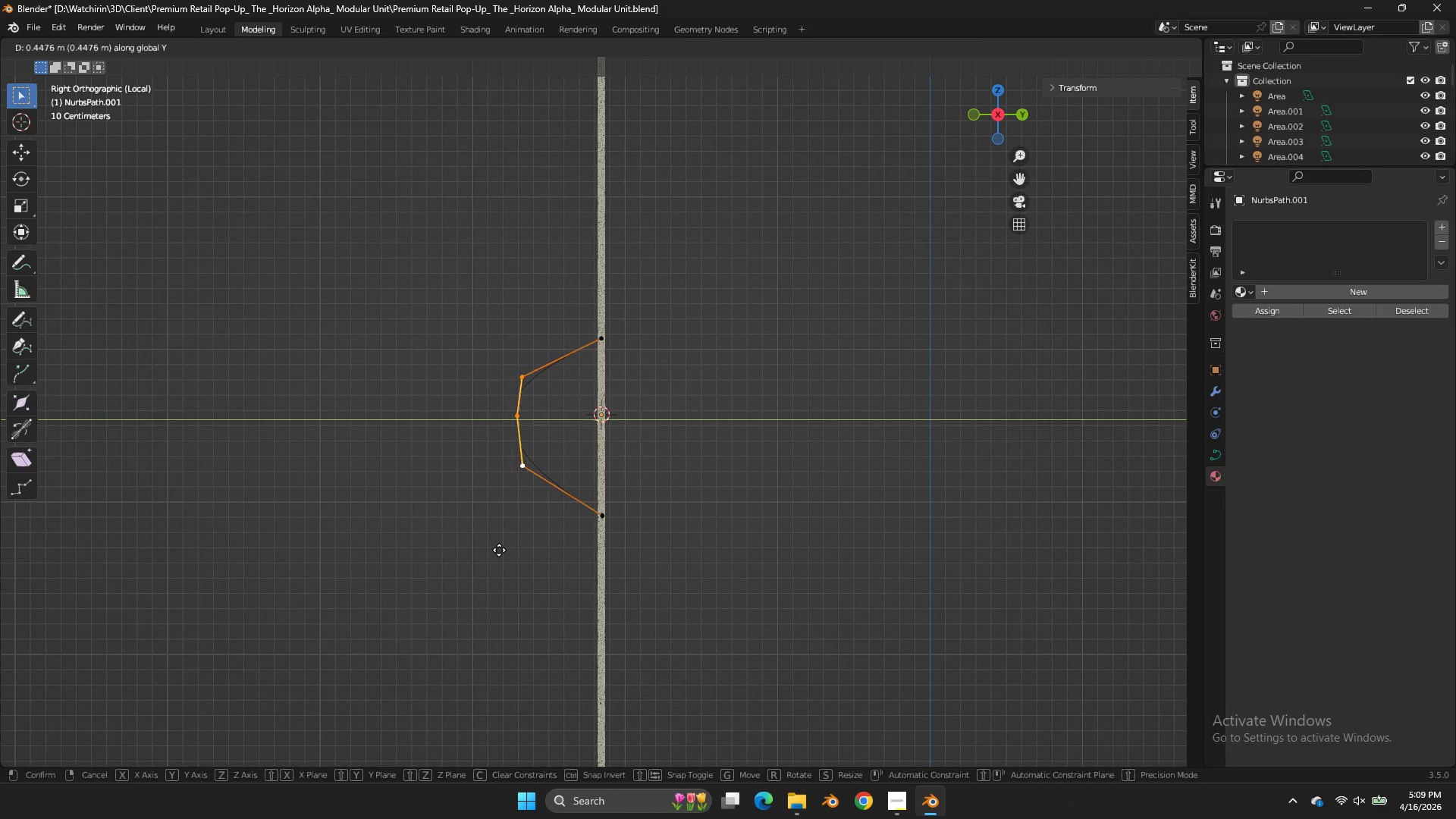 
left_click([499, 550])
 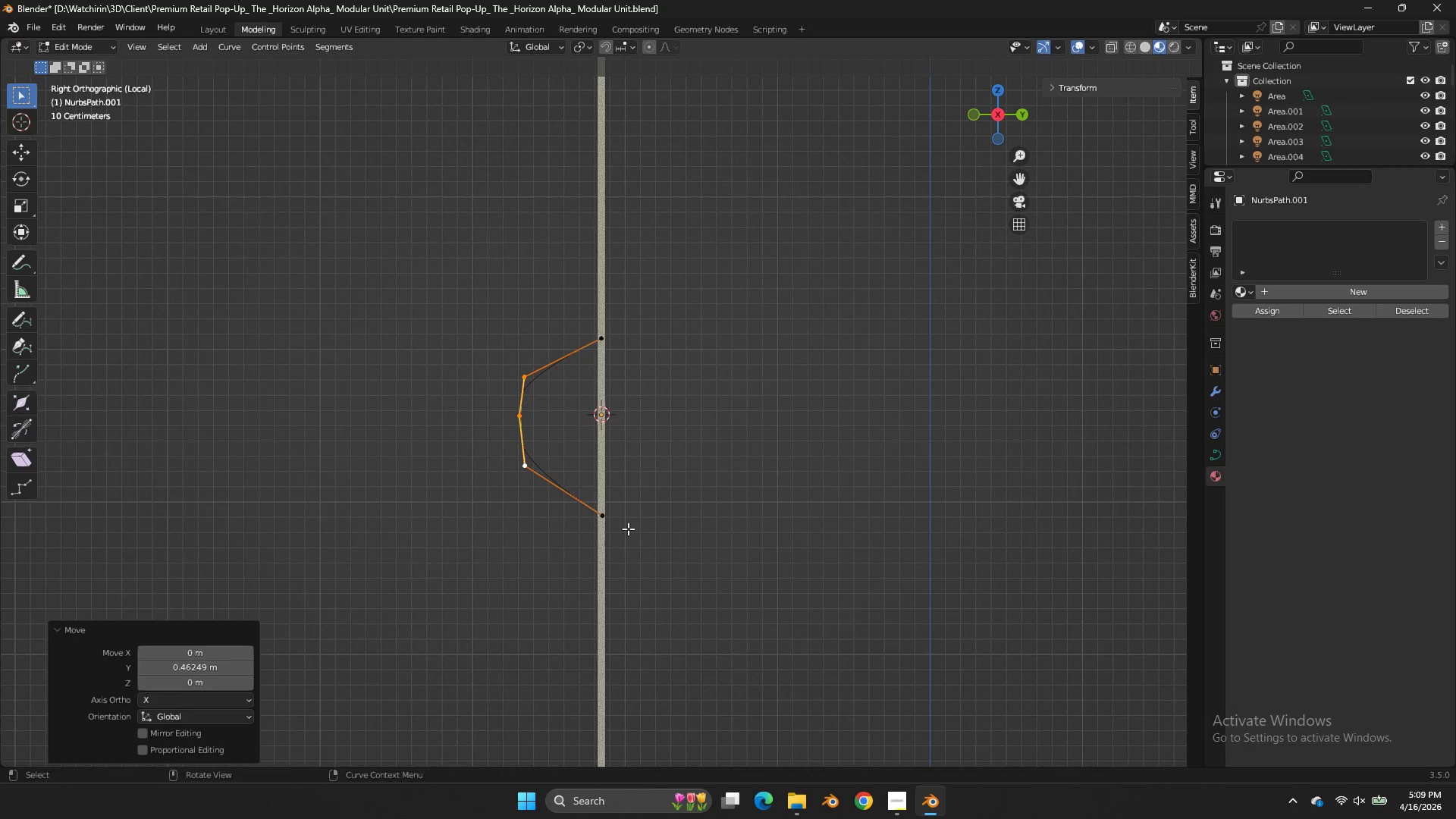 
type(sysz)
 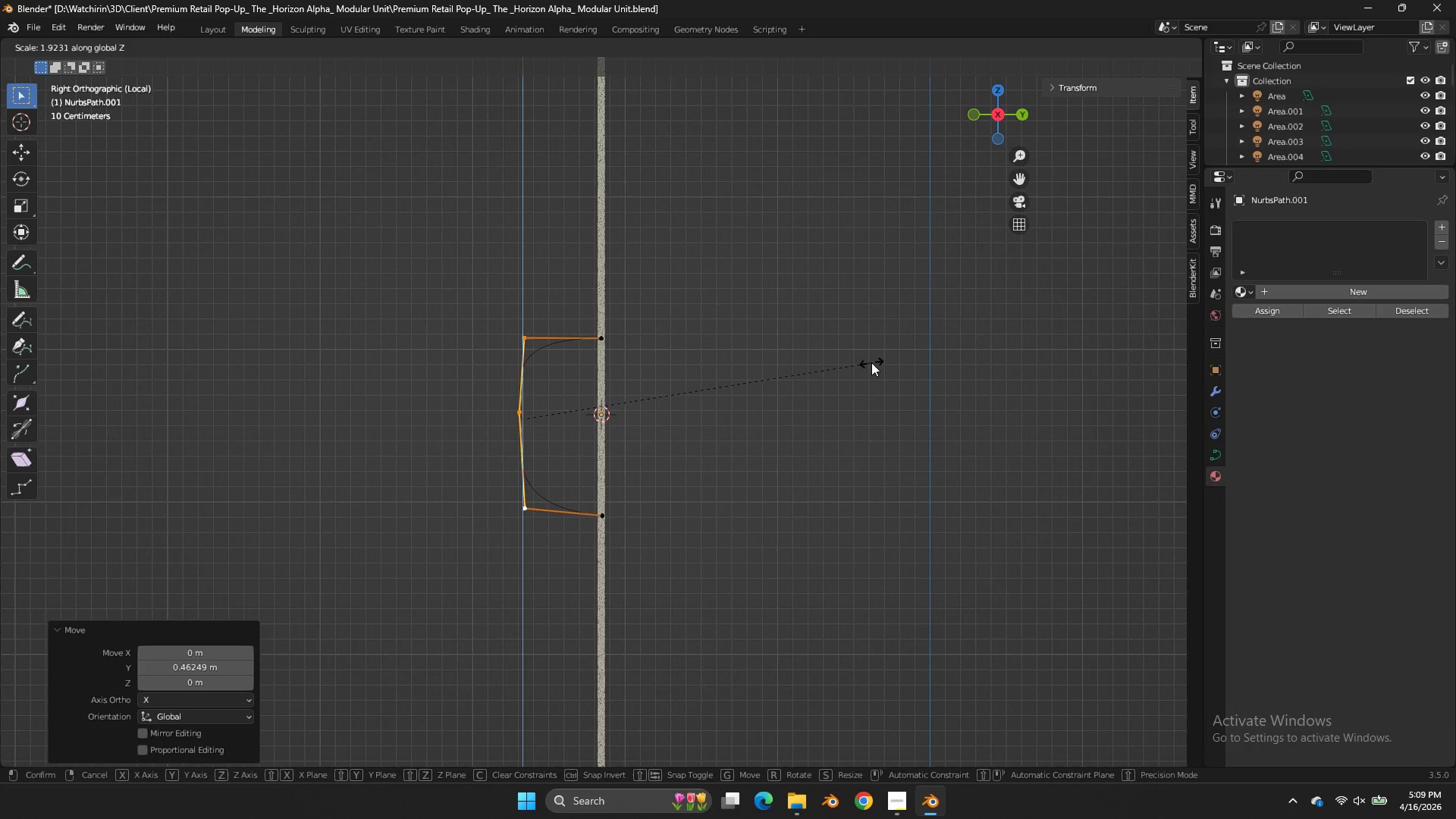 
left_click([871, 362])
 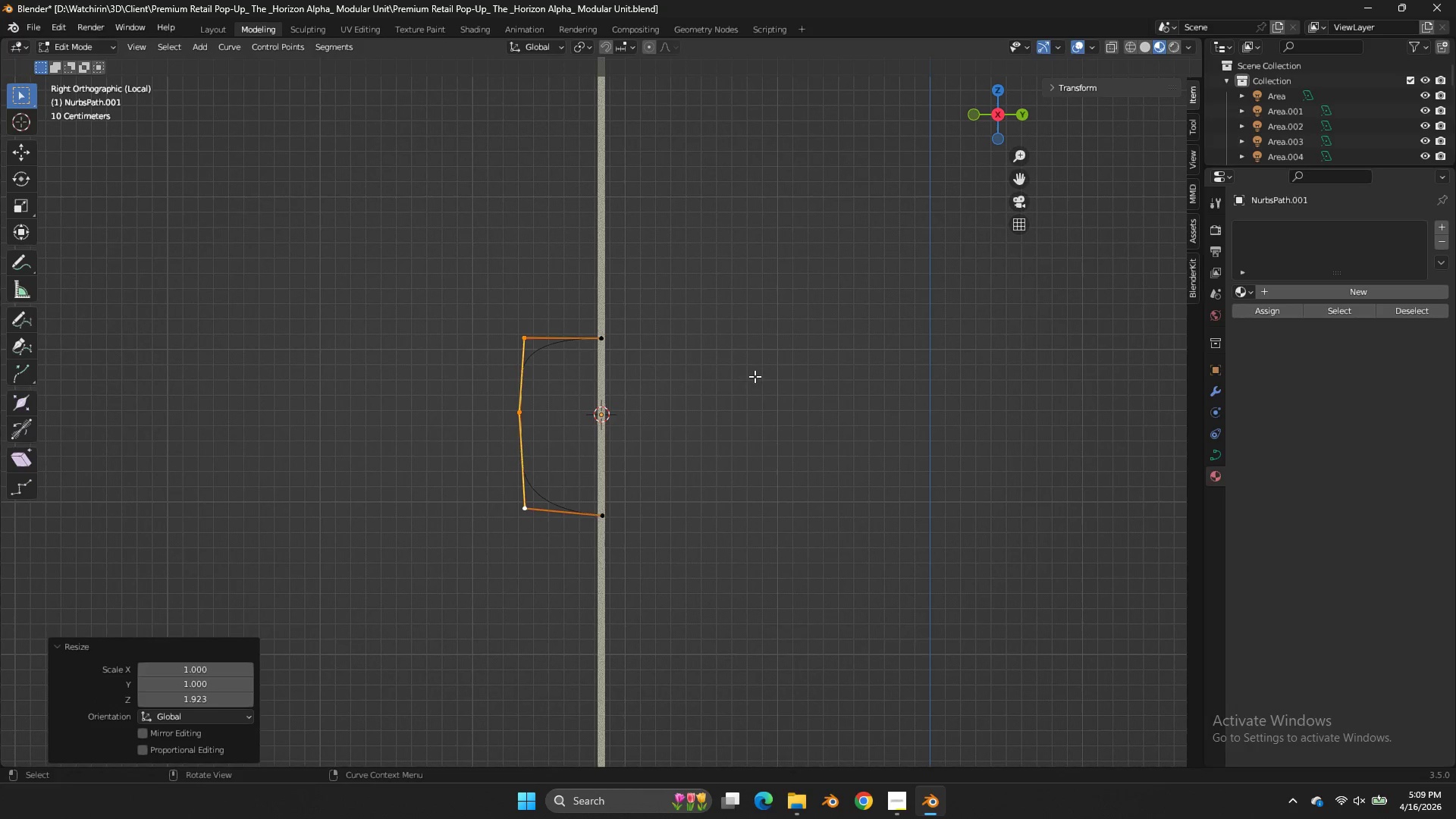 
key(G)
 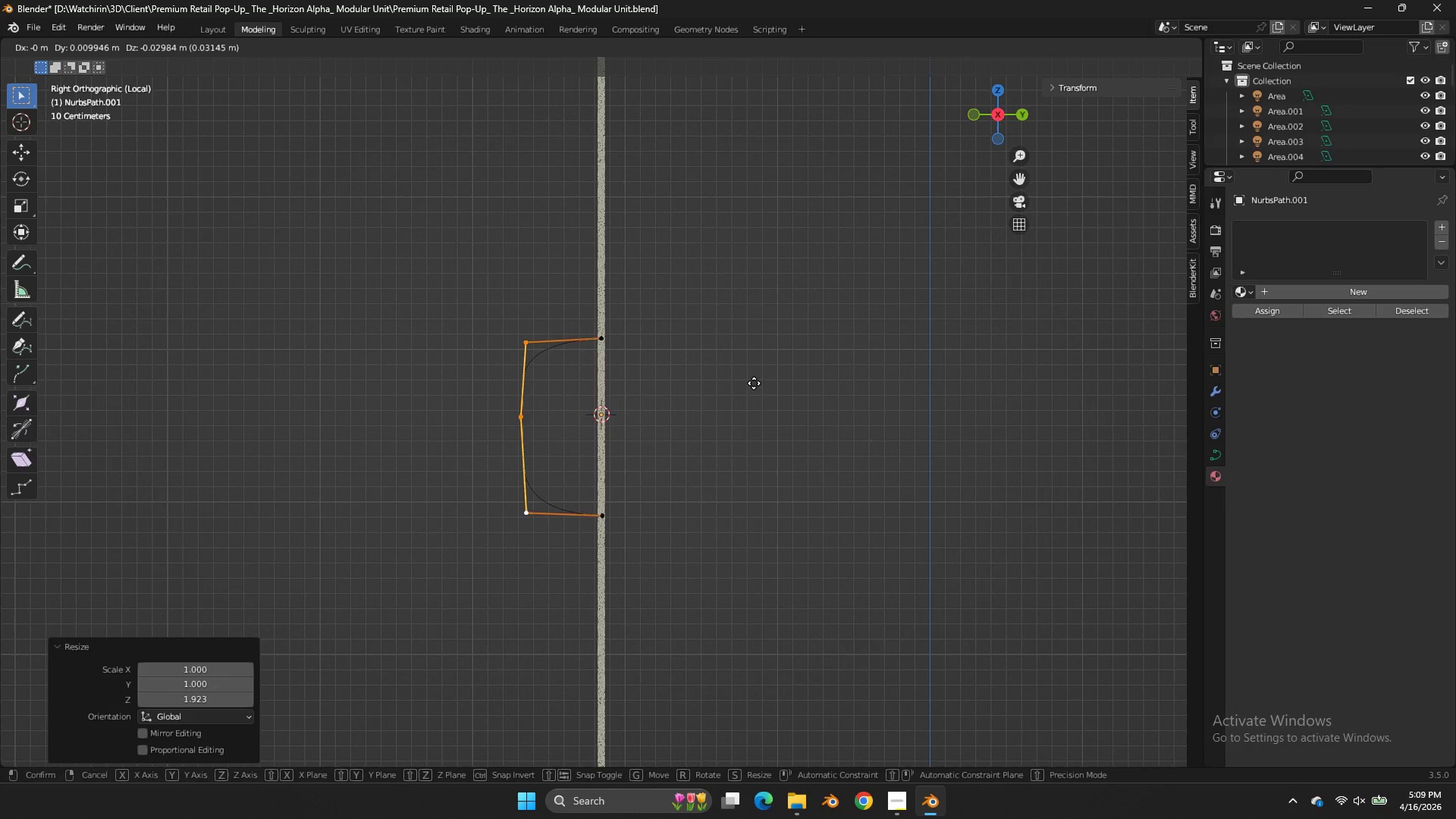 
hold_key(key=ShiftLeft, duration=0.73)
 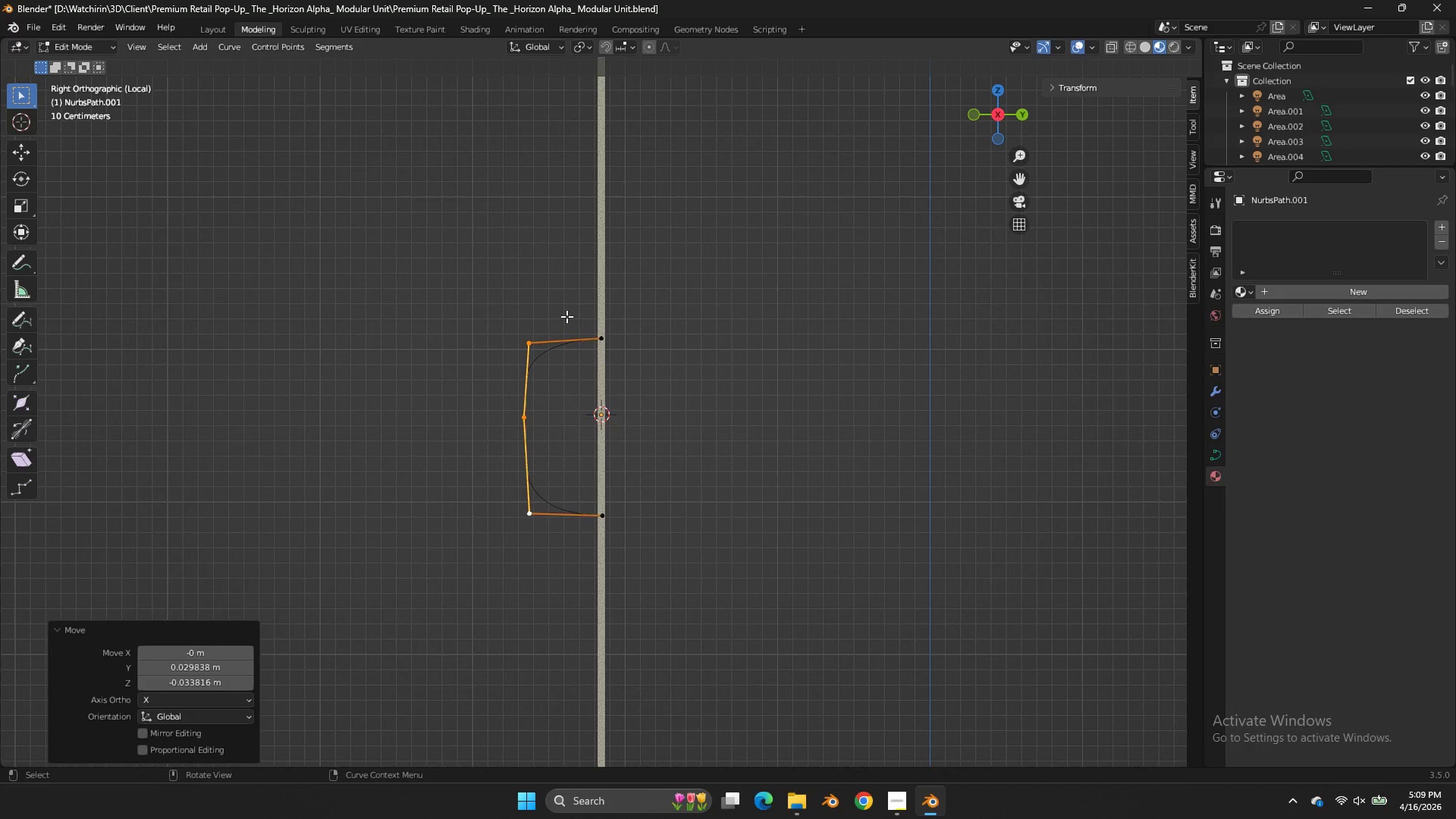 
left_click_drag(start_coordinate=[566, 318], to_coordinate=[516, 526])
 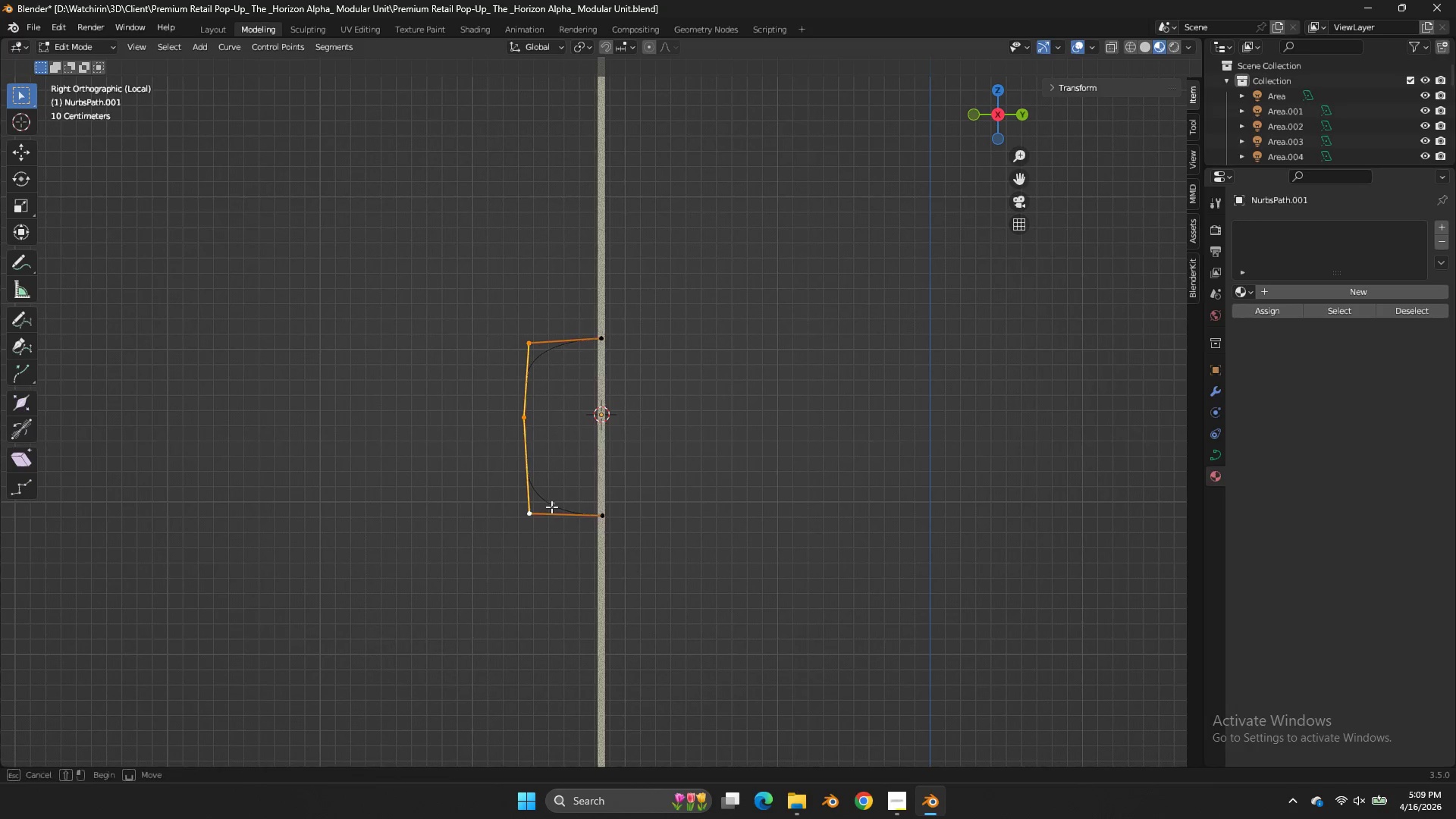 
left_click_drag(start_coordinate=[554, 502], to_coordinate=[520, 529])
 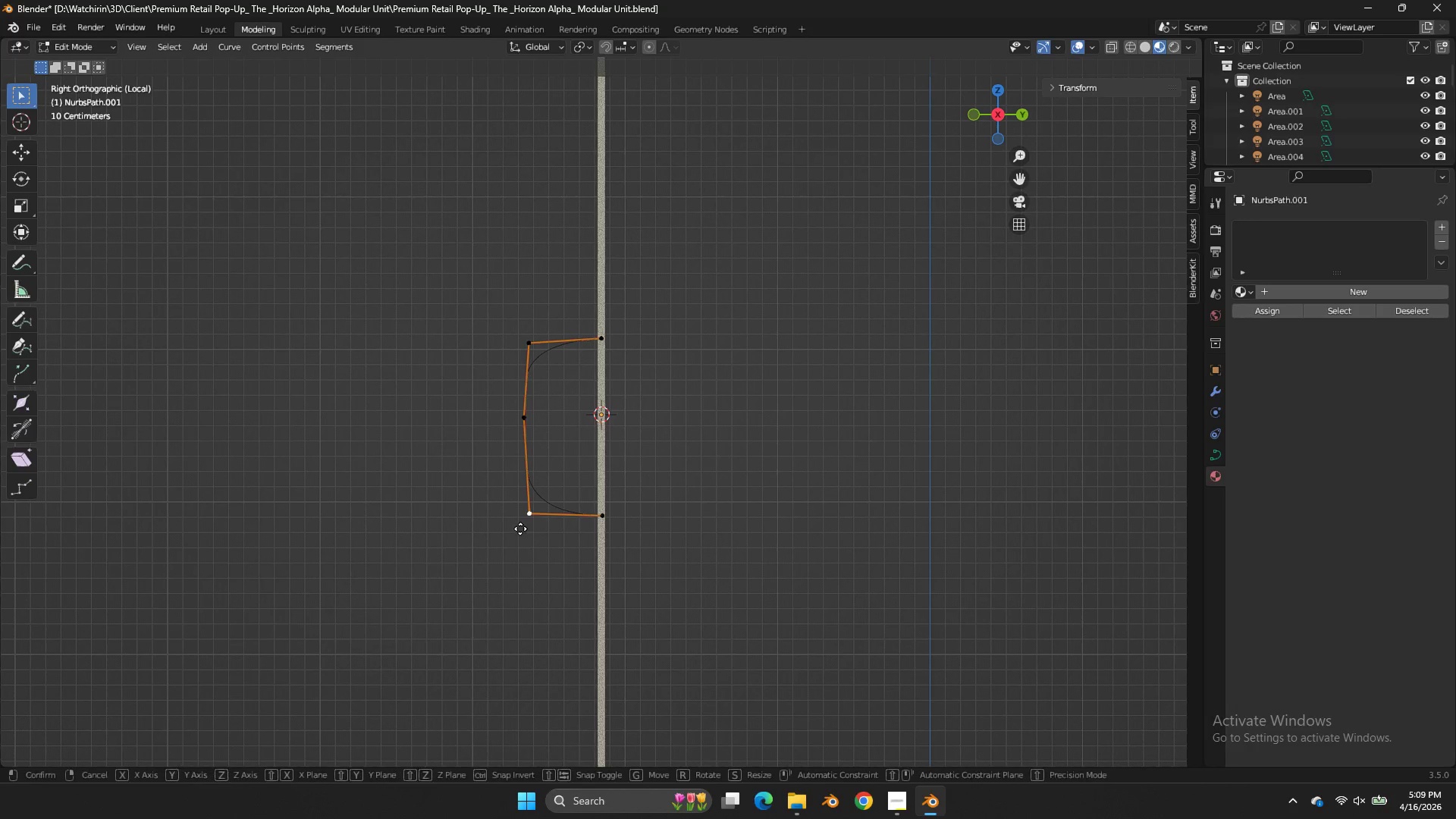 
key(G)
 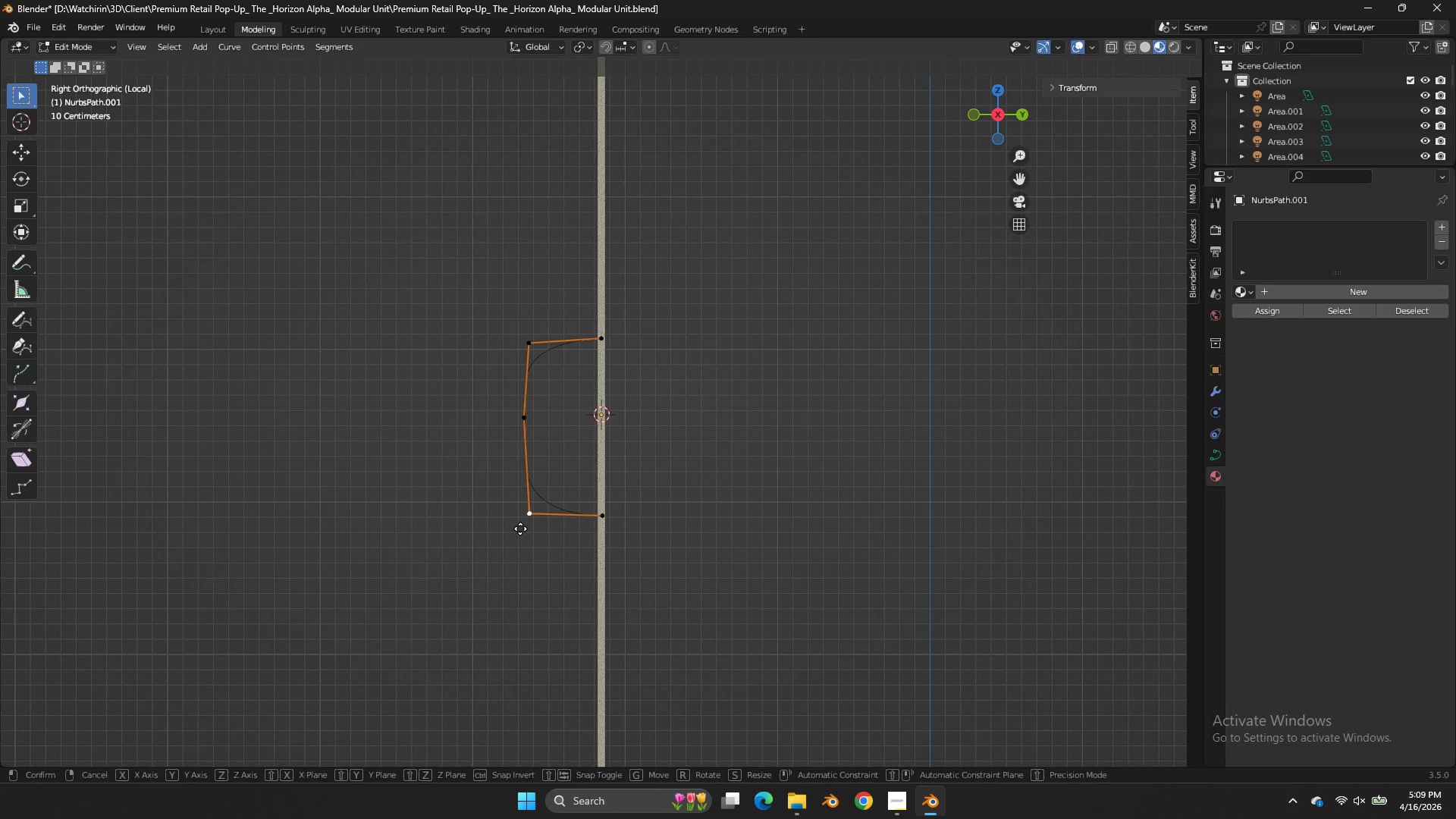 
hold_key(key=ShiftLeft, duration=0.48)
left_click([521, 450])
 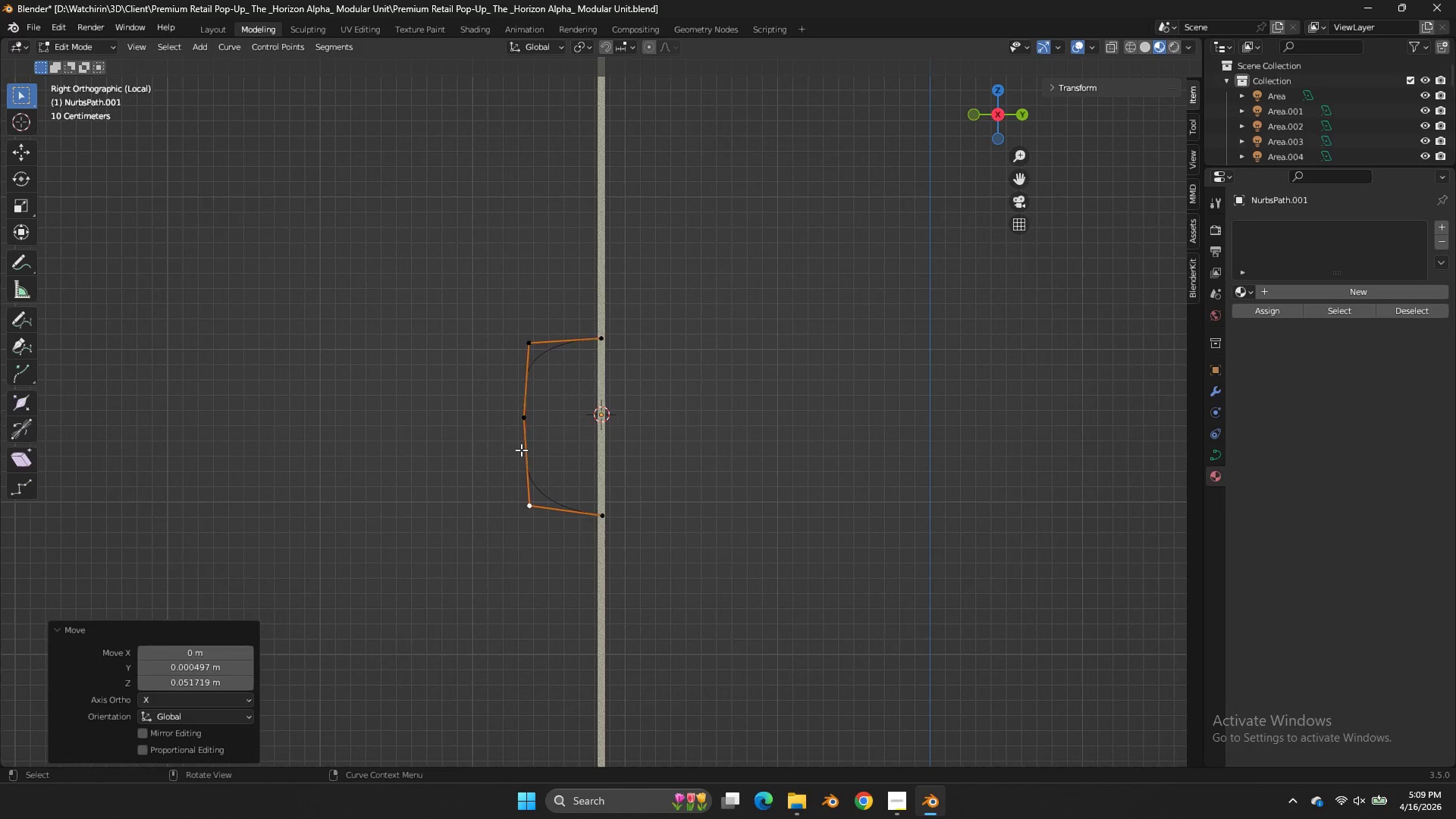 
key(Tab)
 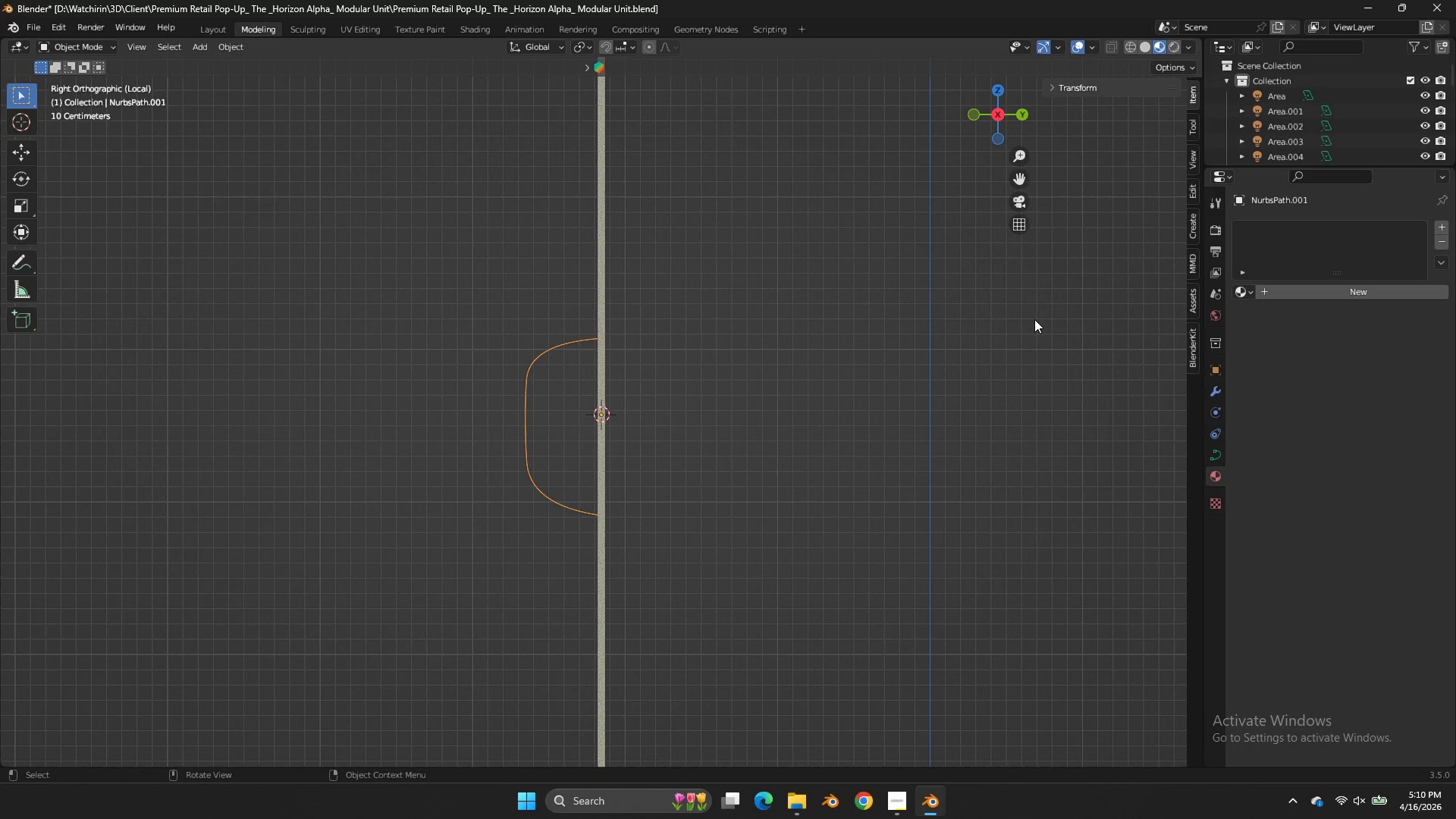 
key(Tab)
 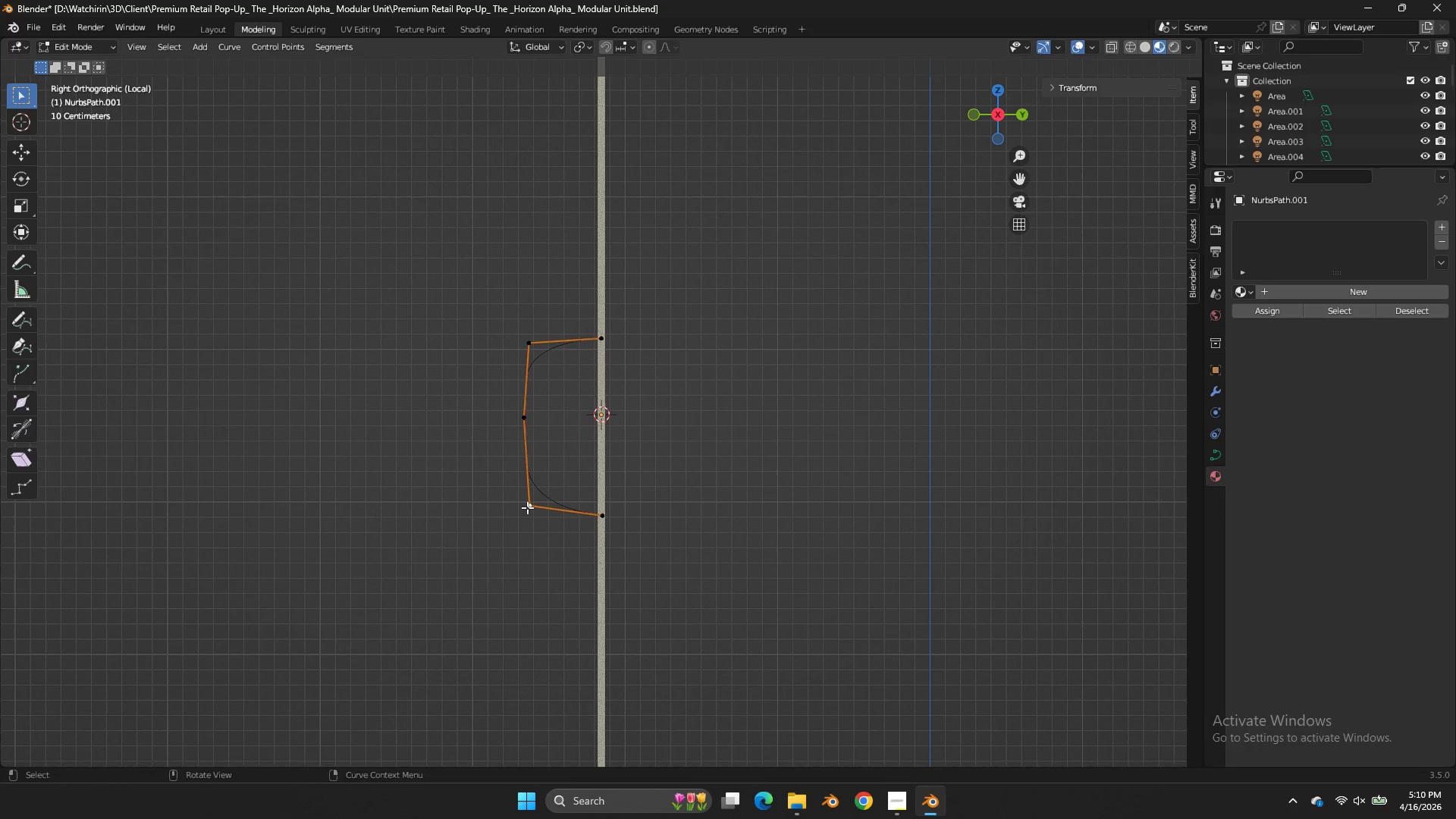 
left_click([636, 521])
 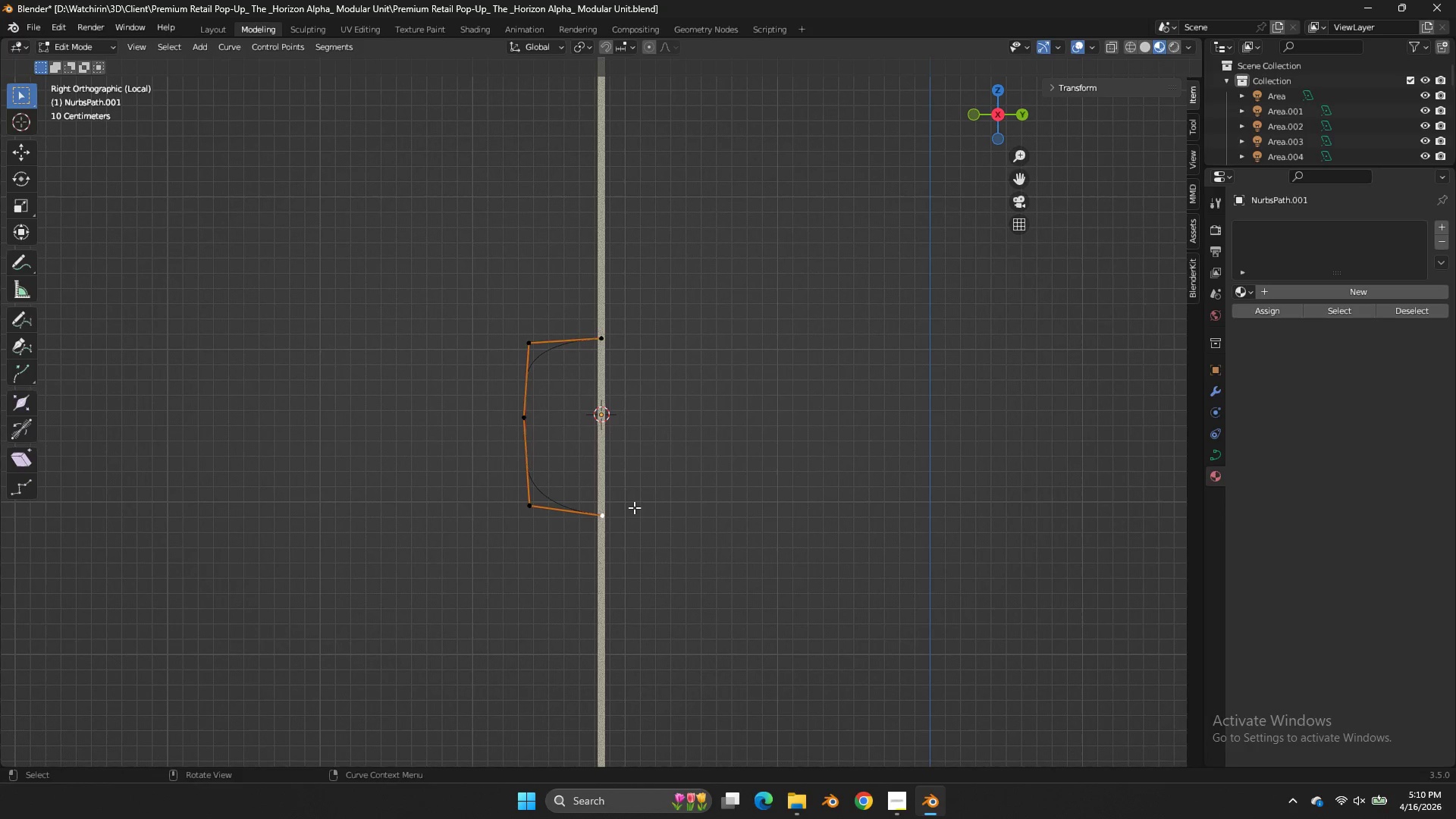 
hold_key(key=ShiftLeft, duration=1.12)
double_click([631, 346])
 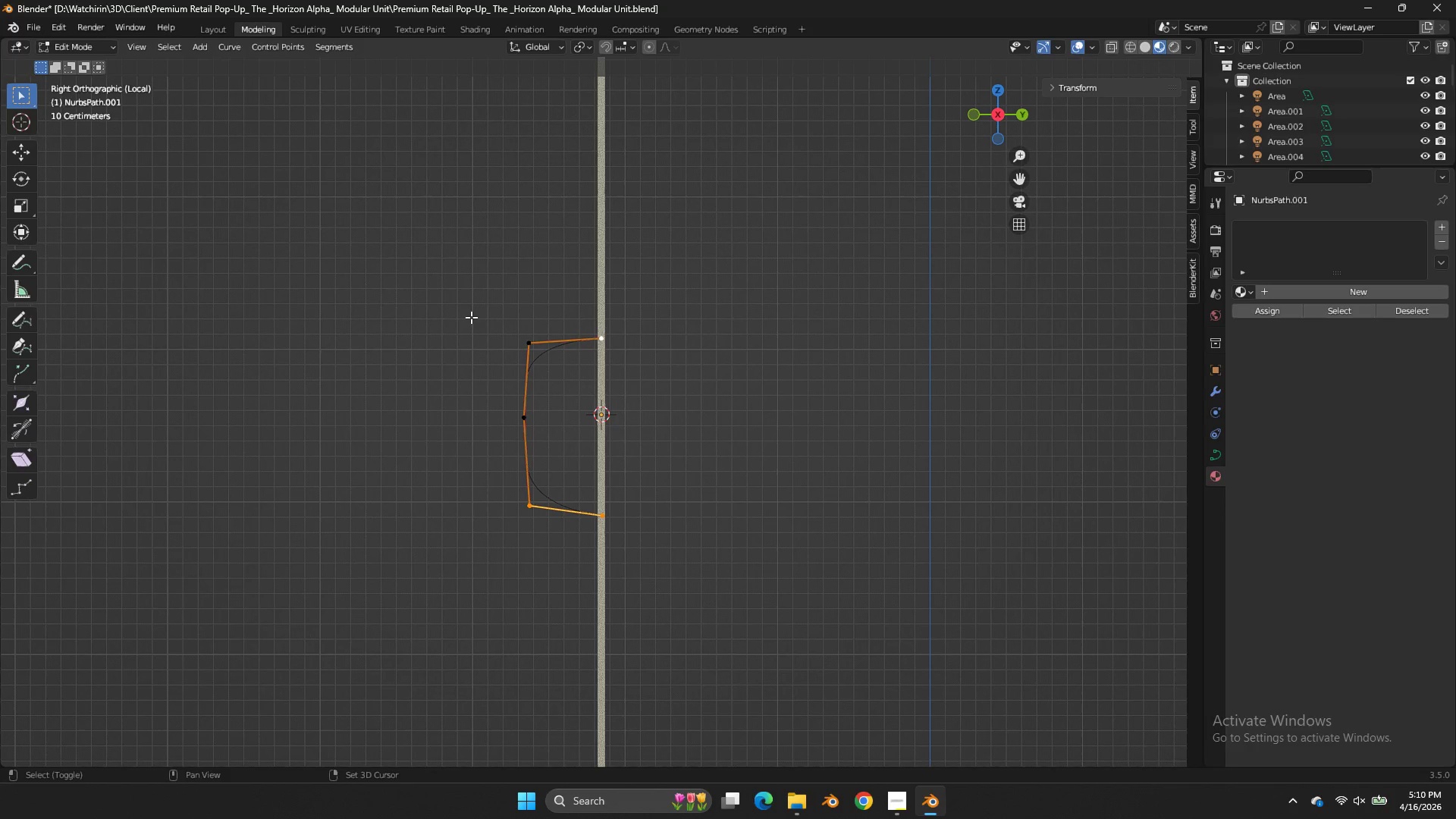 
triple_click([471, 317])
 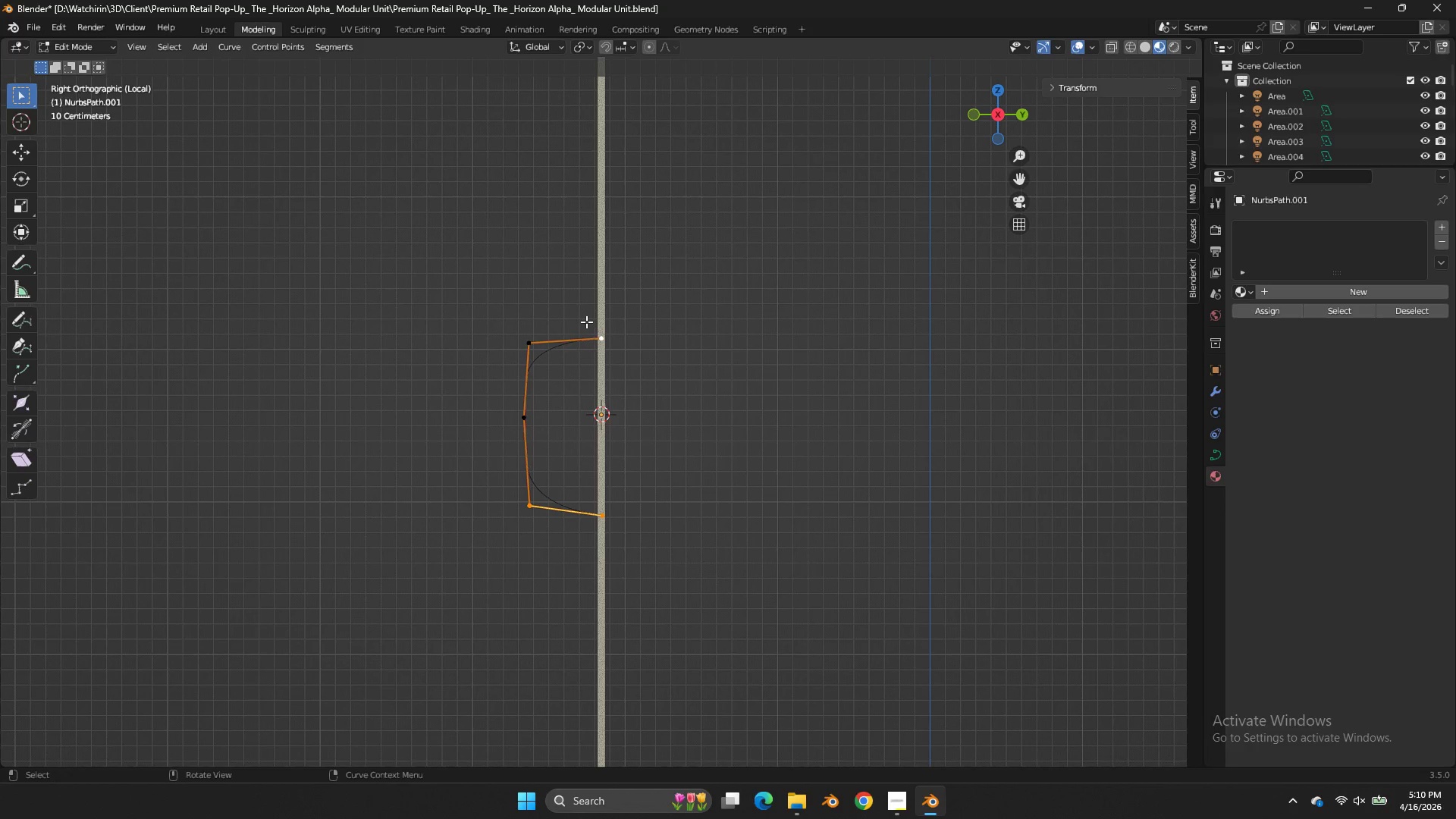 
hold_key(key=ShiftLeft, duration=0.33)
left_click([535, 340])
 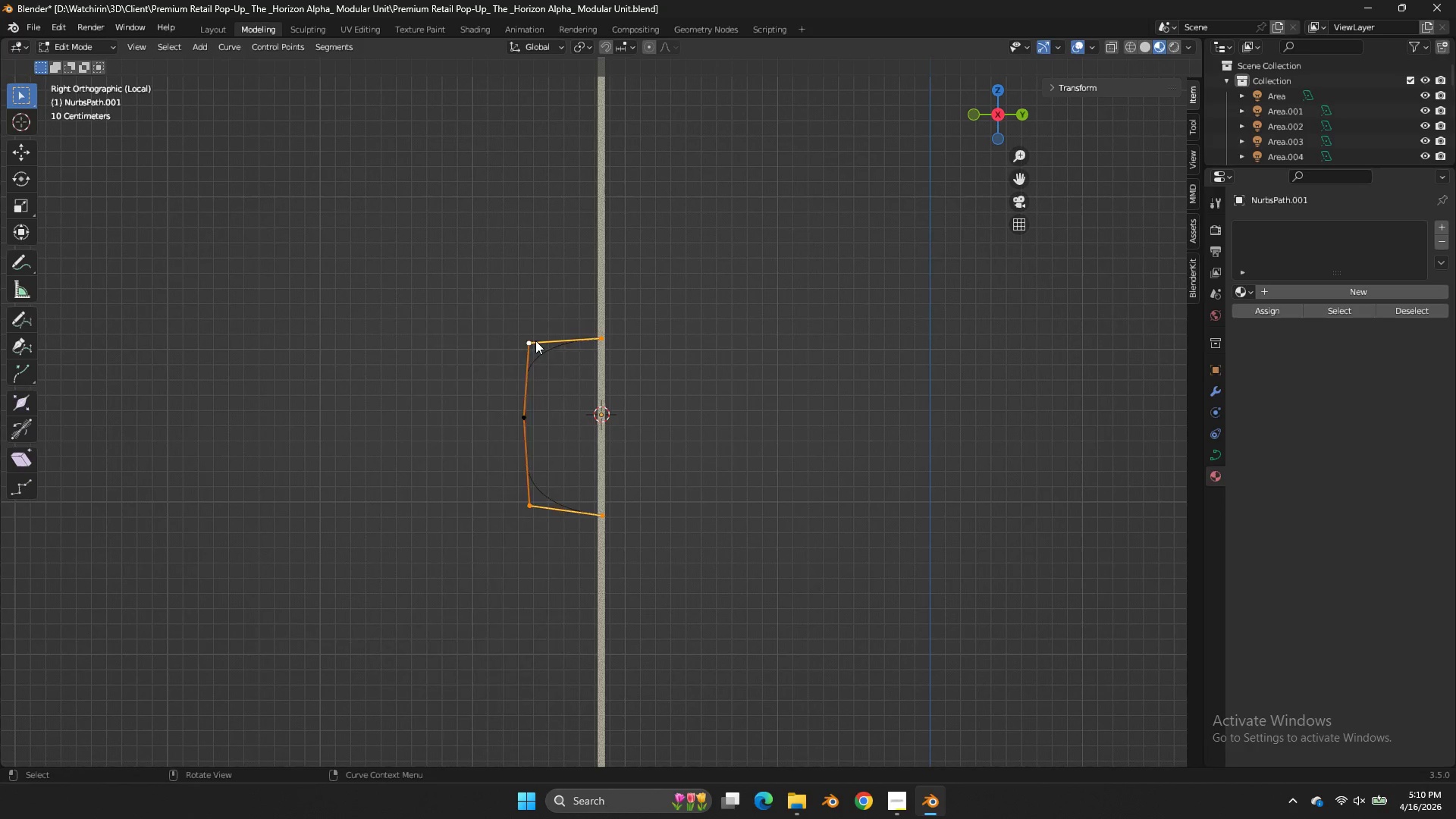 
right_click([535, 340])
 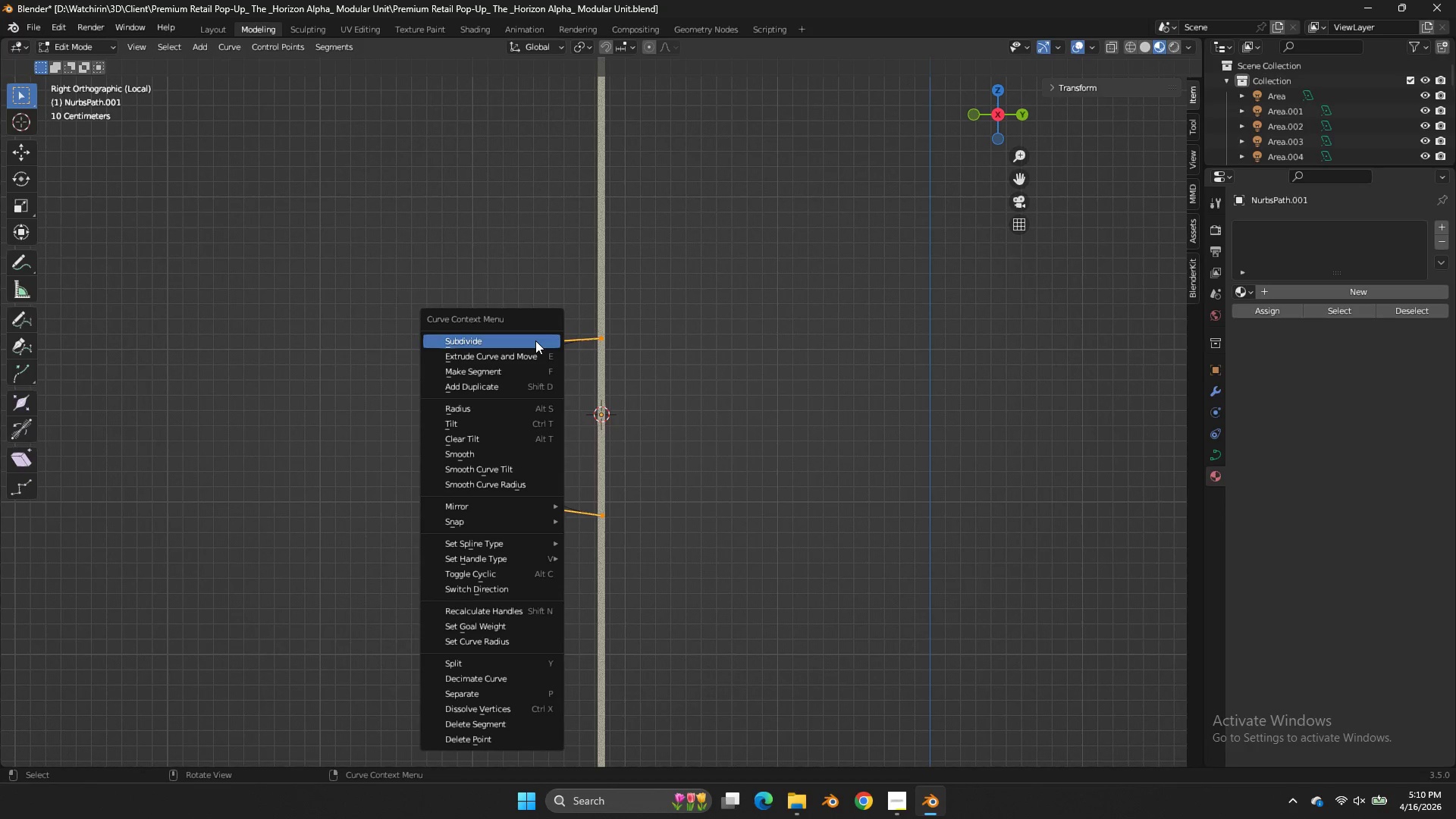 
left_click([535, 340])
 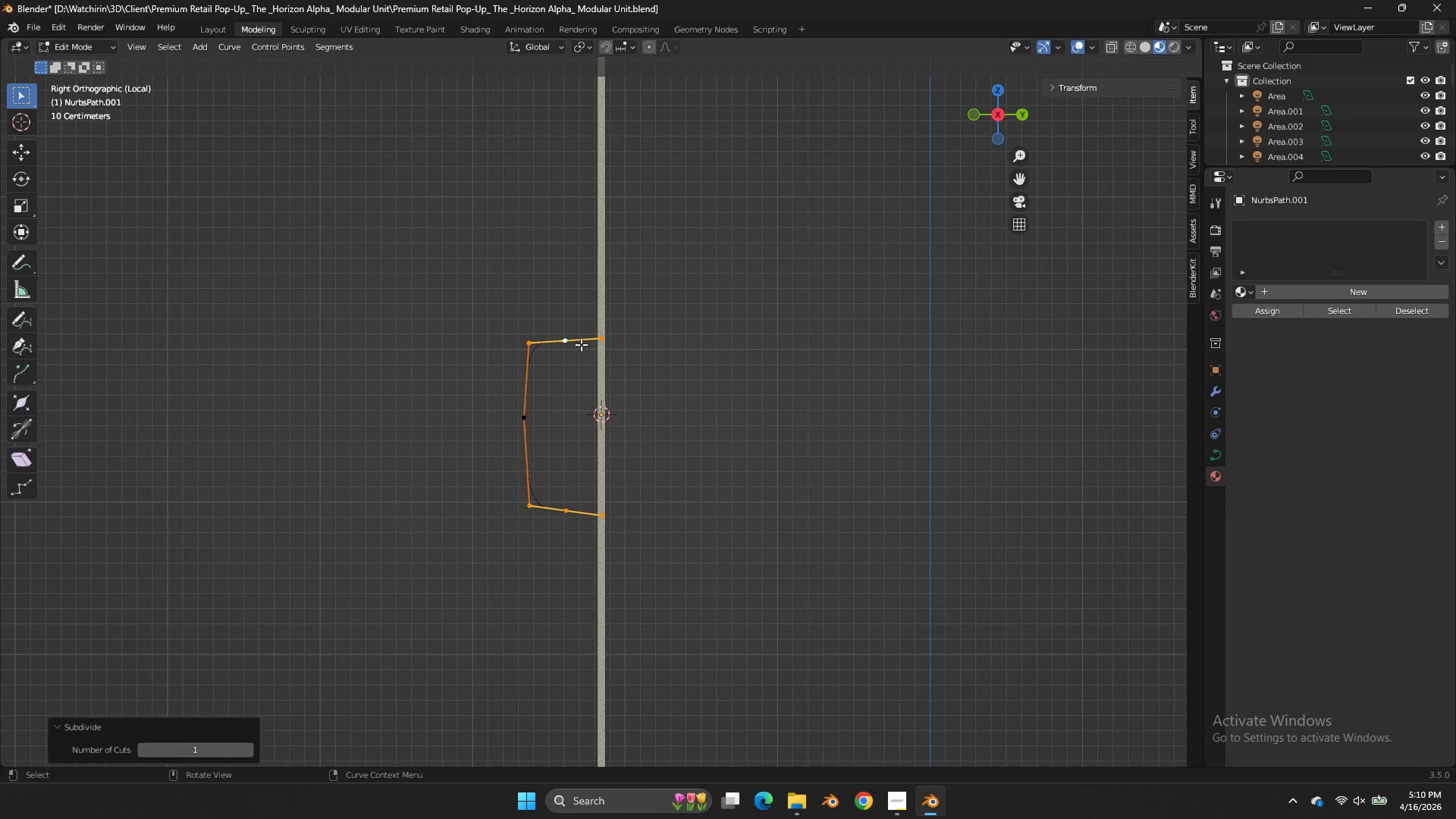 
left_click([579, 344])
 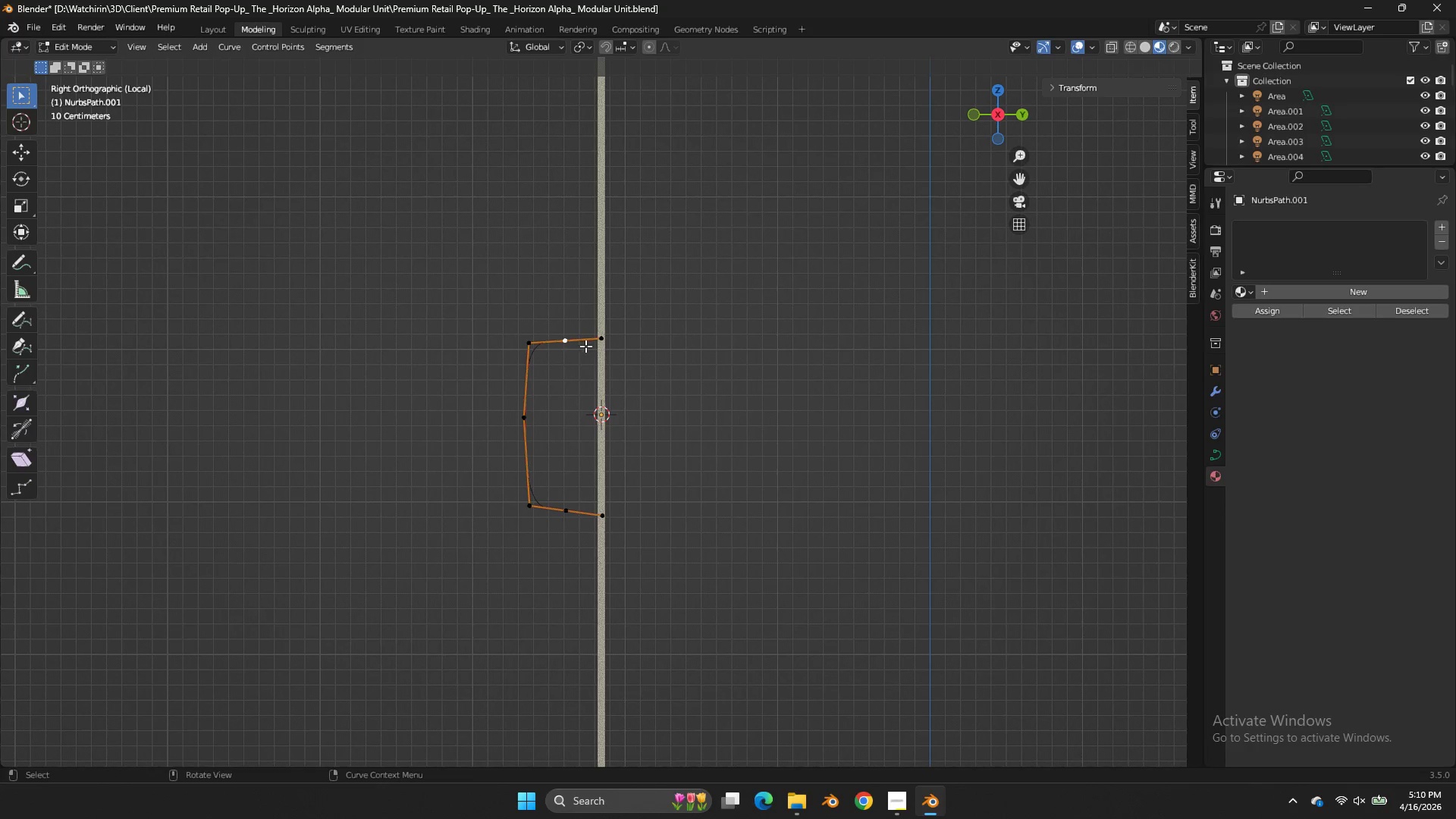 
key(G)
 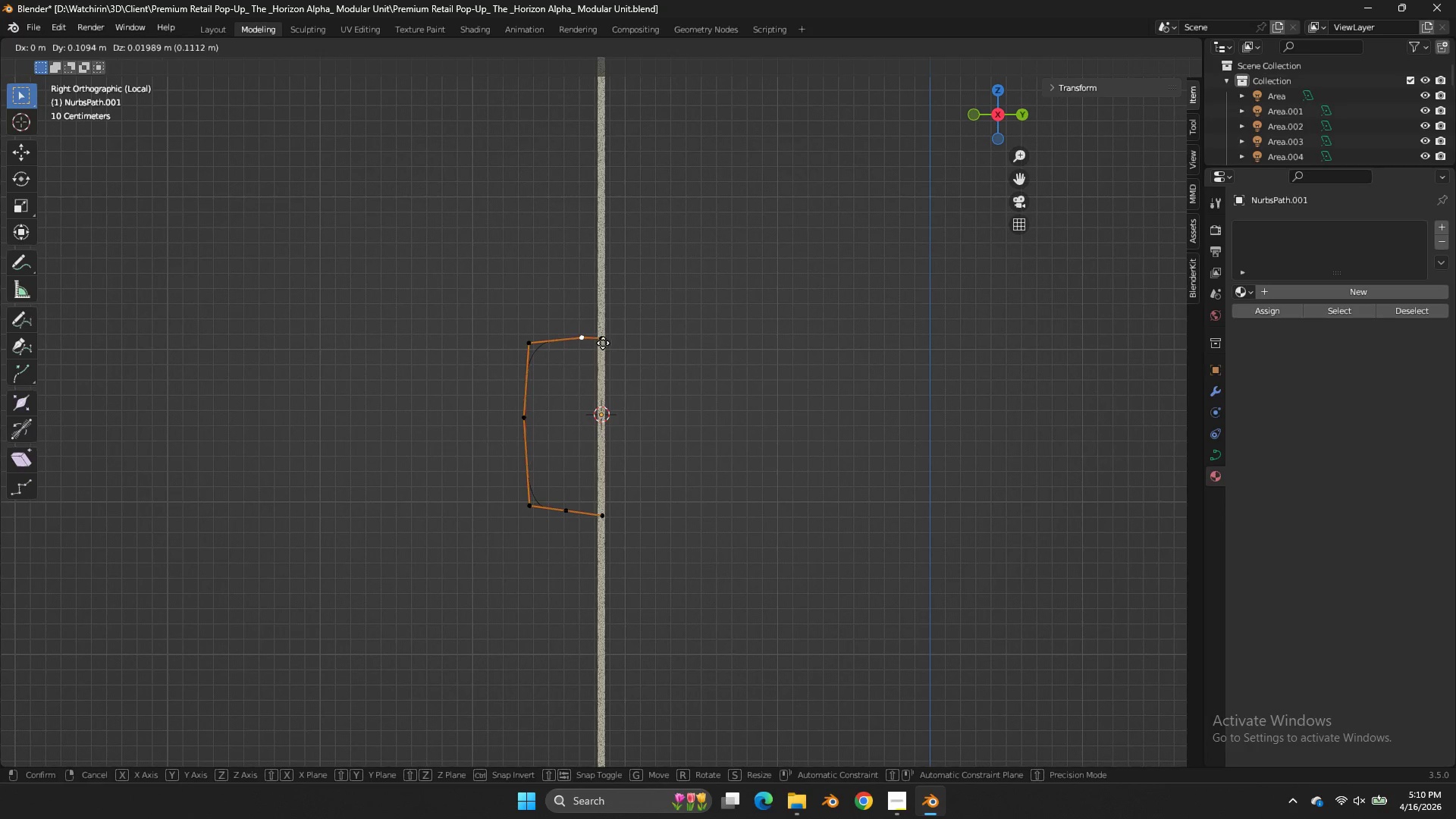 
hold_key(key=ShiftLeft, duration=0.78)
double_click([620, 341])
 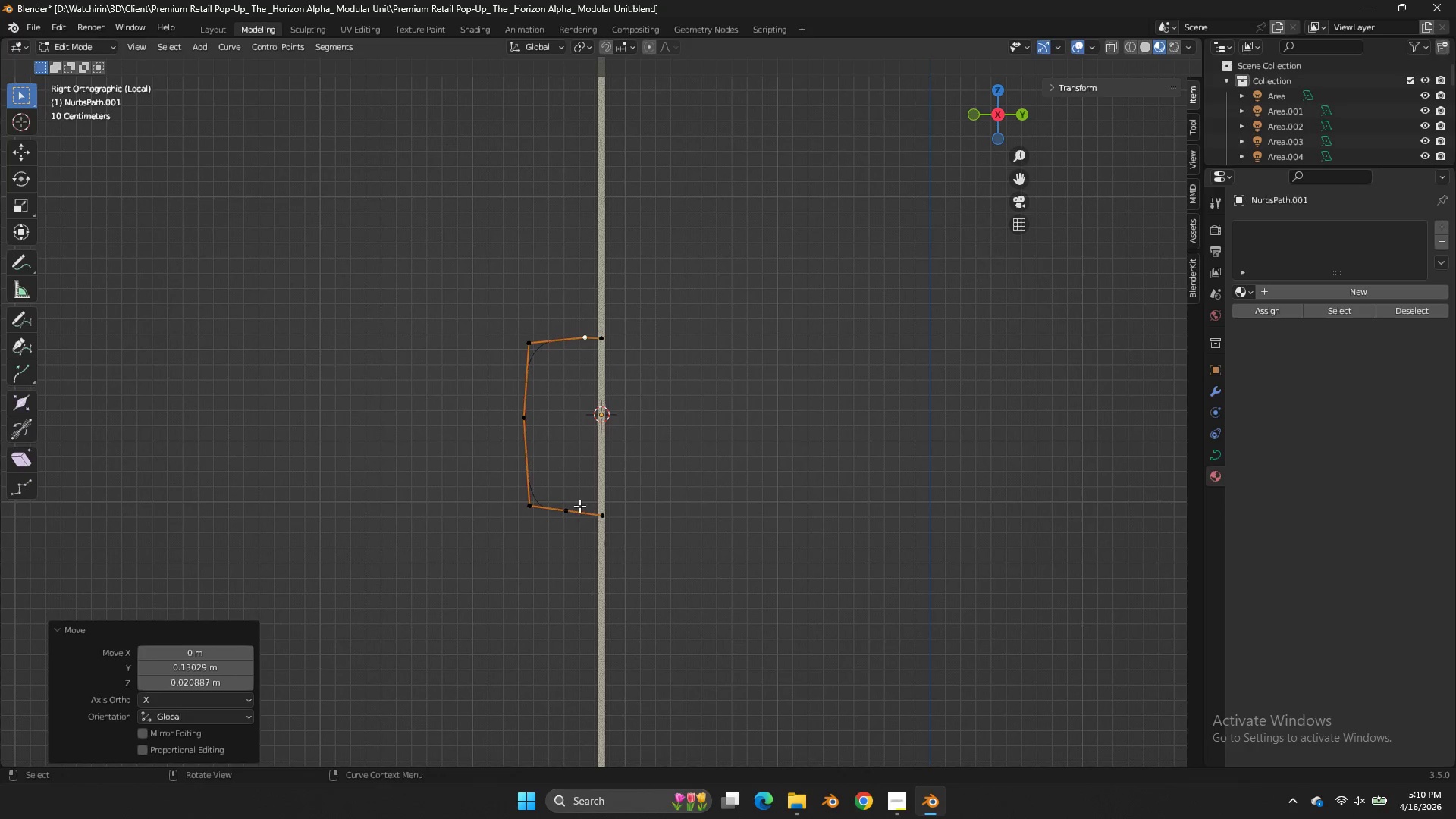 
left_click([573, 507])
 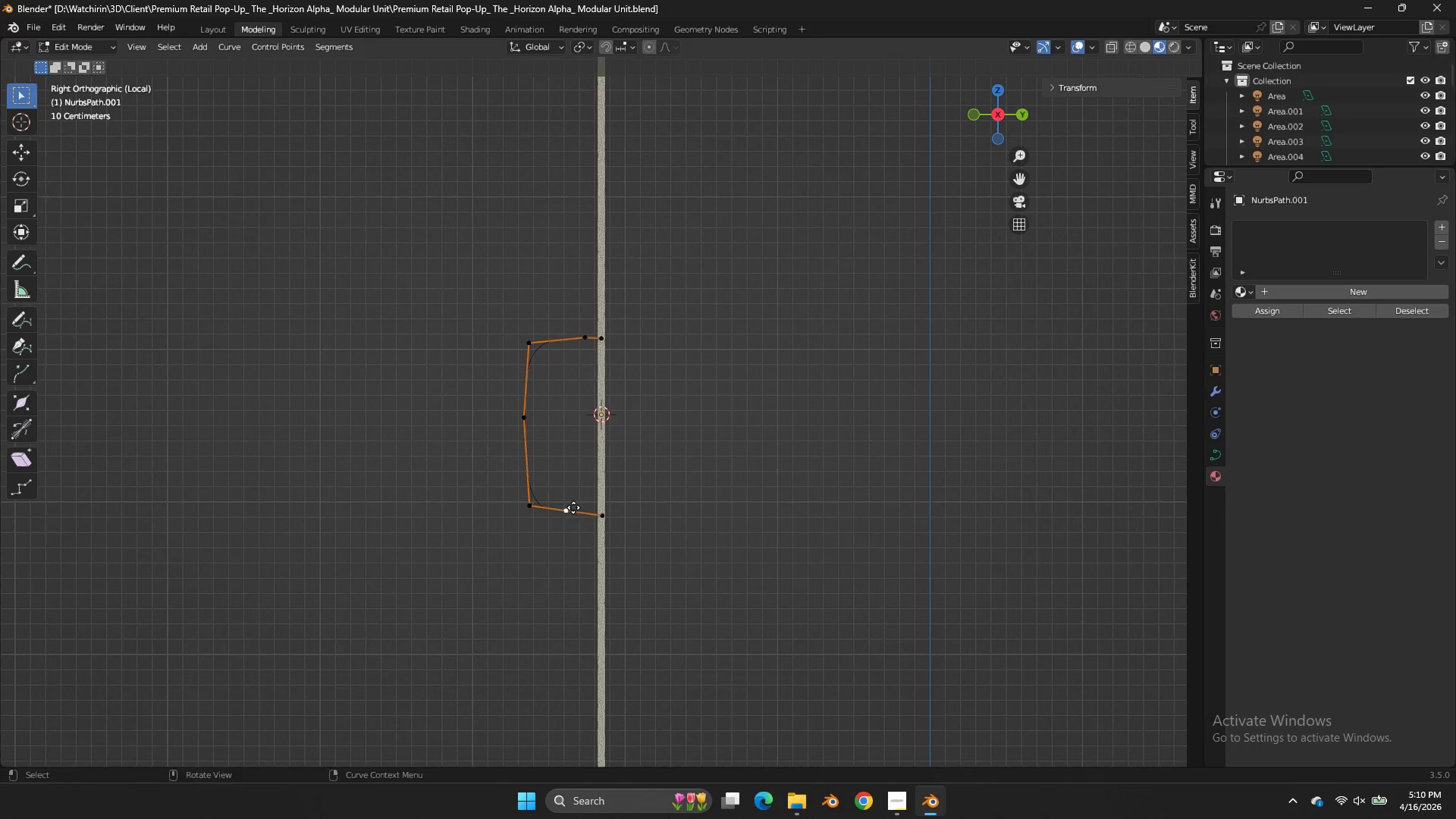 
key(G)
 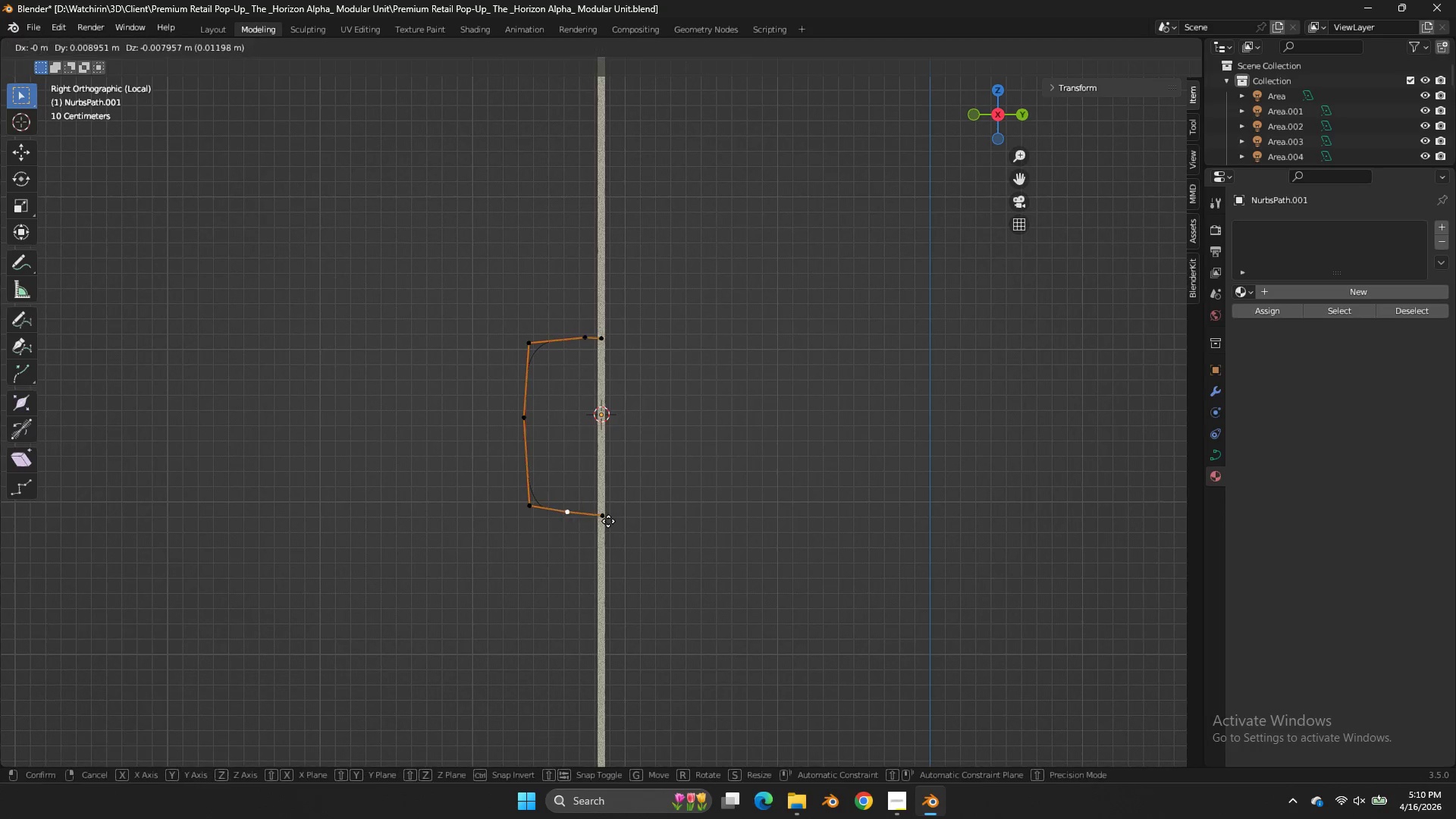 
hold_key(key=ShiftLeft, duration=0.89)
left_click([824, 548])
 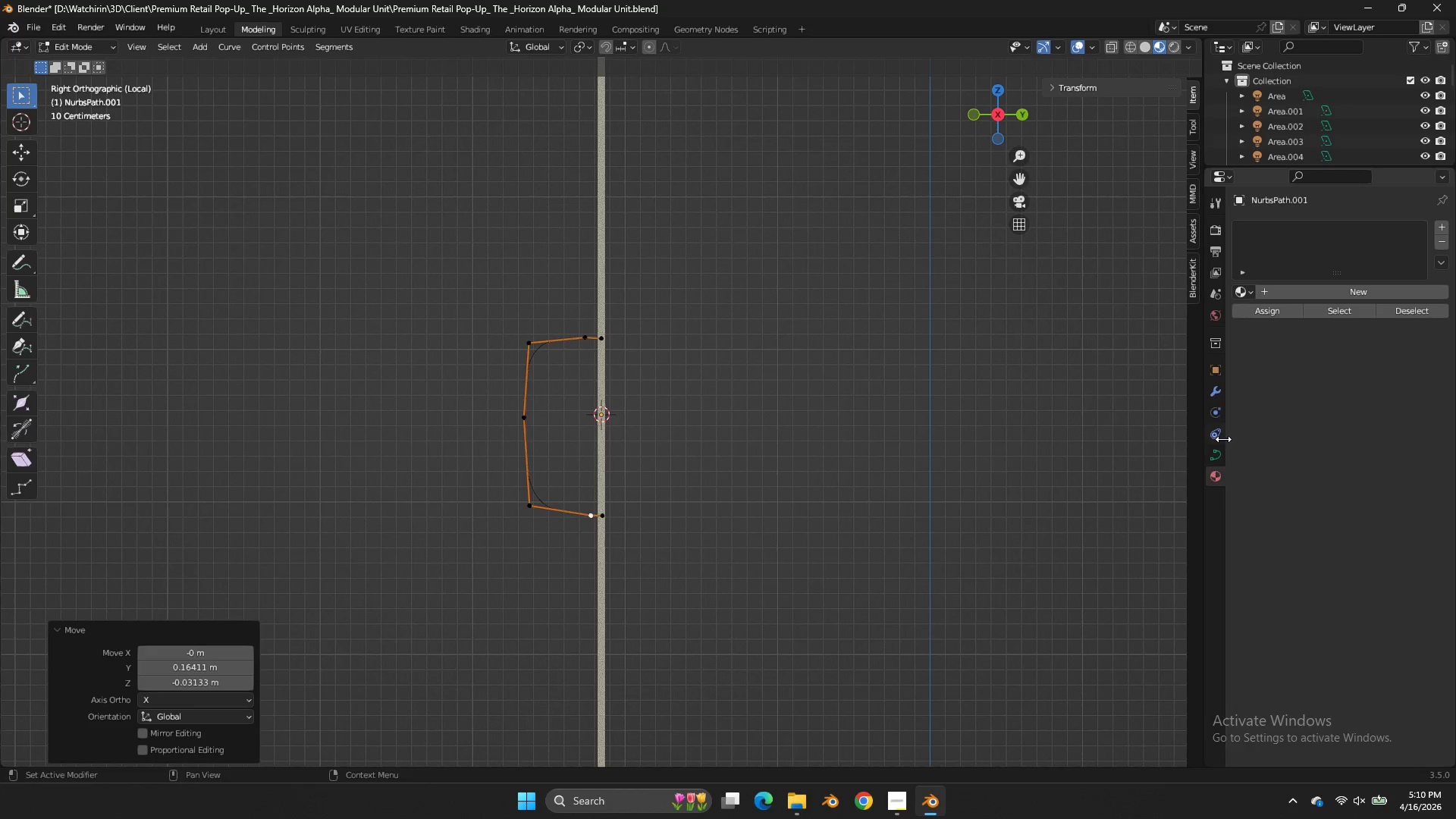 
left_click([1222, 451])
 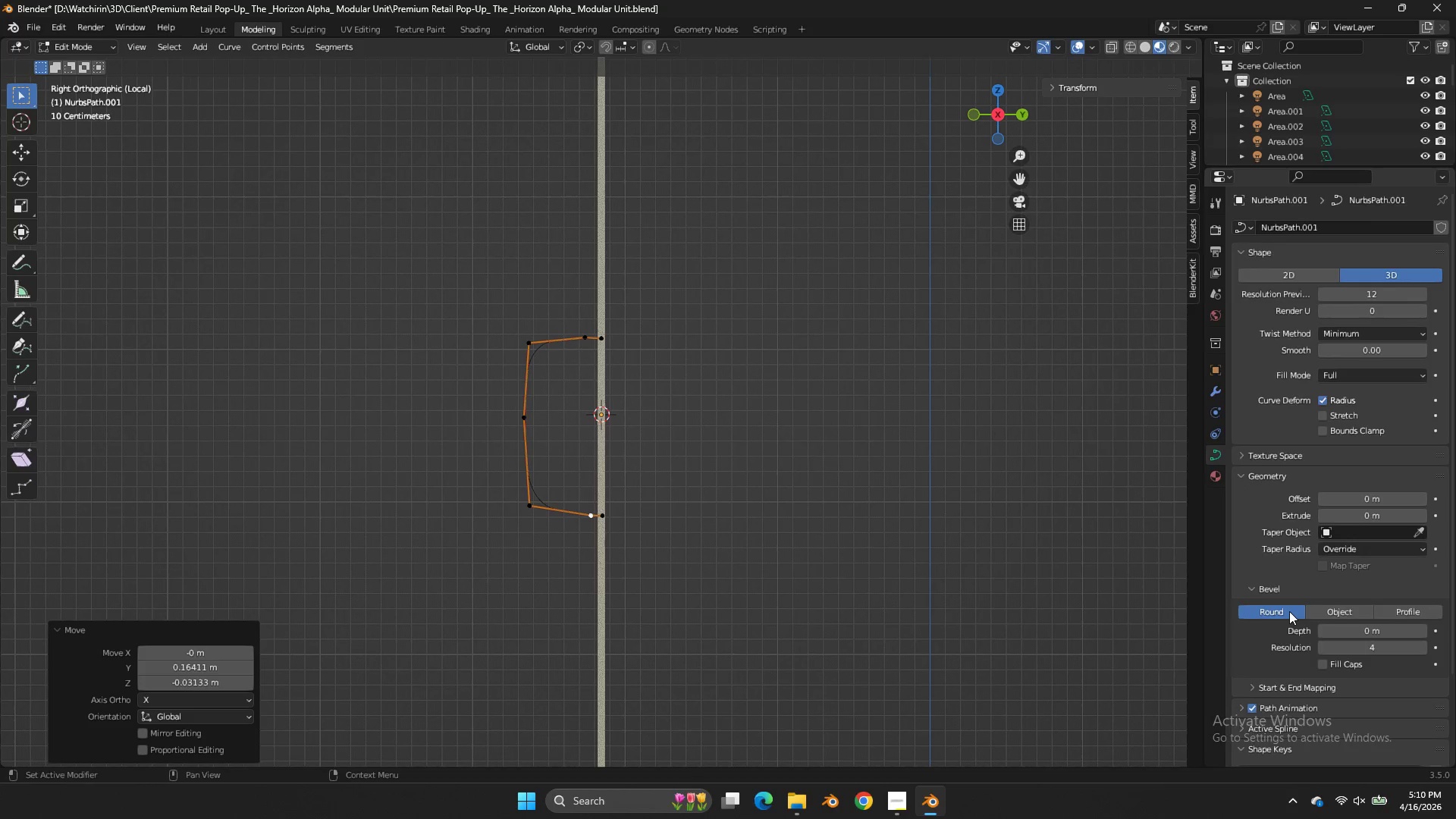 
scroll: coordinate [1288, 613], scroll_direction: down, amount: 3.0
 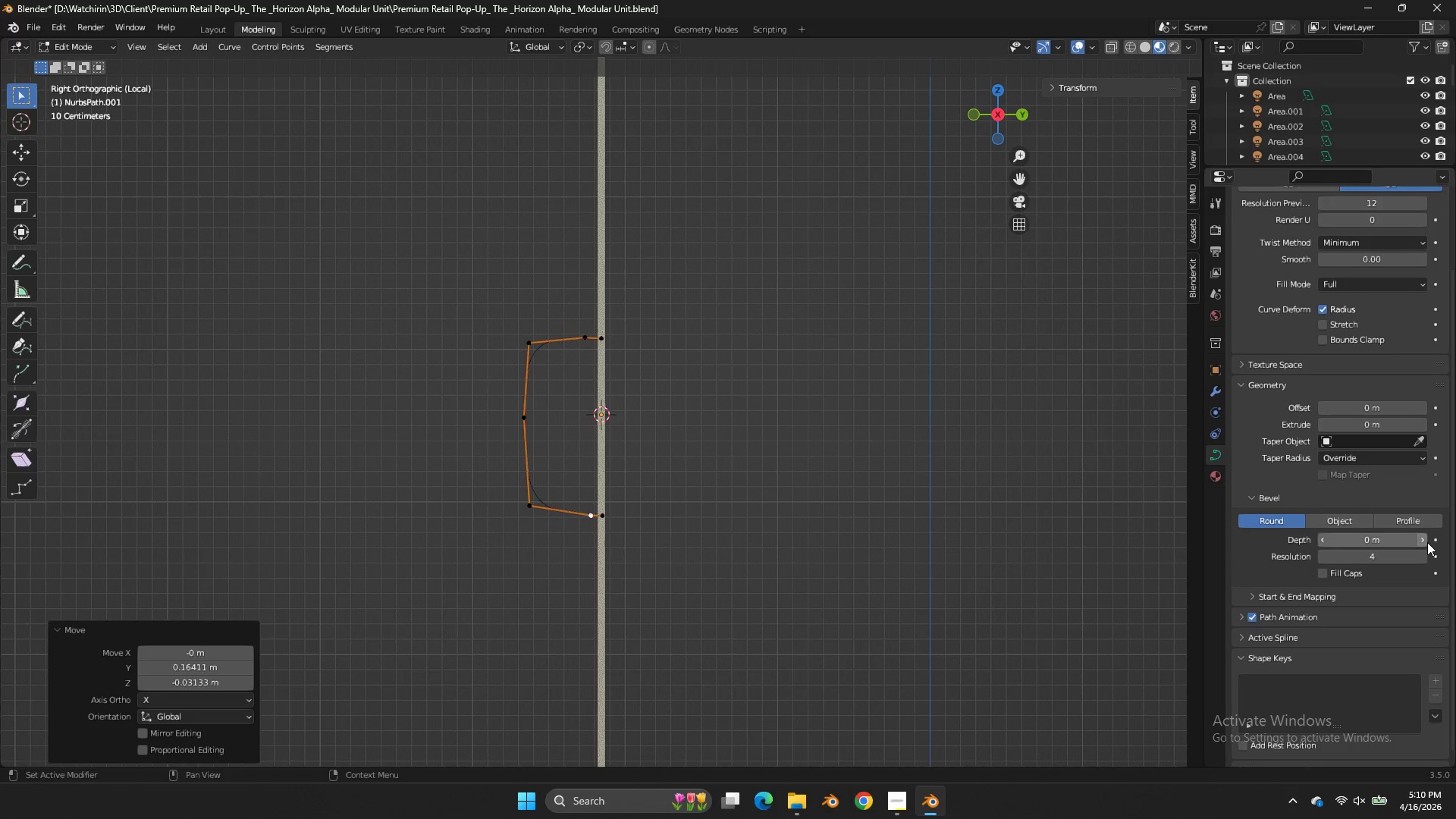 
double_click([1425, 542])
 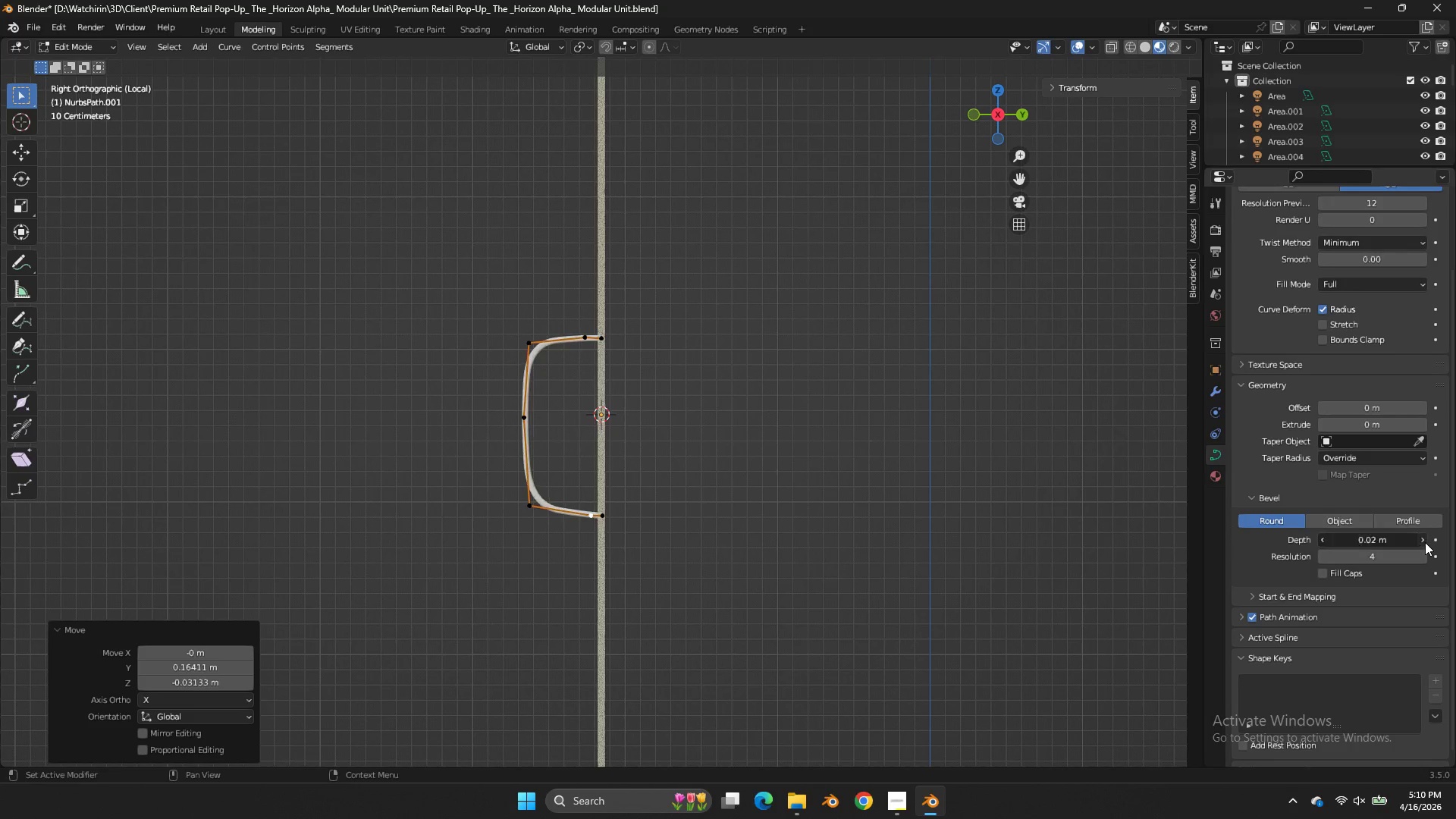 
triple_click([1425, 542])
 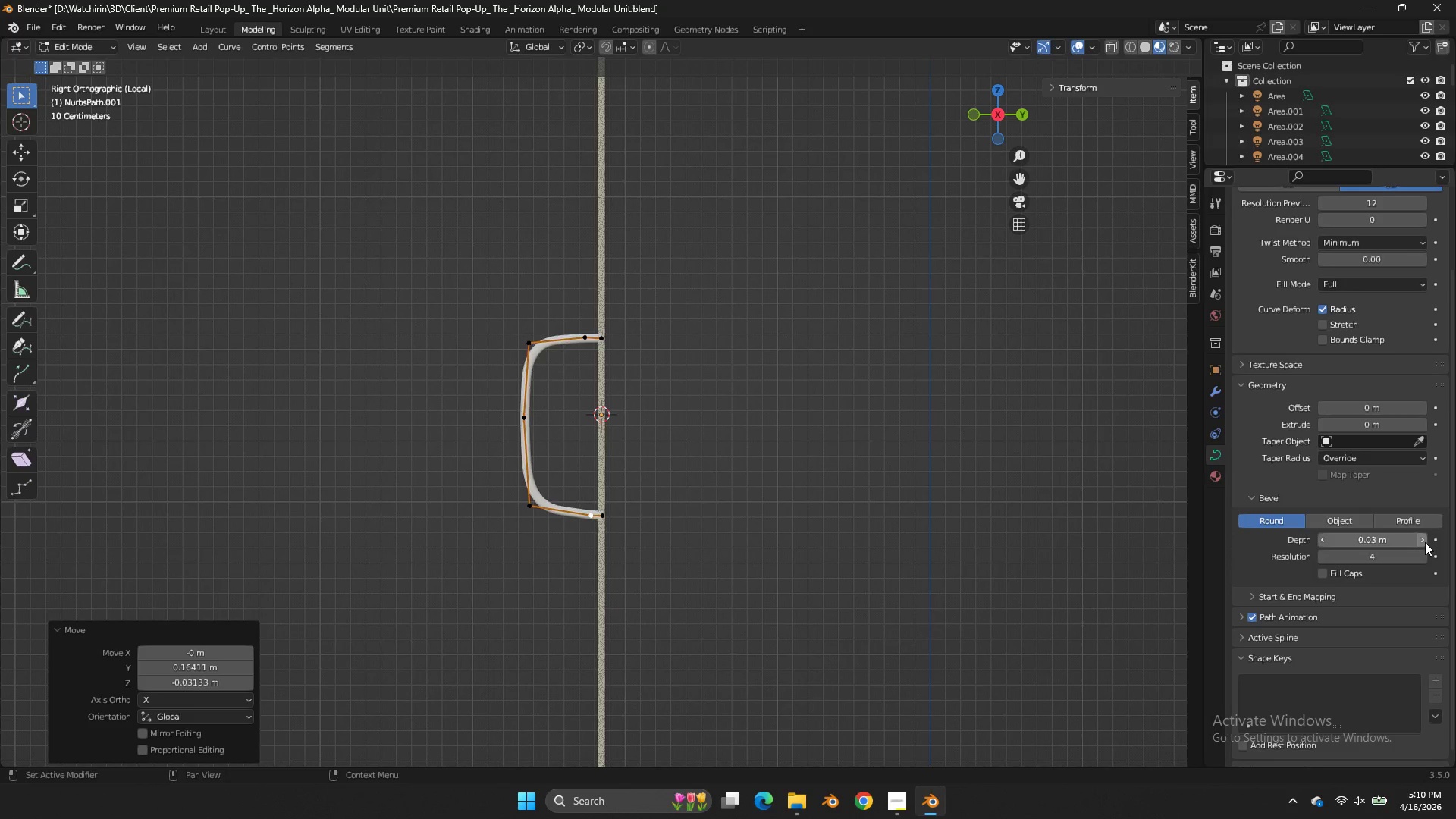 
triple_click([1425, 542])
 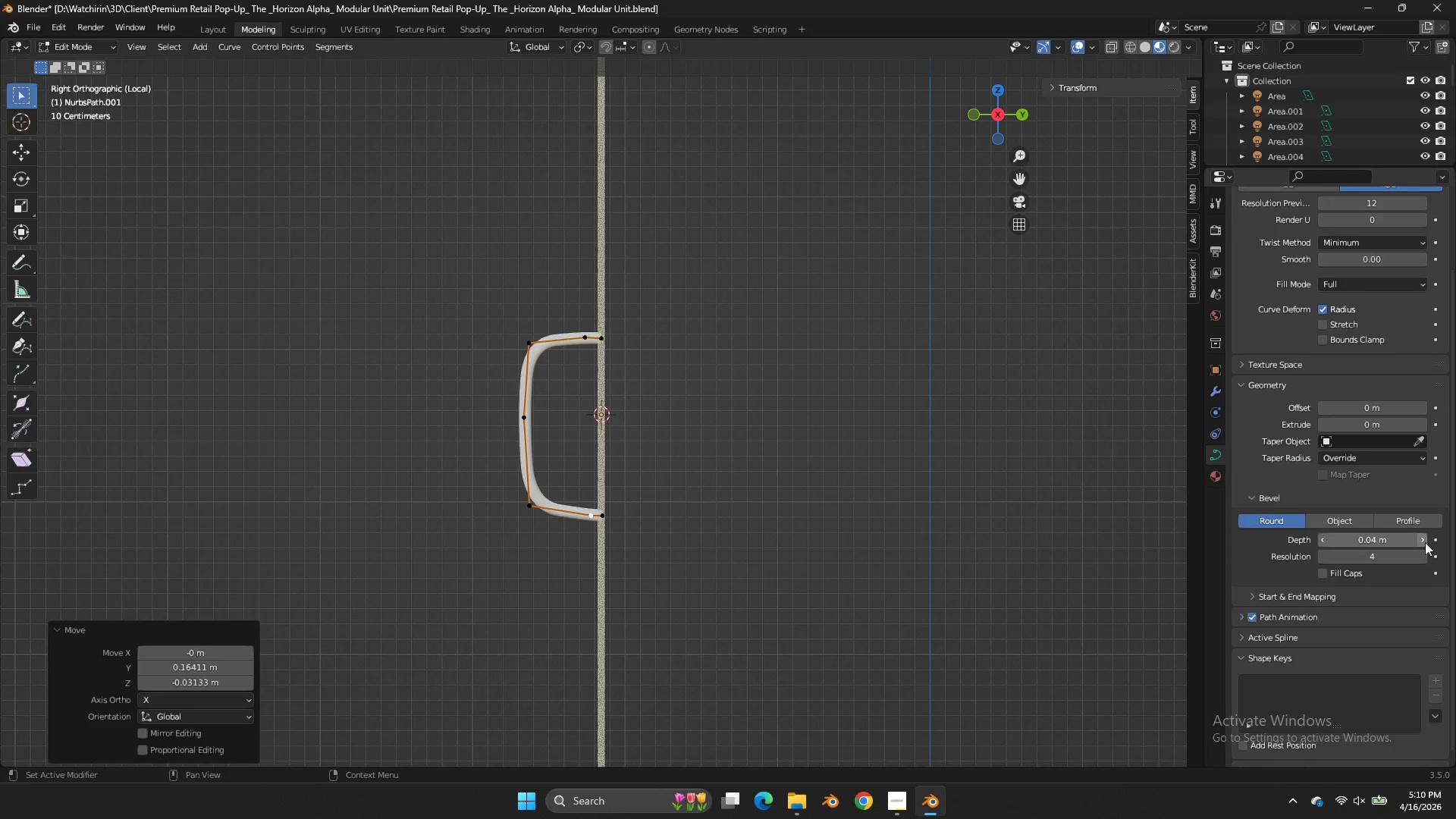 
triple_click([1425, 542])
 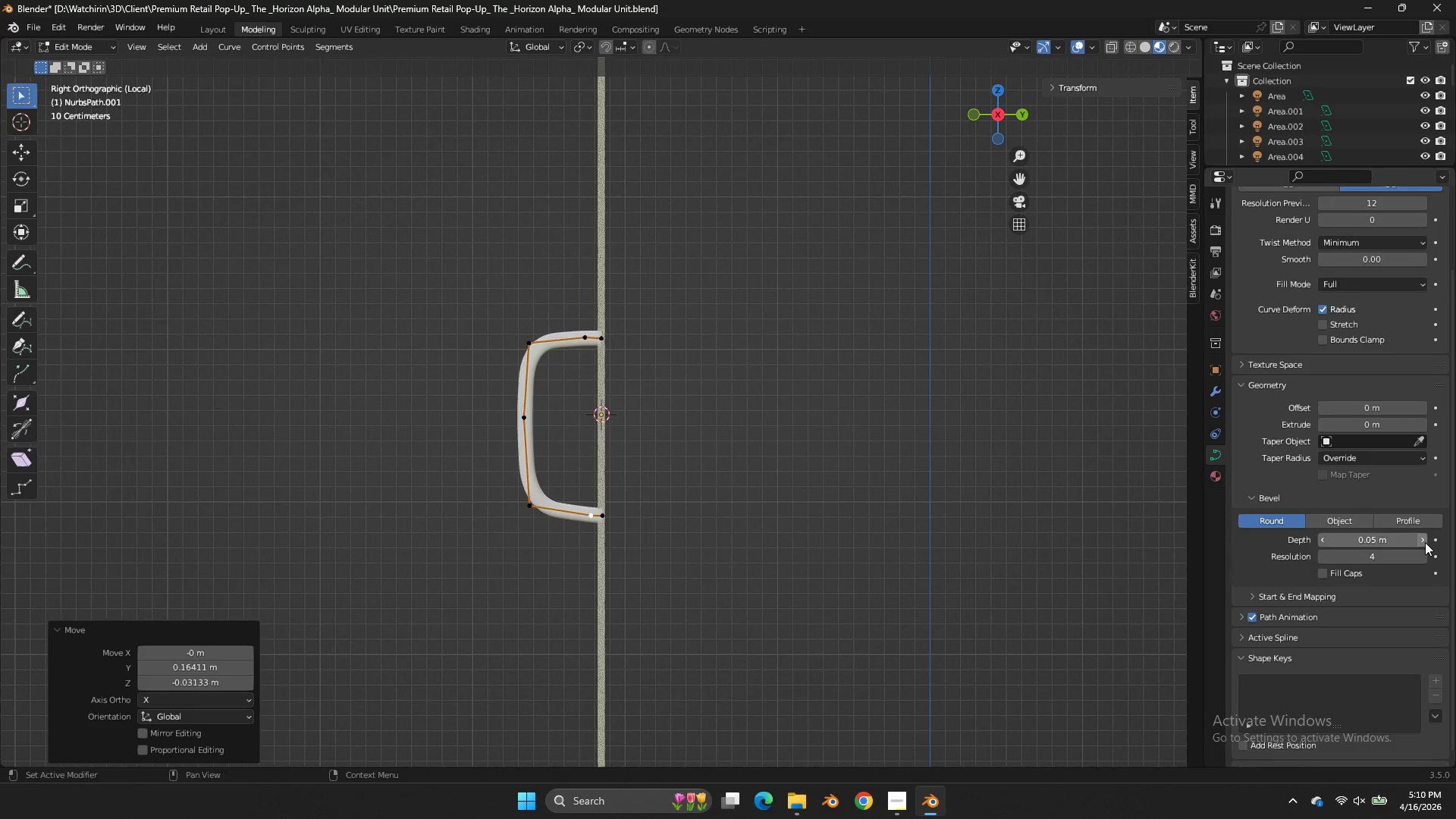 
triple_click([1425, 542])
 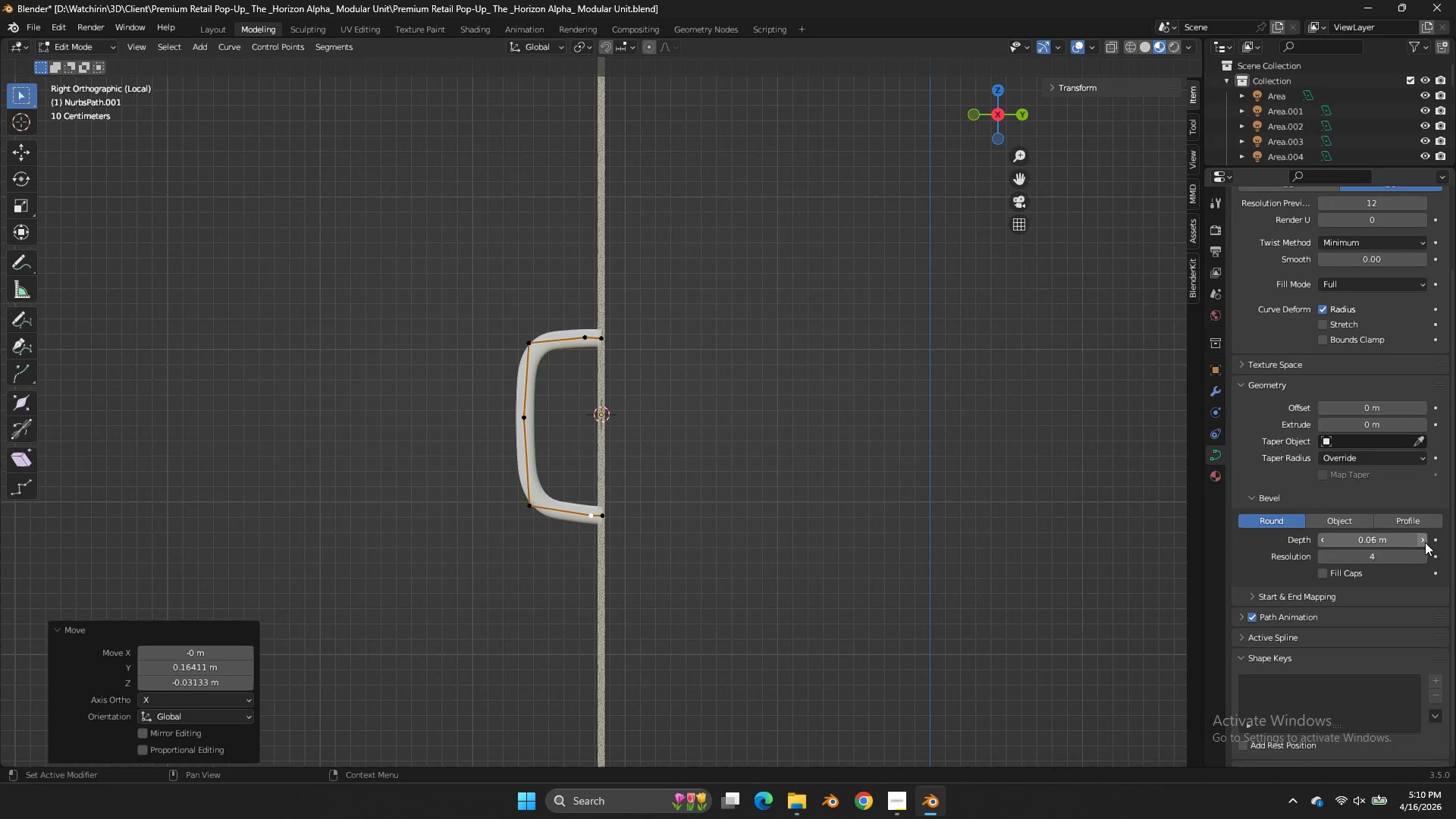 
triple_click([1425, 542])
 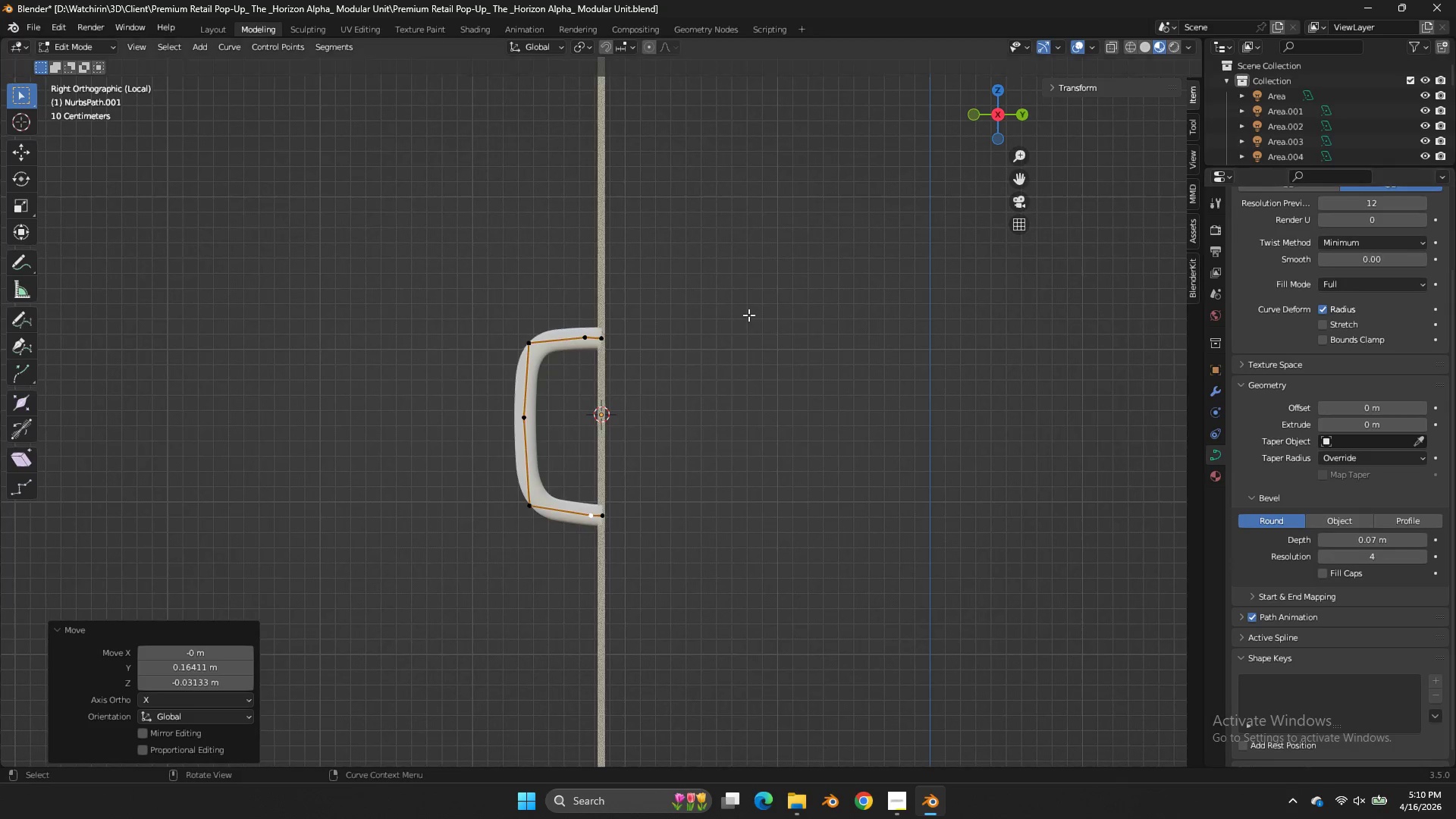 
left_click([596, 285])
 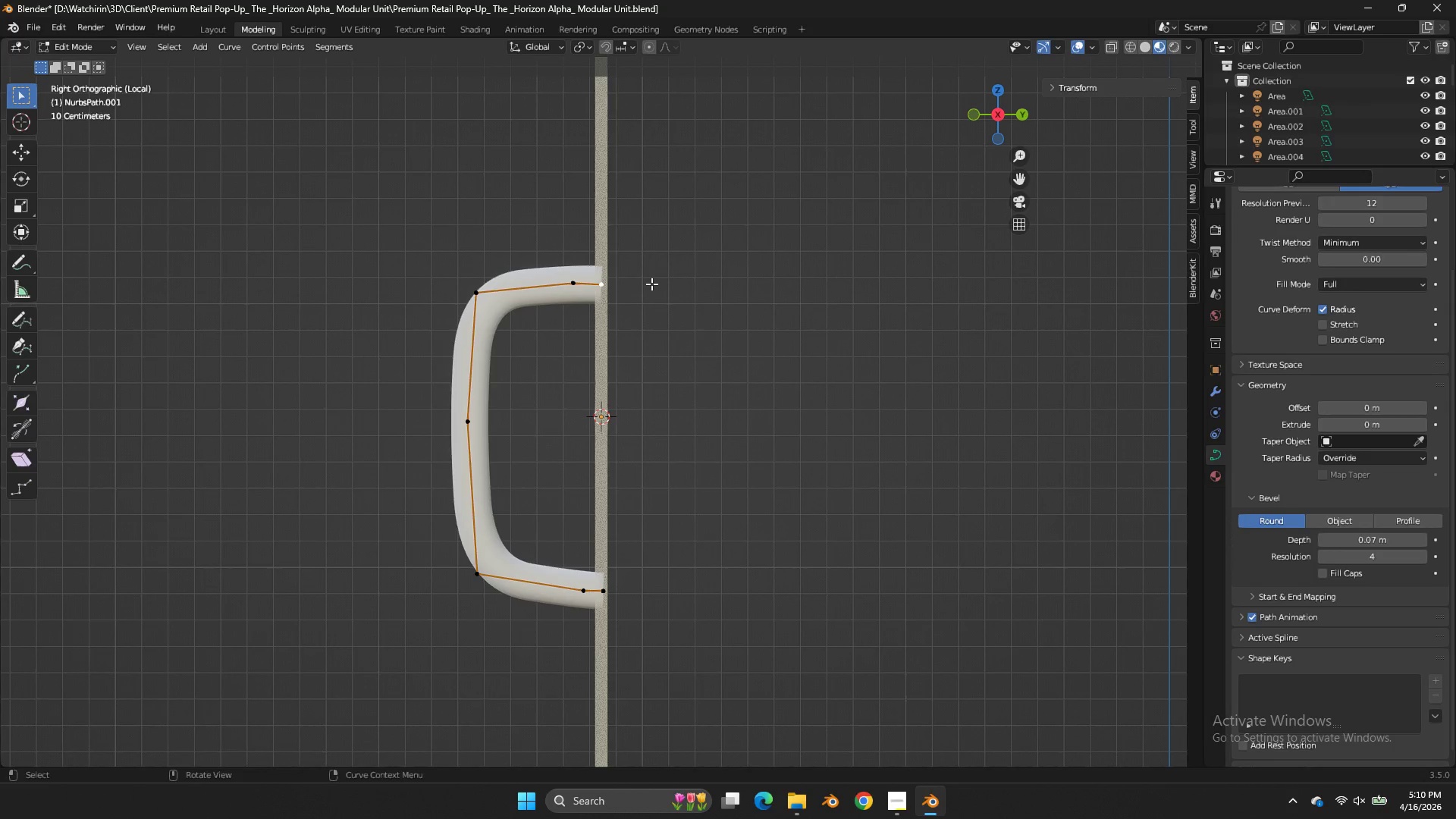 
scroll: coordinate [748, 315], scroll_direction: up, amount: 3.0
 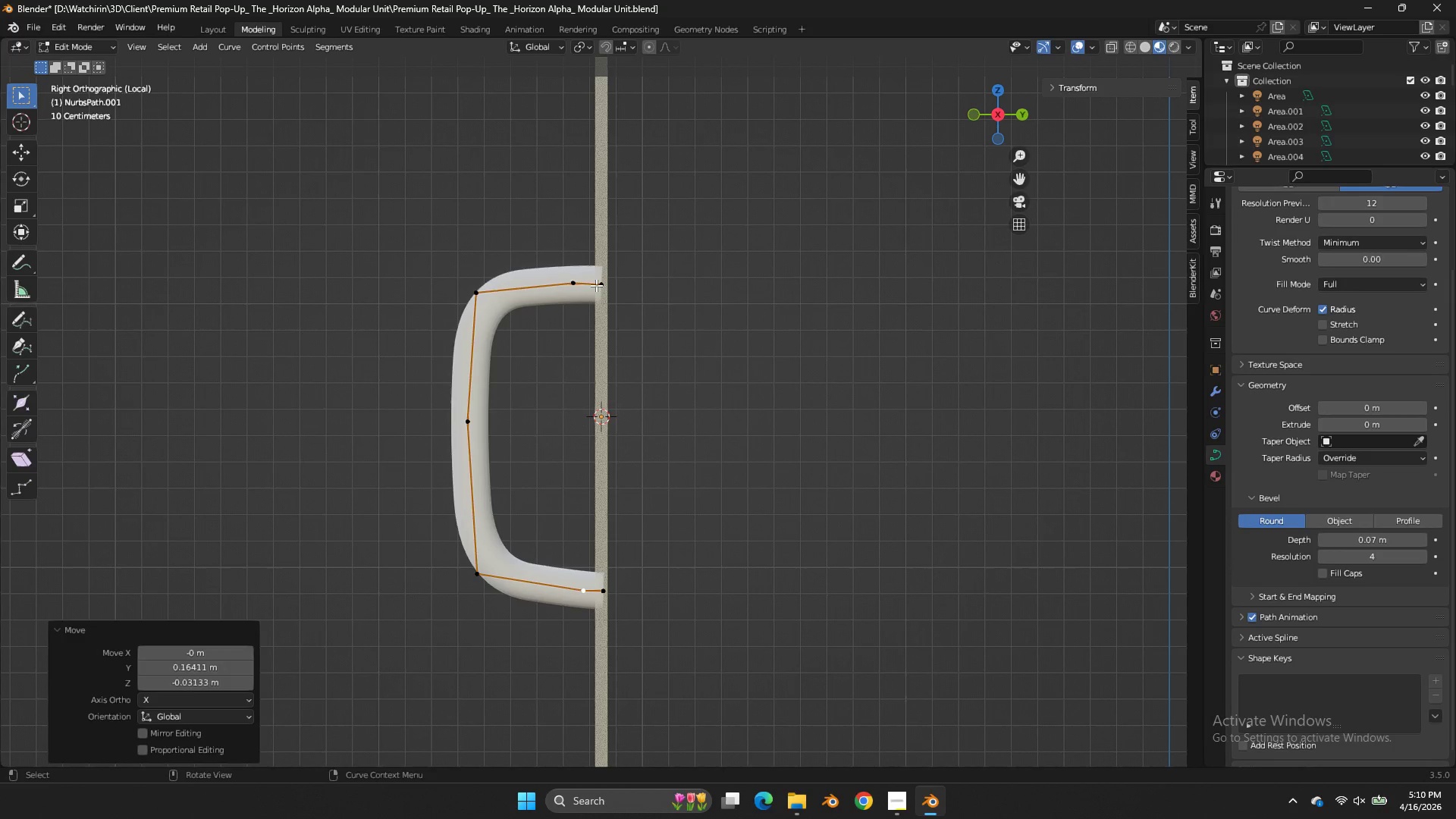 
key(Alt+S)
 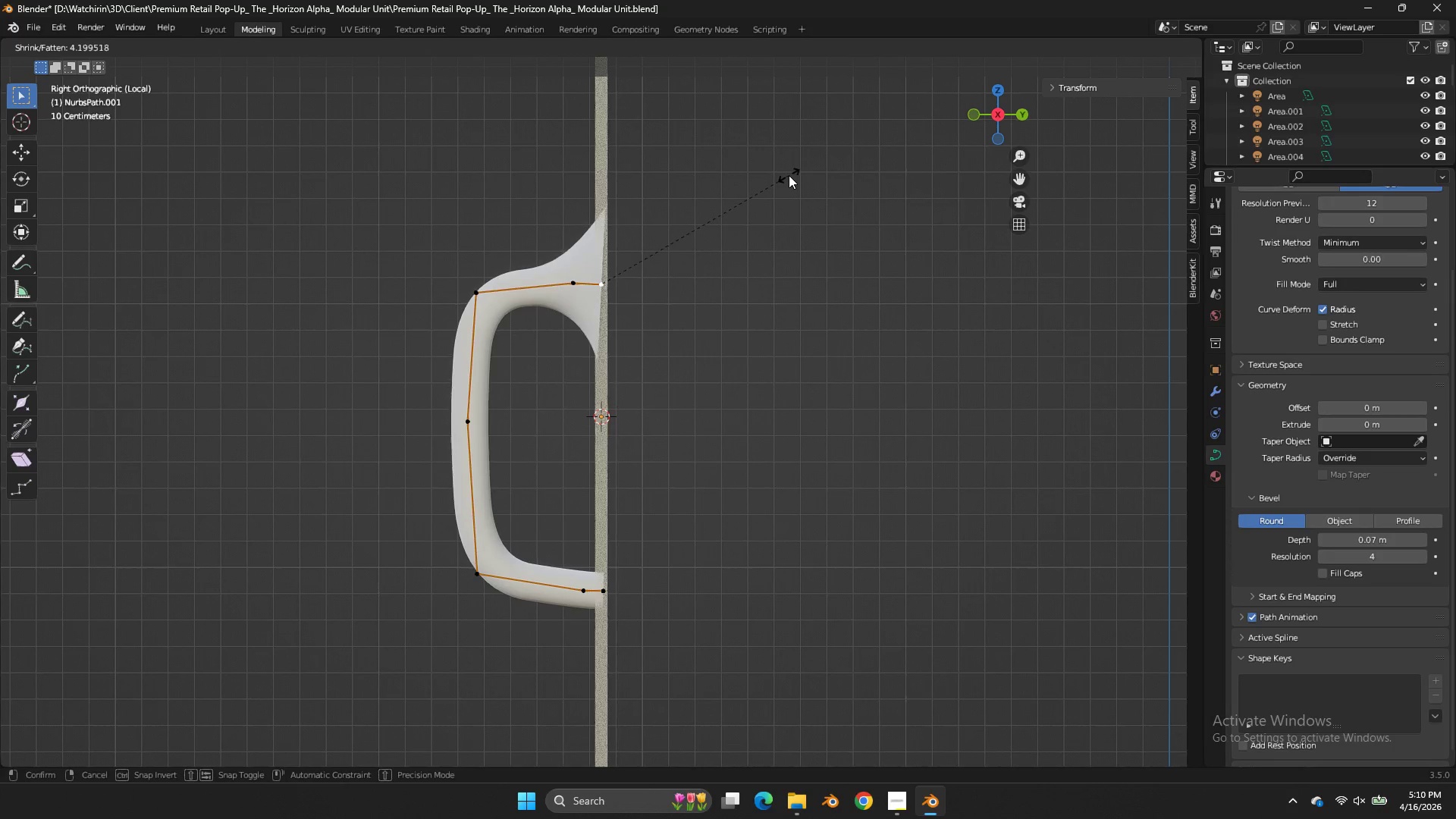 
double_click([789, 174])
 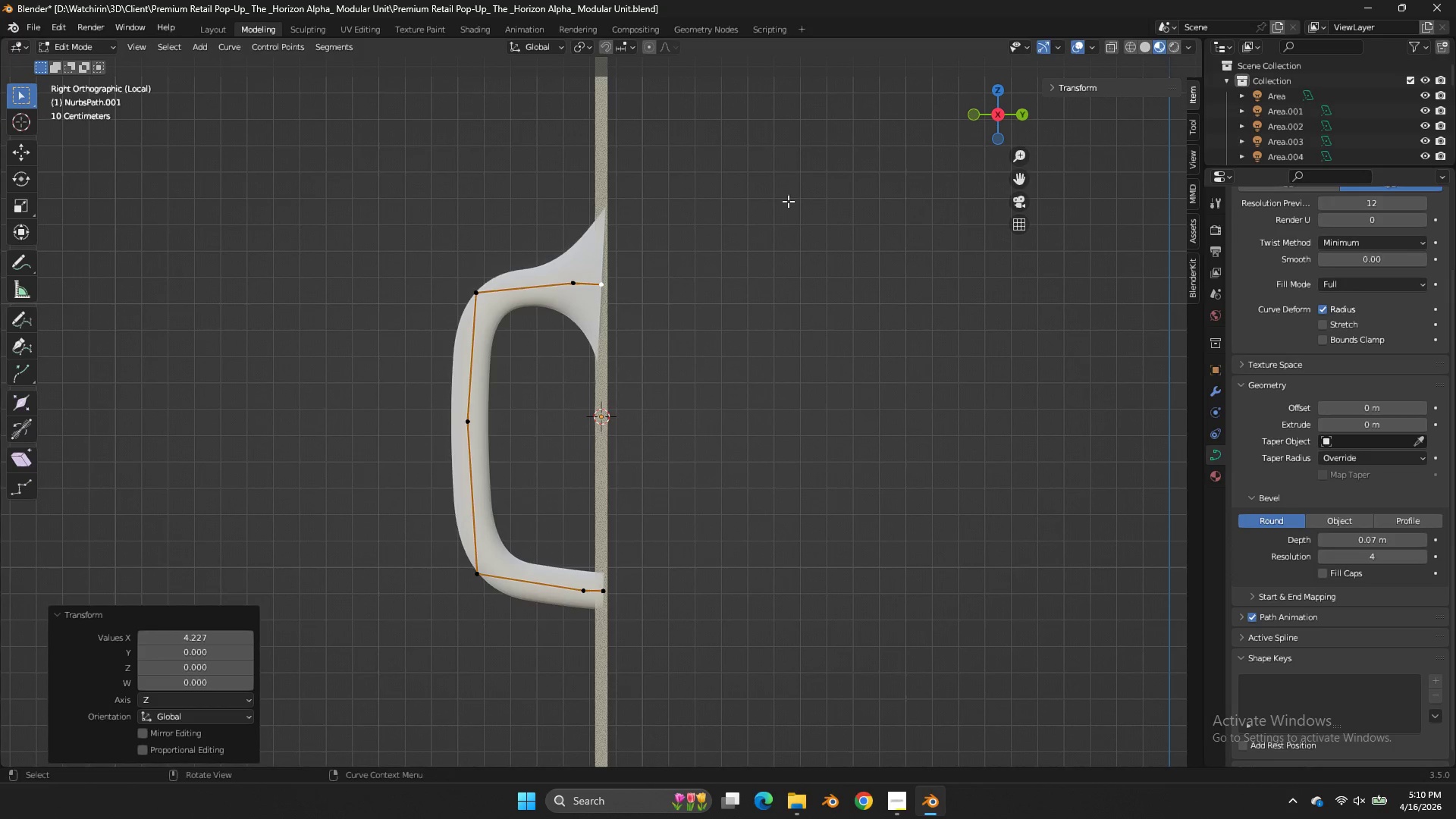 
left_click([789, 174])
 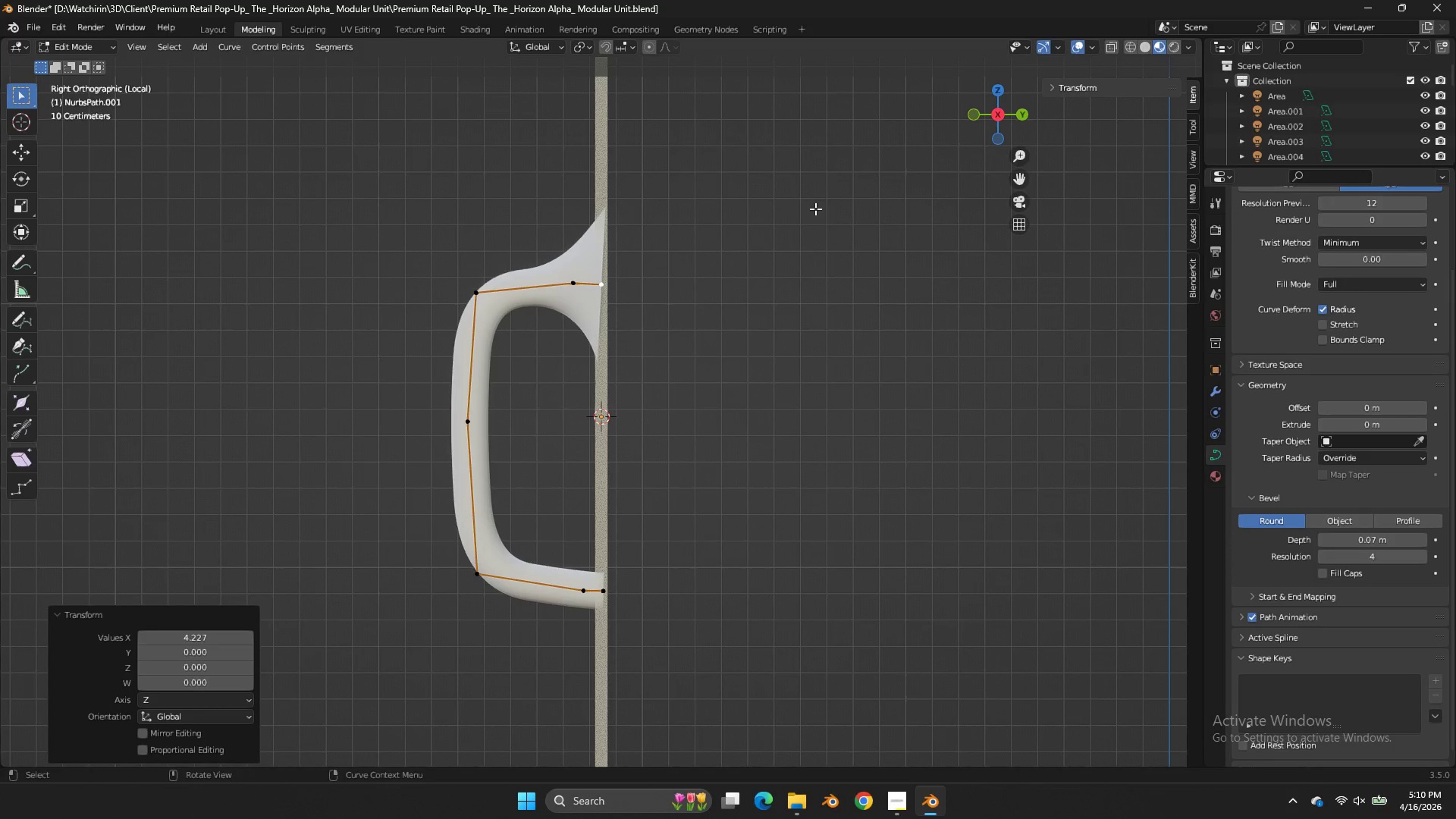 
type(zr)
 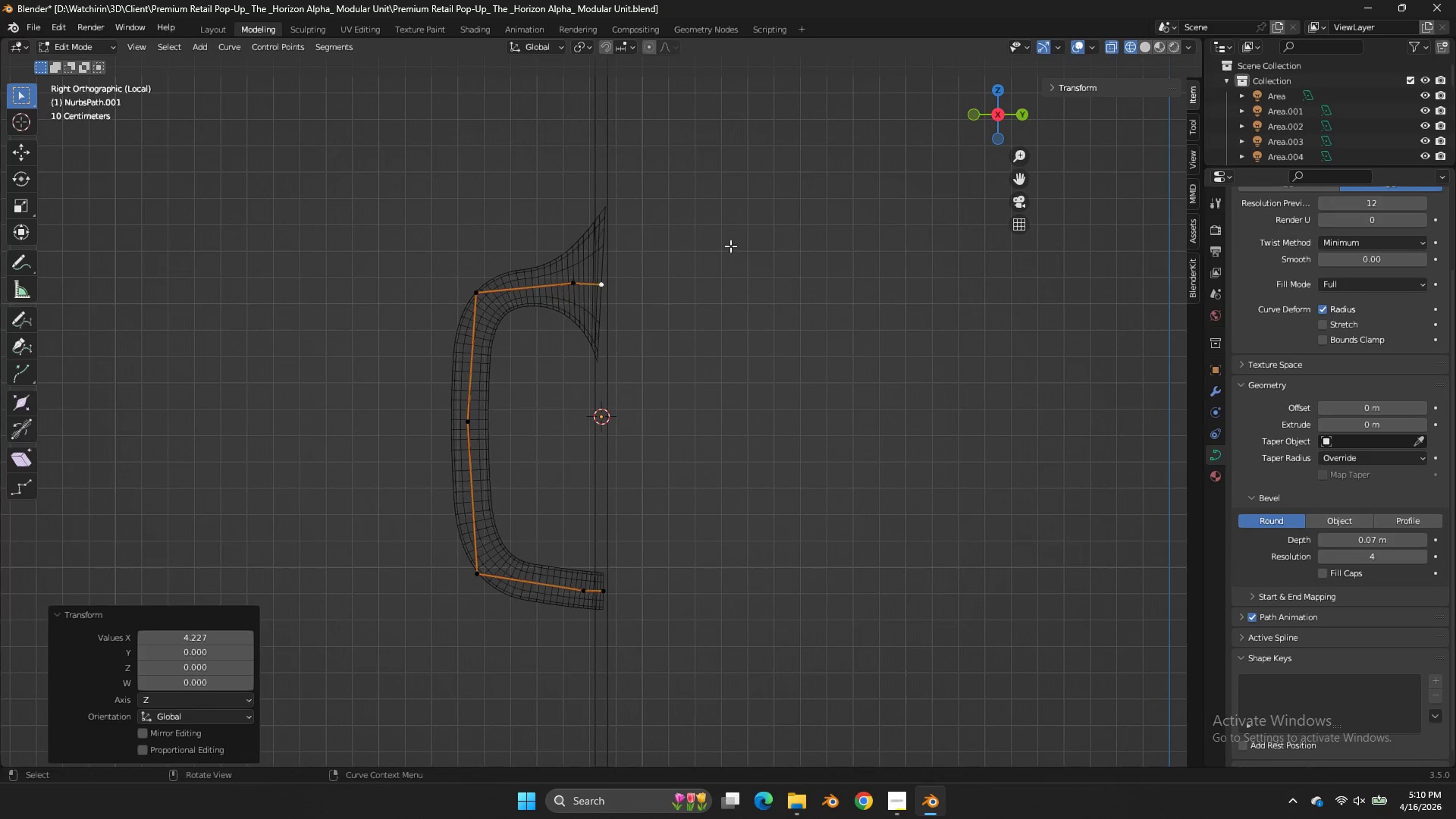 
key(G)
 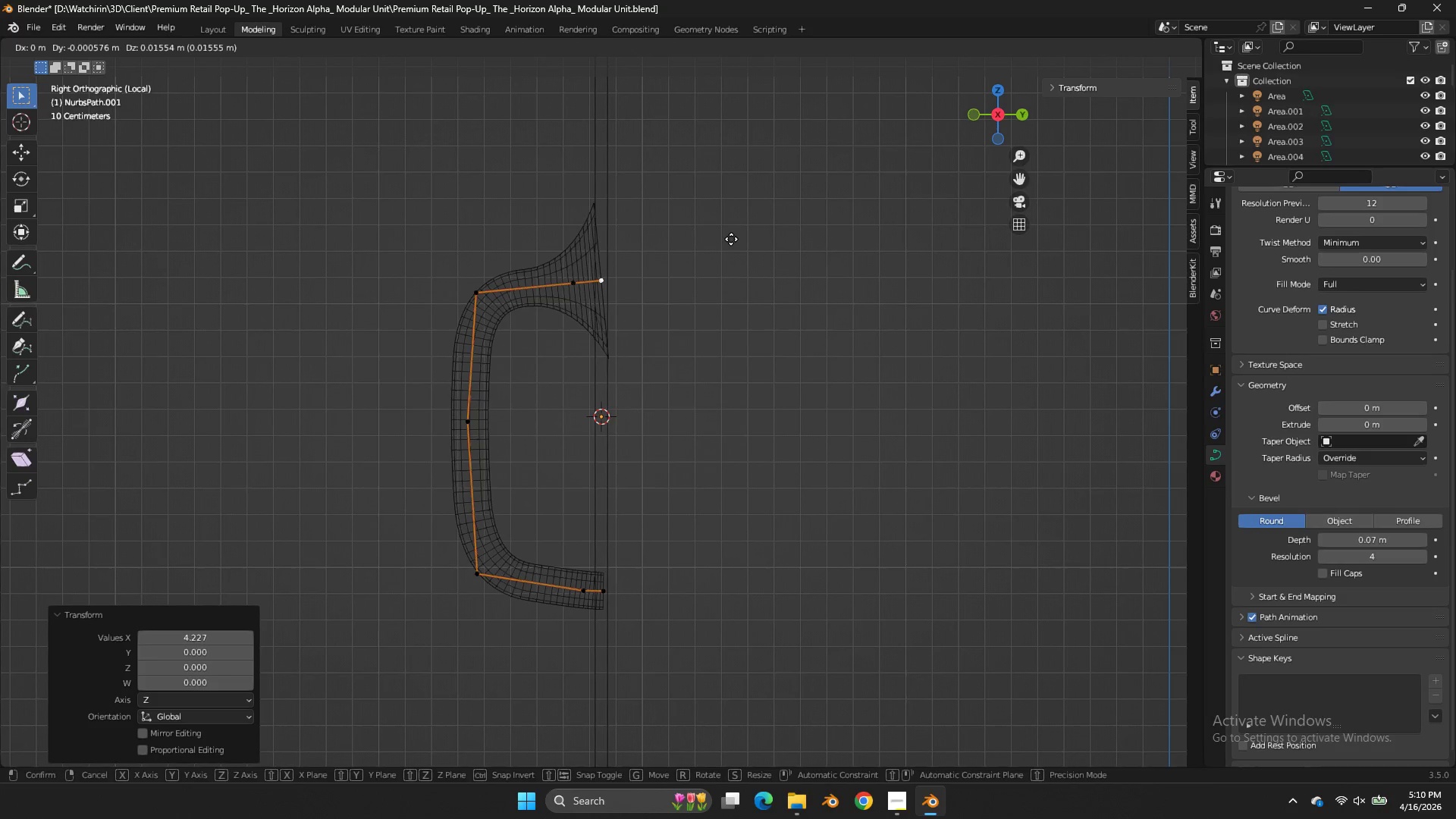 
hold_key(key=ShiftLeft, duration=3.27)
left_click([697, 271])
 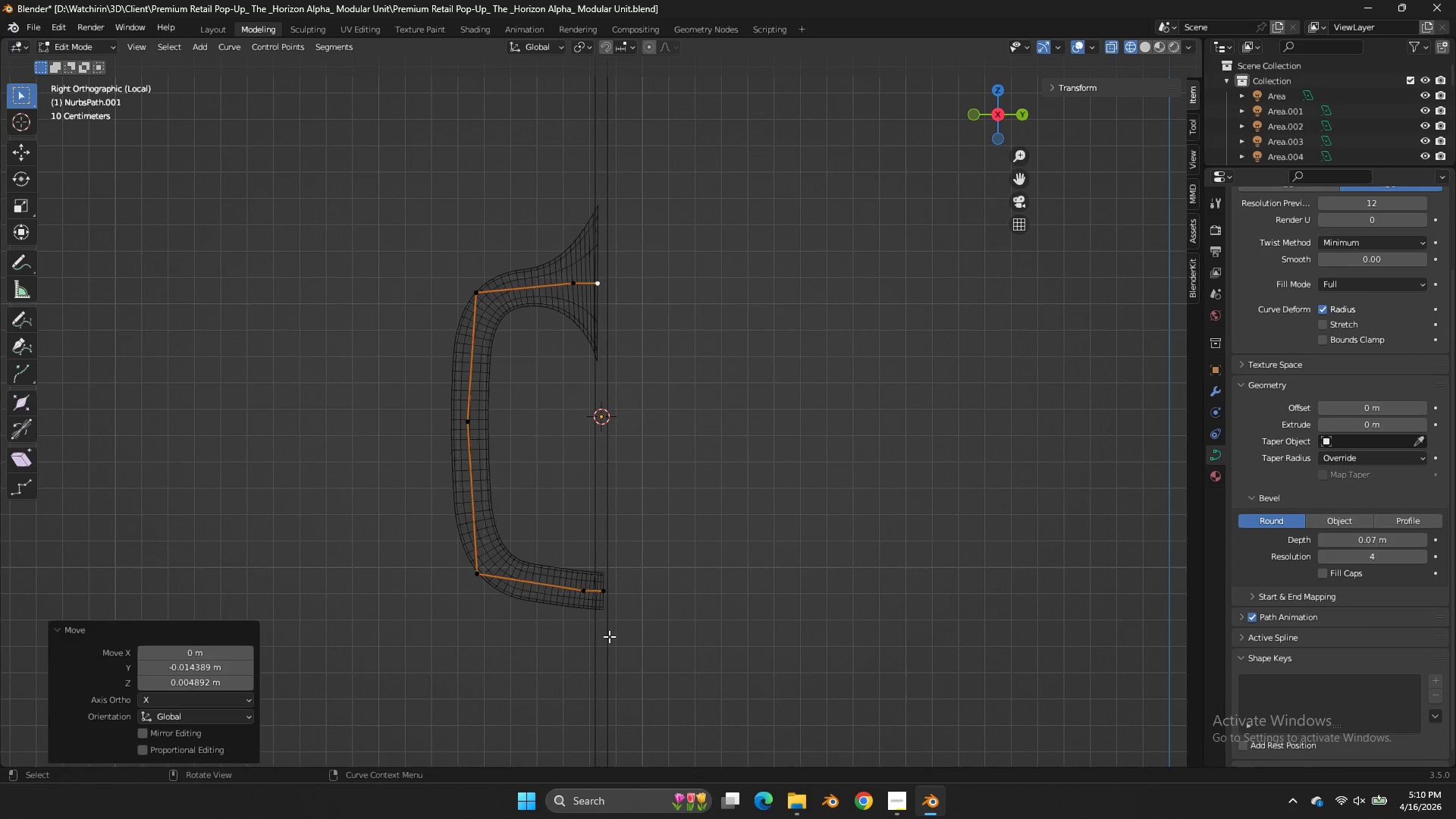 
left_click([613, 616])
 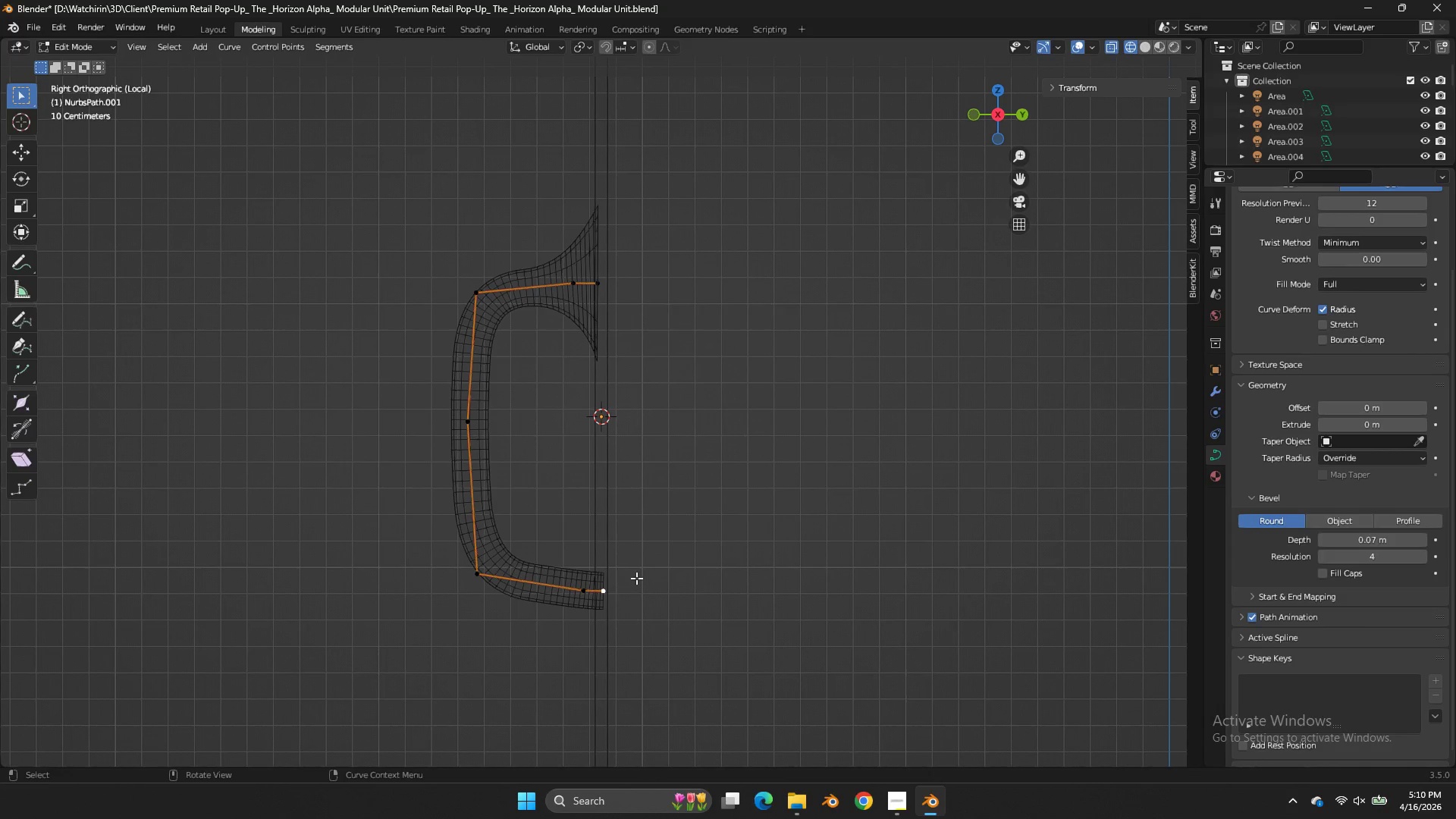 
key(Alt+AltLeft)
 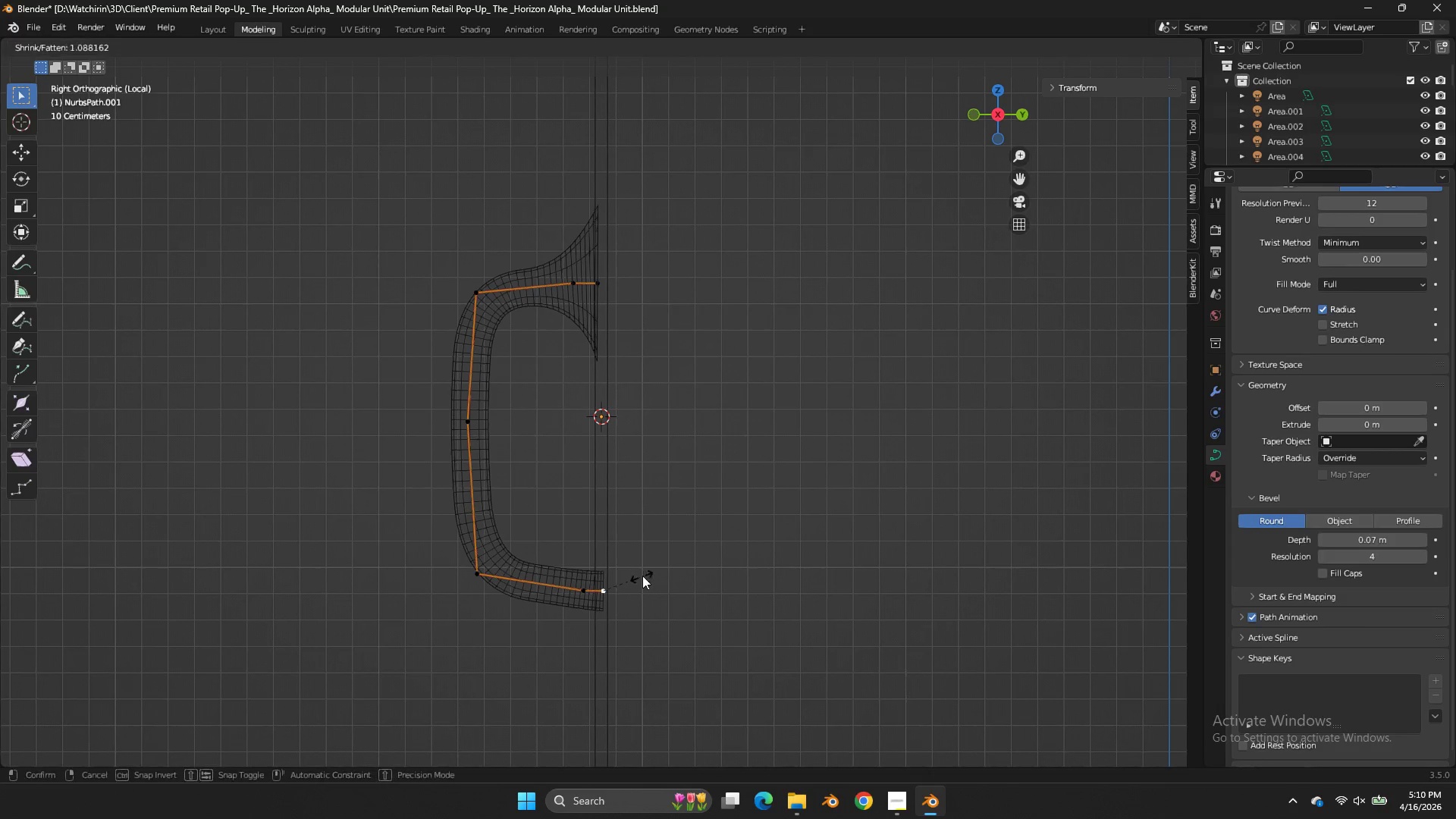 
key(Alt+S)
 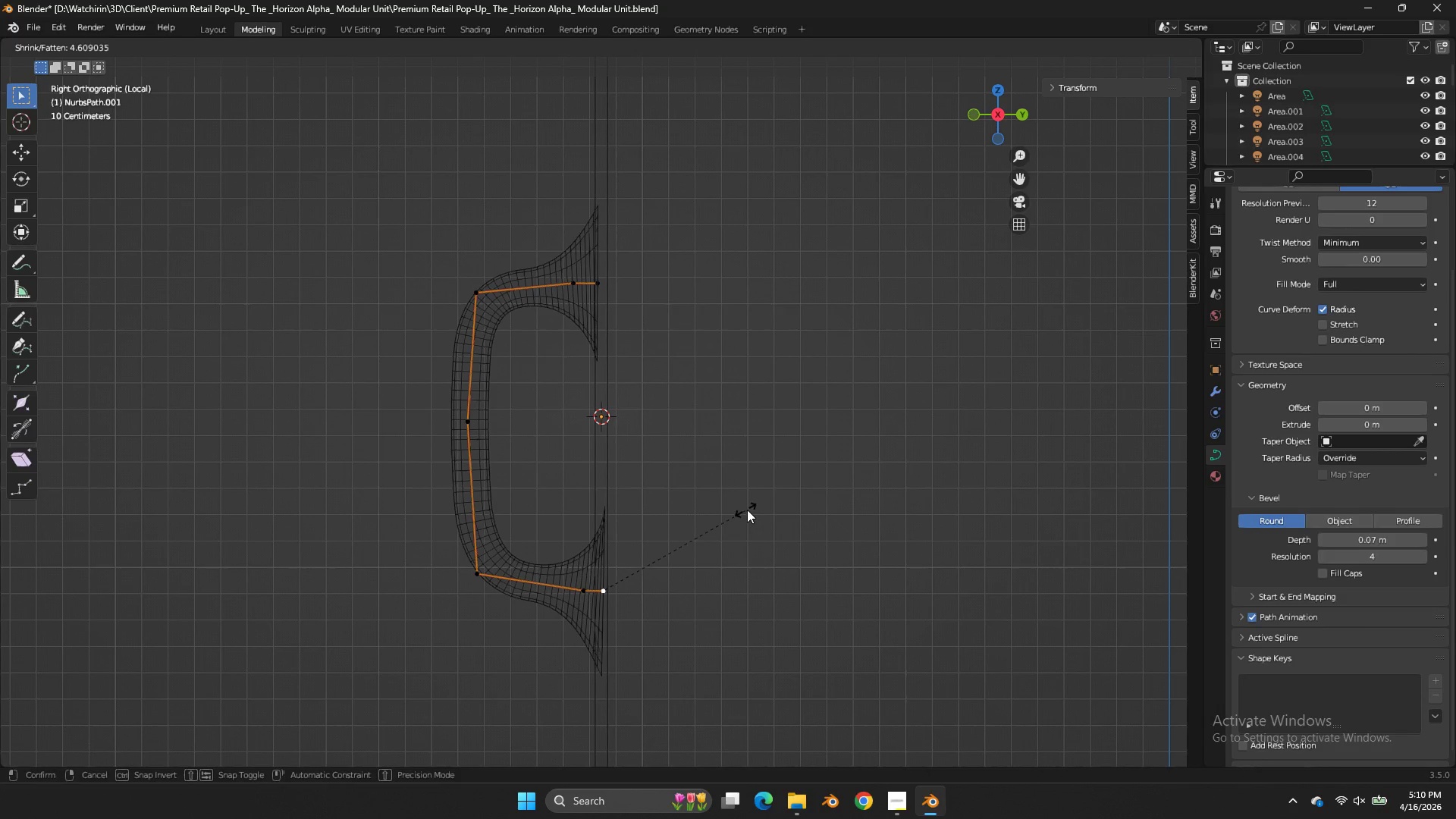 
left_click([758, 500])
 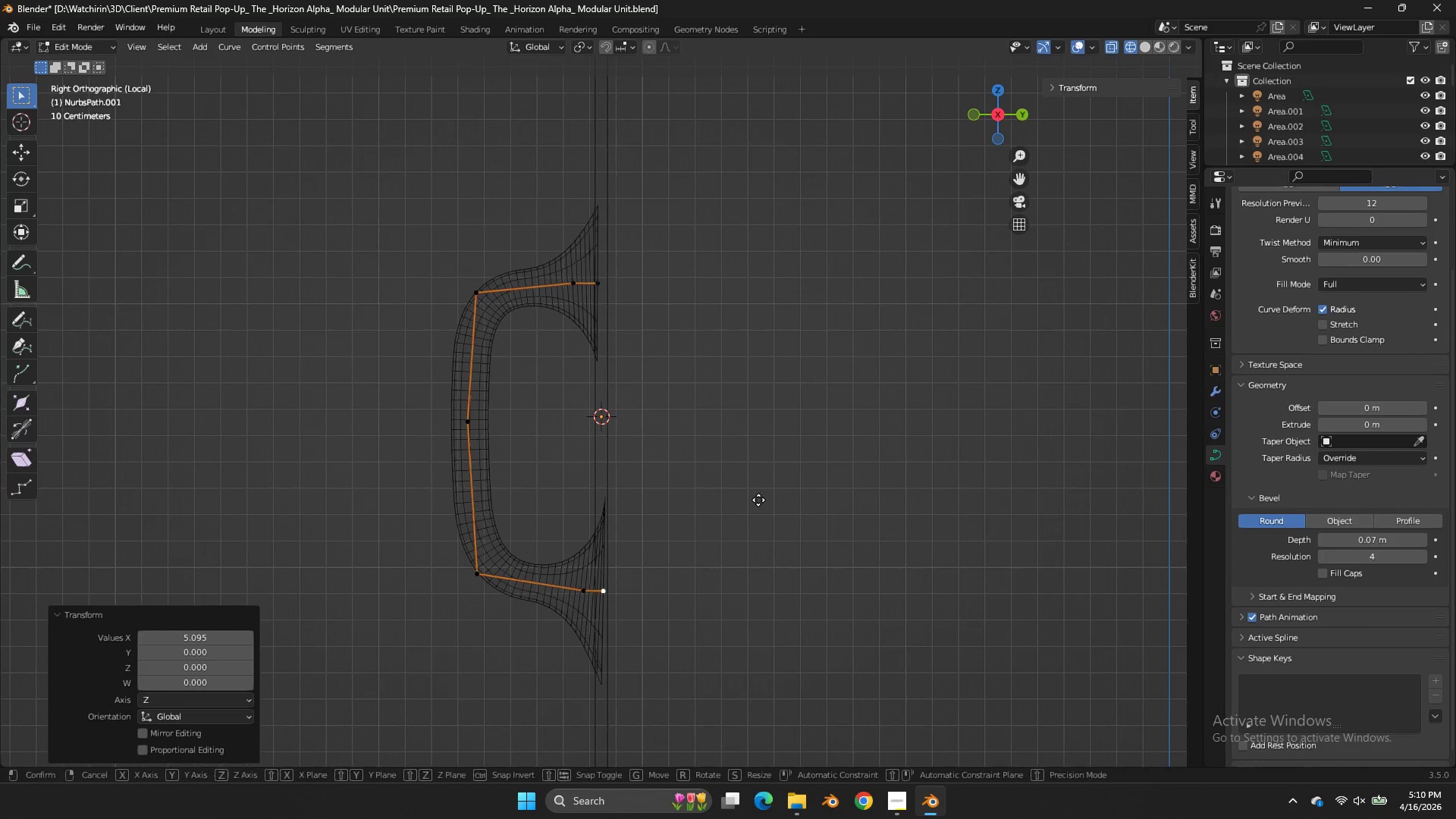 
key(G)
 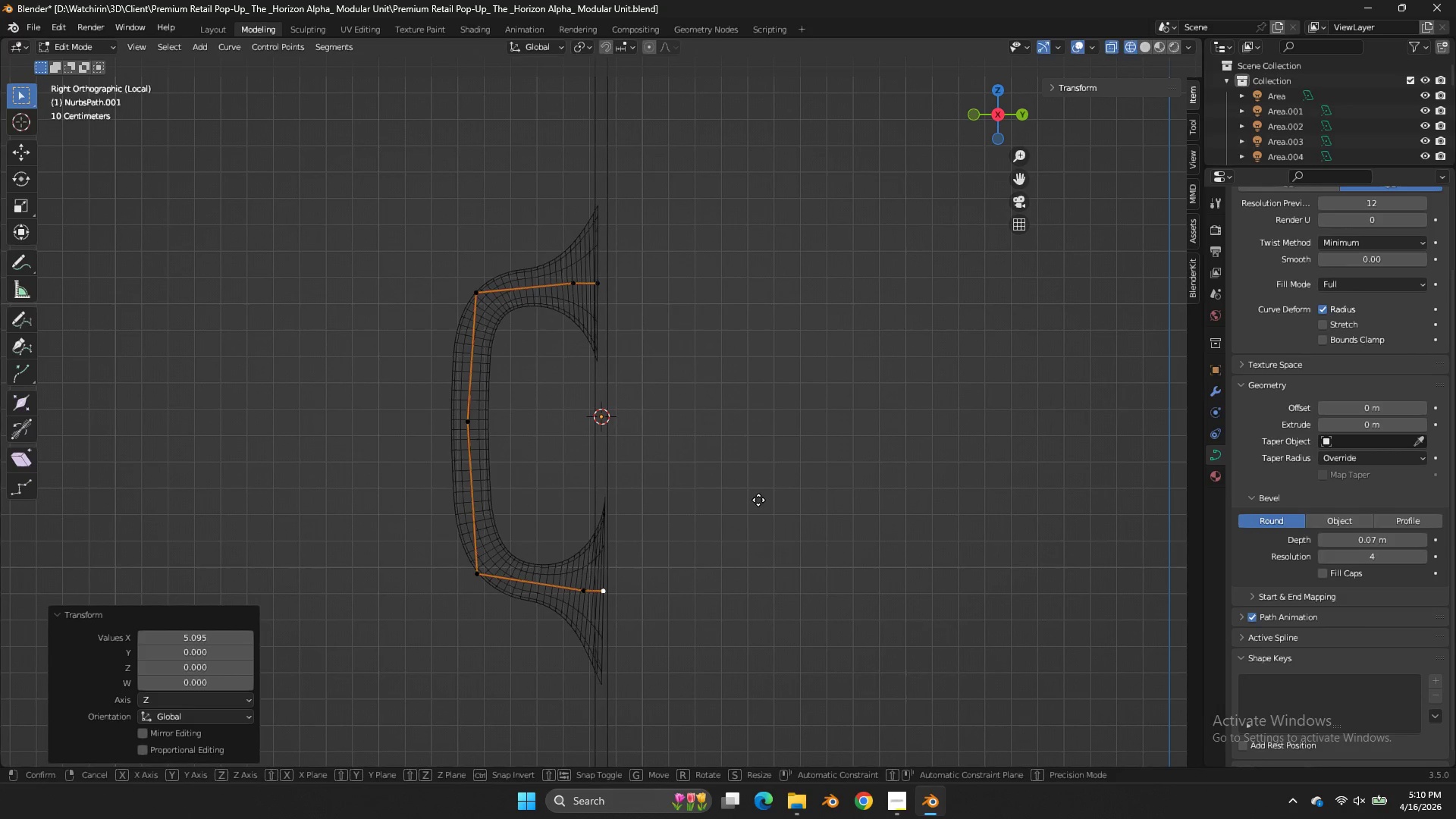 
hold_key(key=ShiftLeft, duration=0.8)
 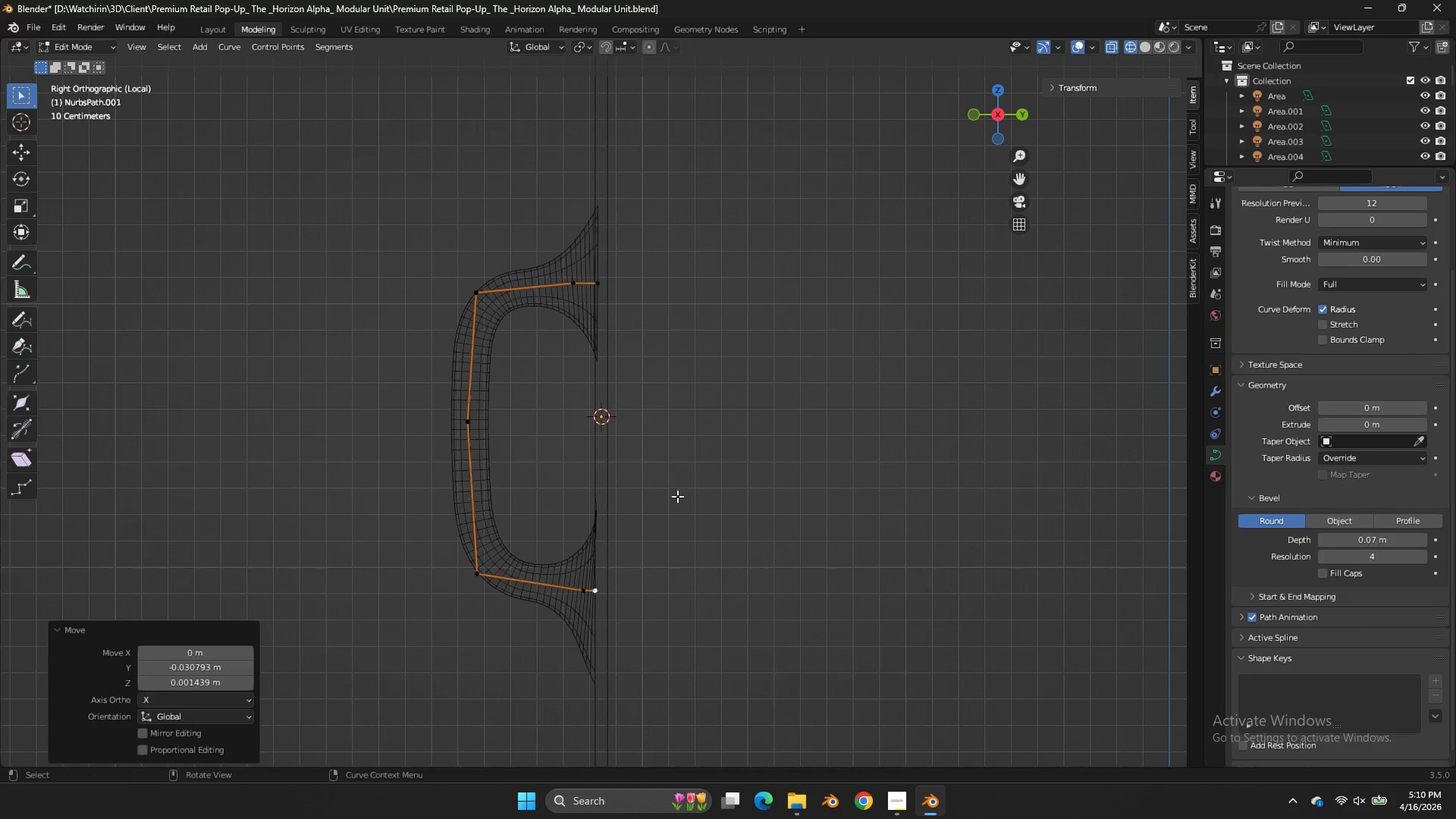 
left_click([677, 496])
 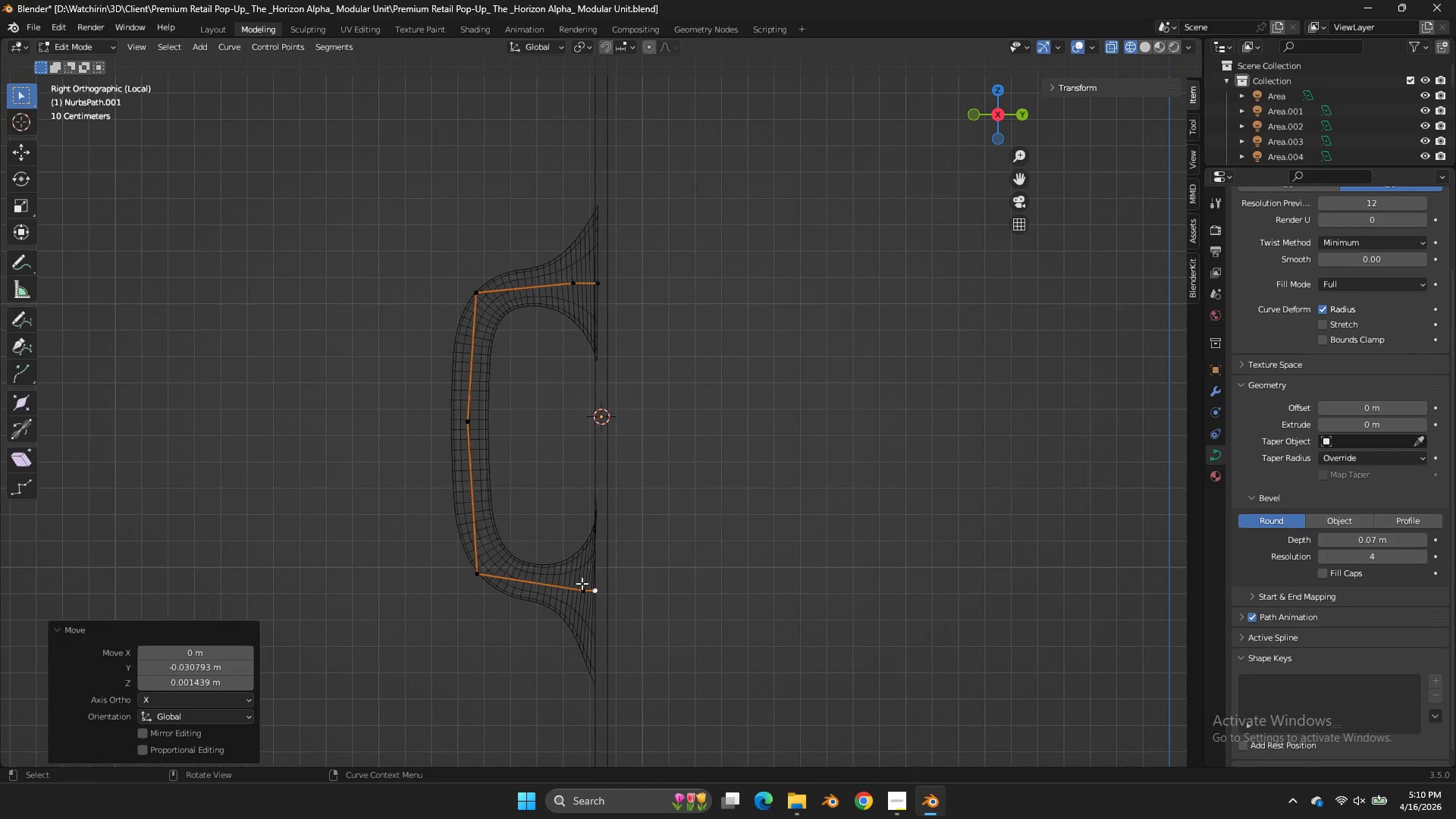 
left_click([580, 586])
 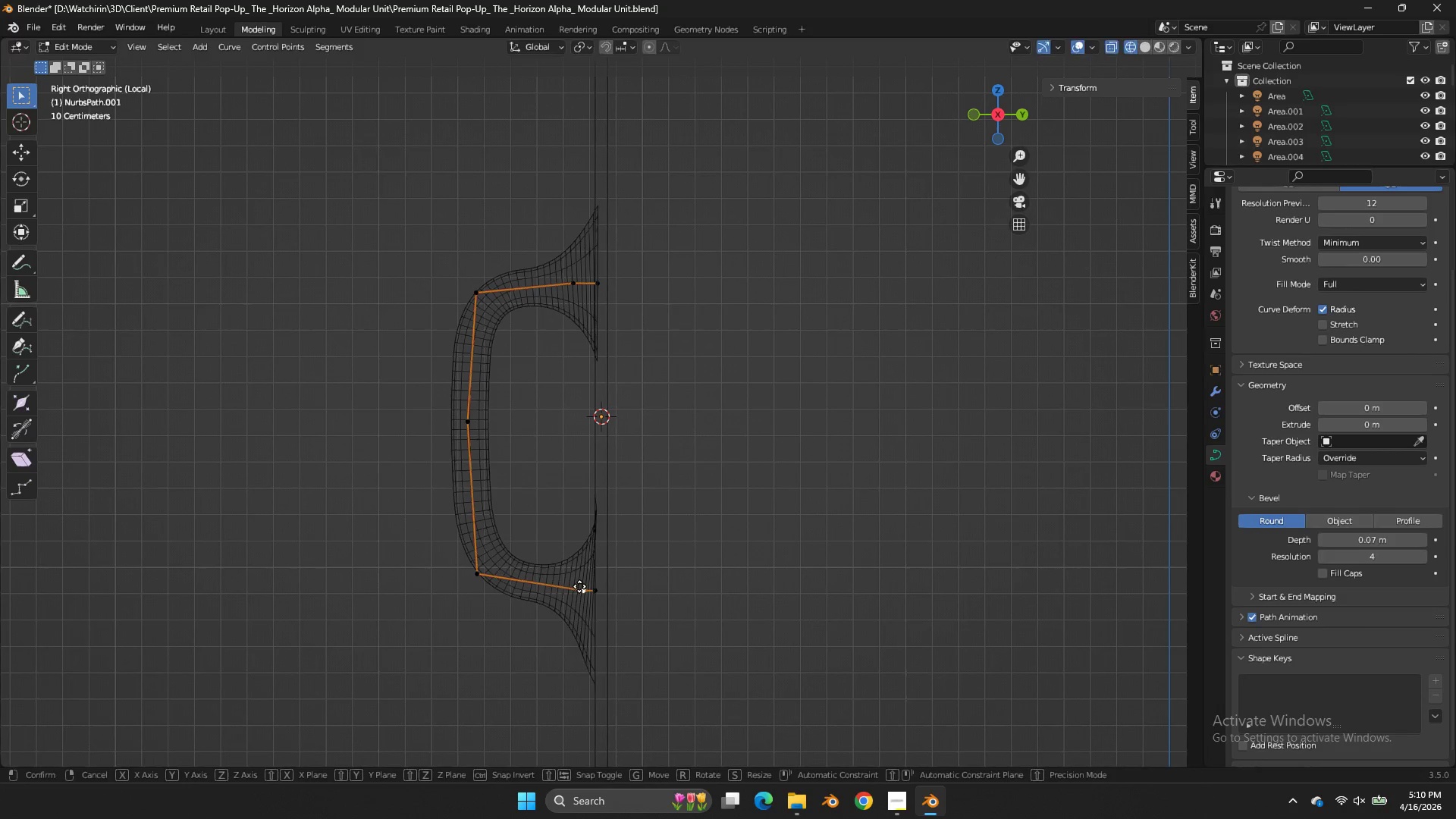 
key(G)
 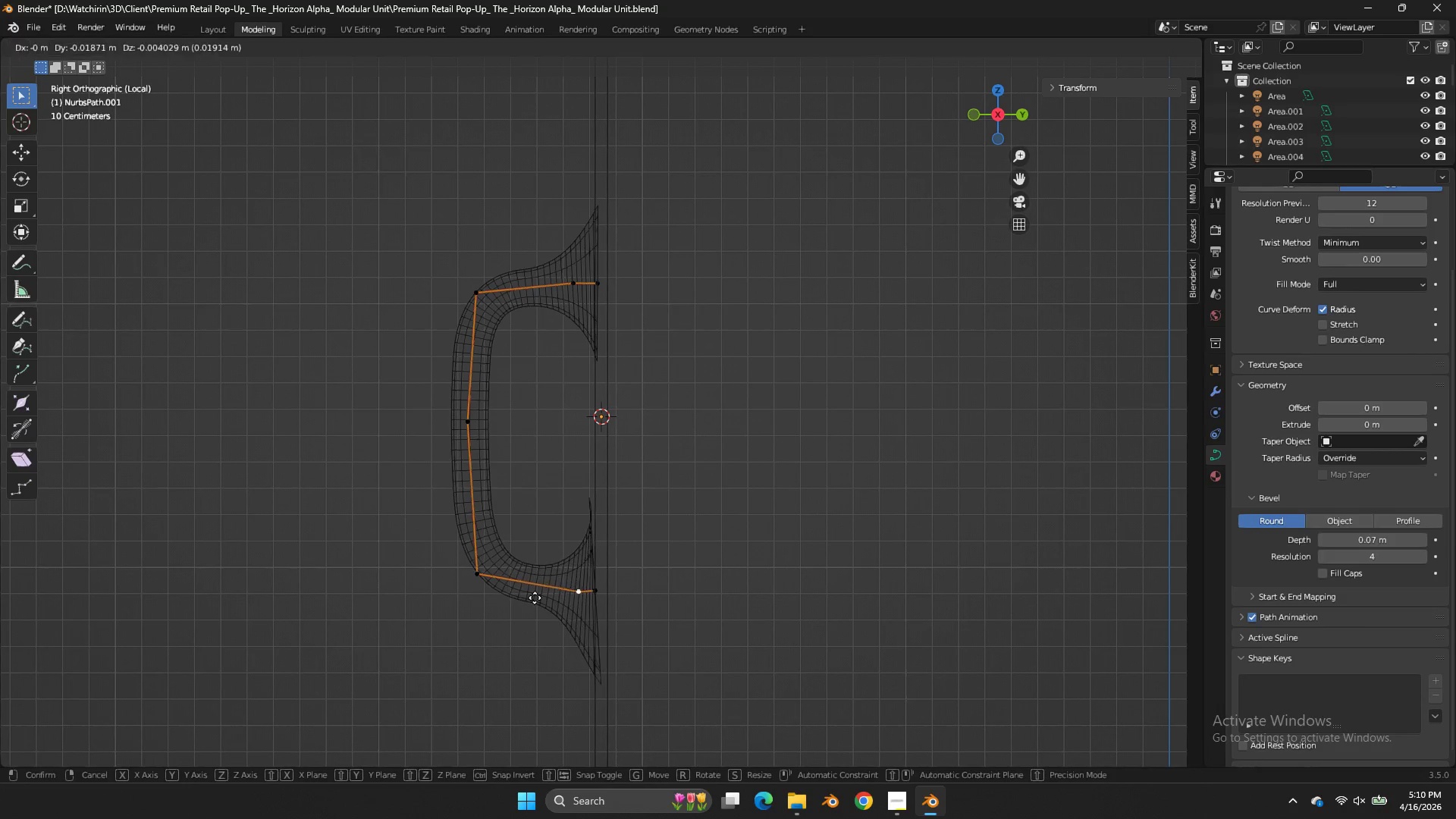 
hold_key(key=ShiftLeft, duration=0.92)
left_click([510, 614])
 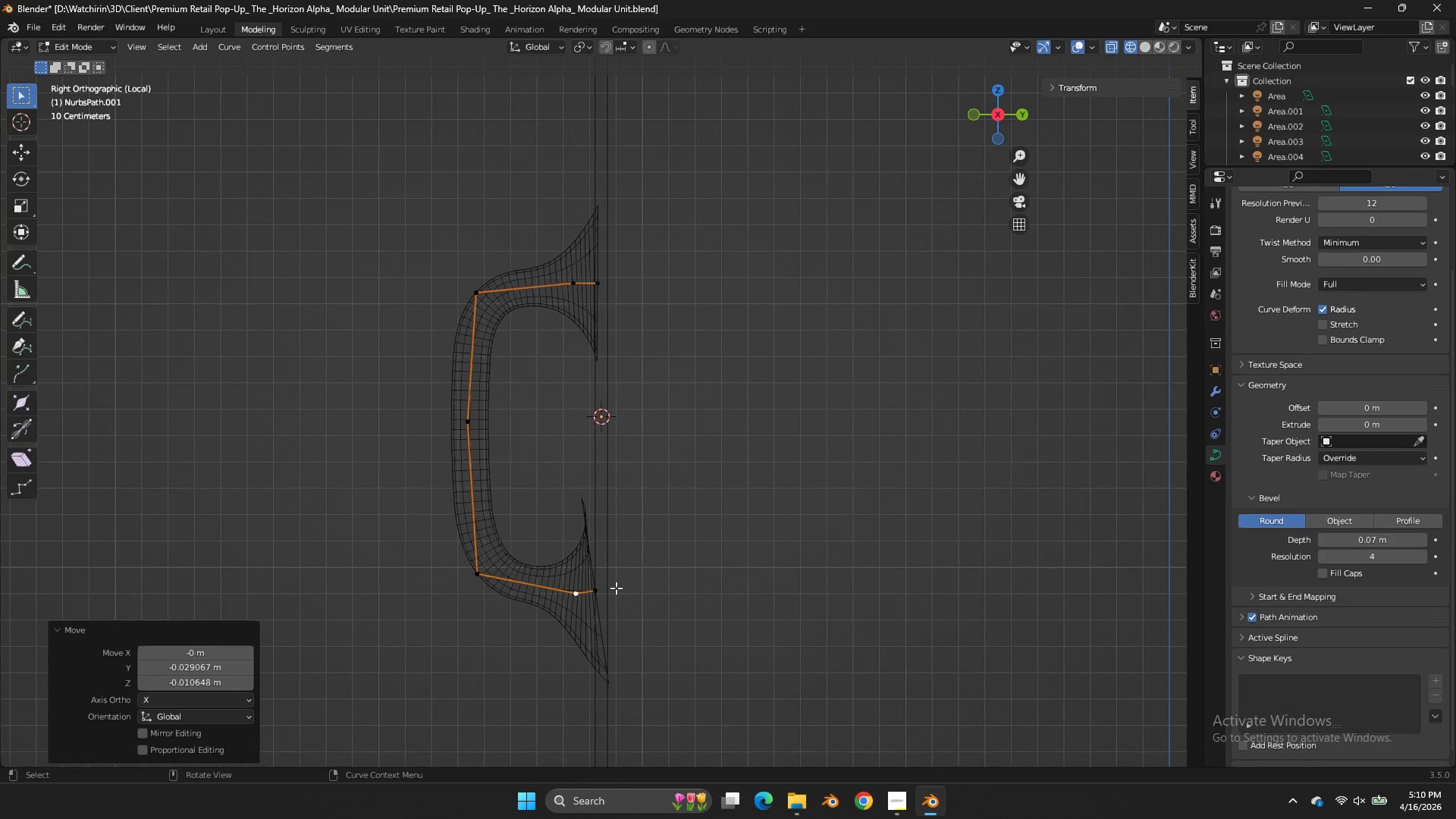 
double_click([616, 588])
 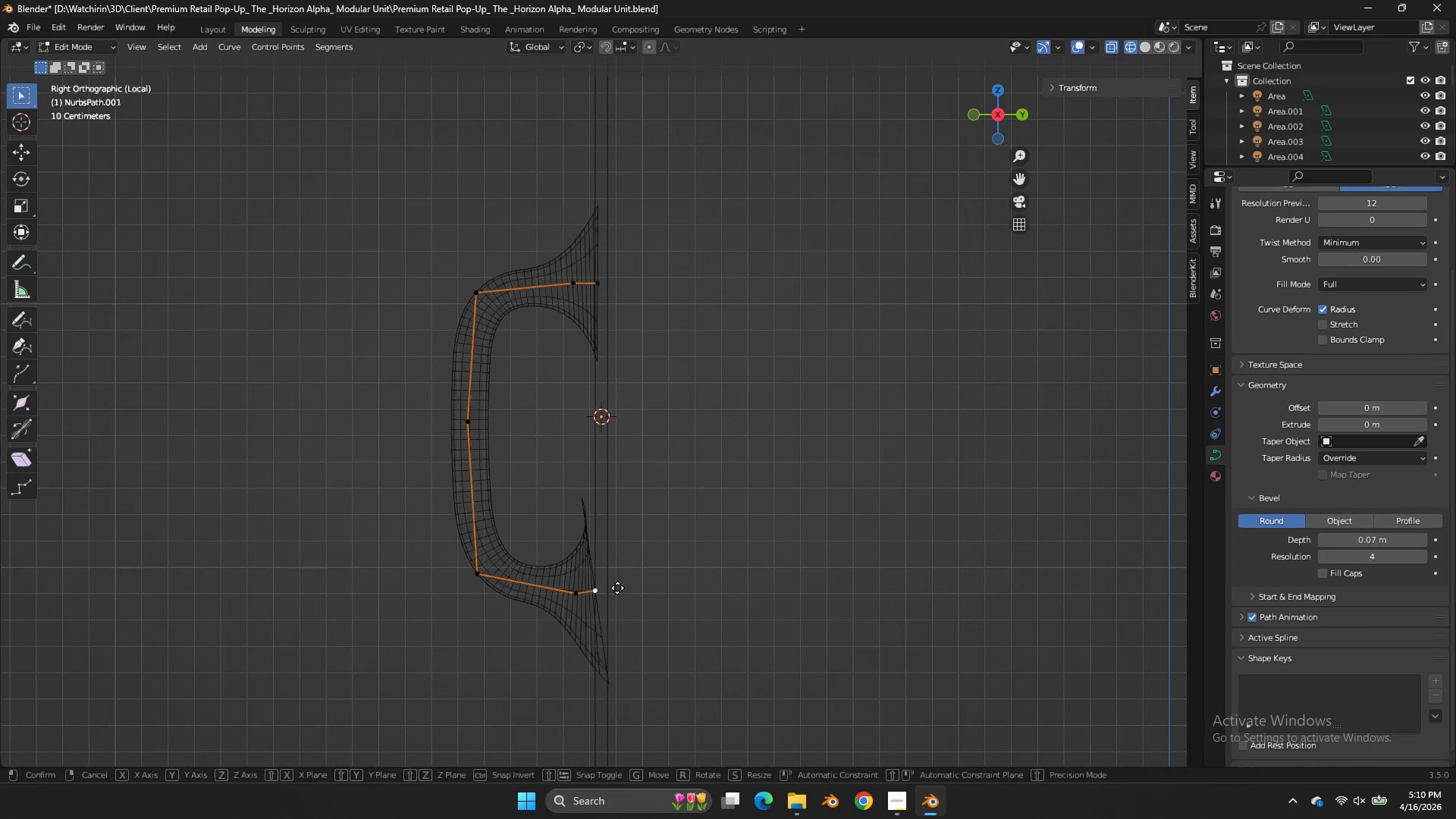 
key(G)
 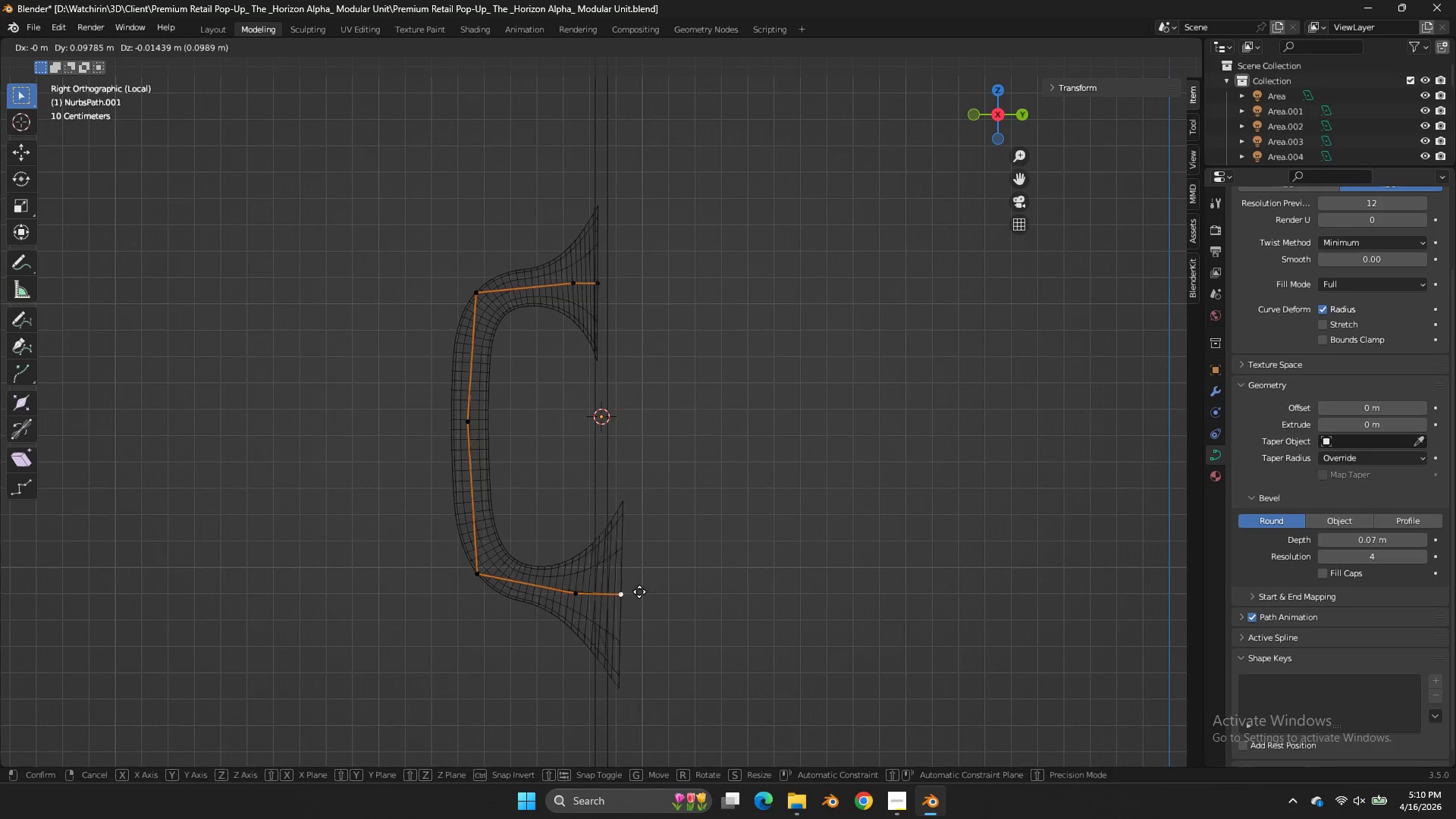 
hold_key(key=ShiftLeft, duration=1.11)
left_click([541, 588])
 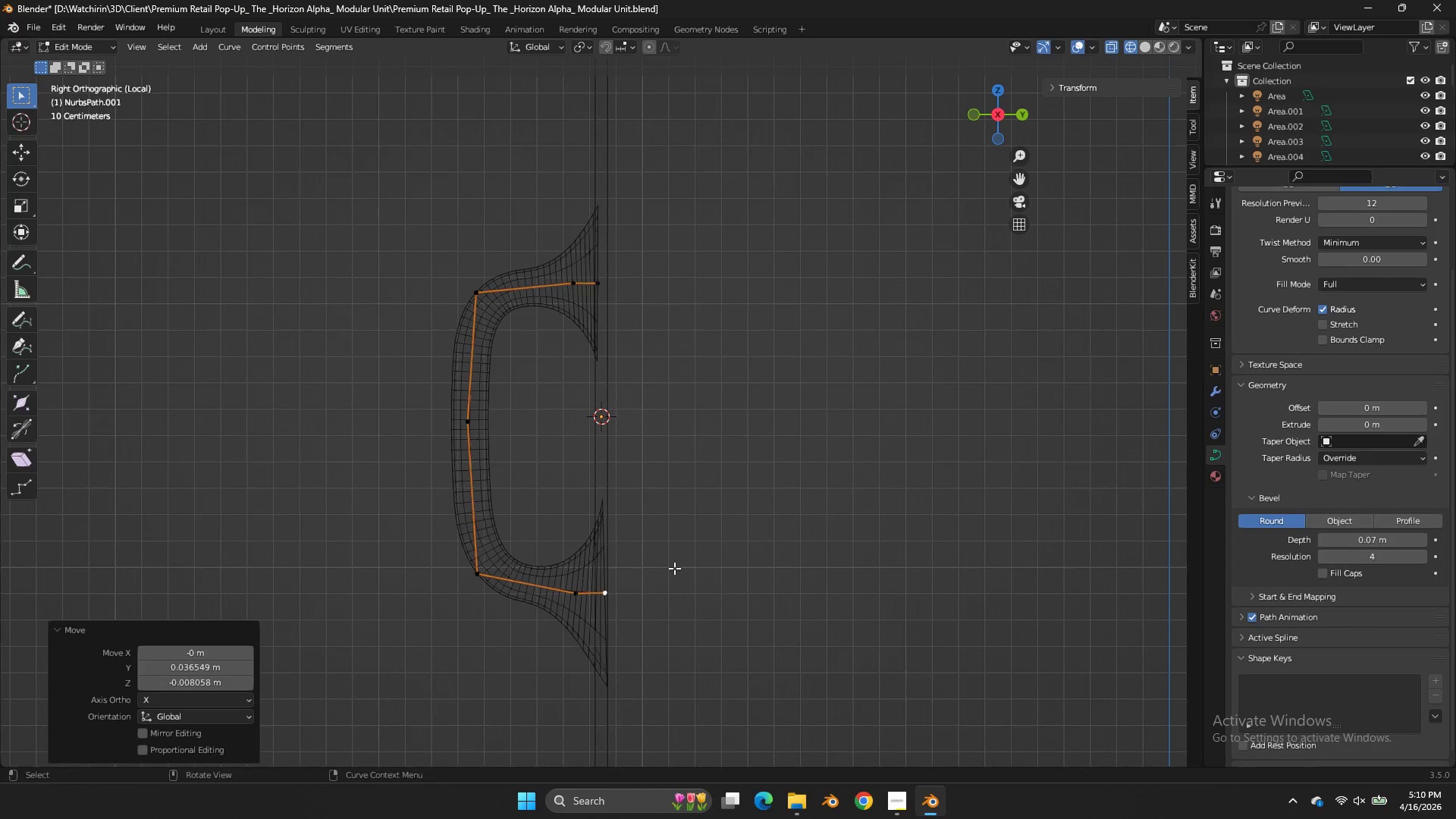 
left_click_drag(start_coordinate=[674, 568], to_coordinate=[562, 619])
 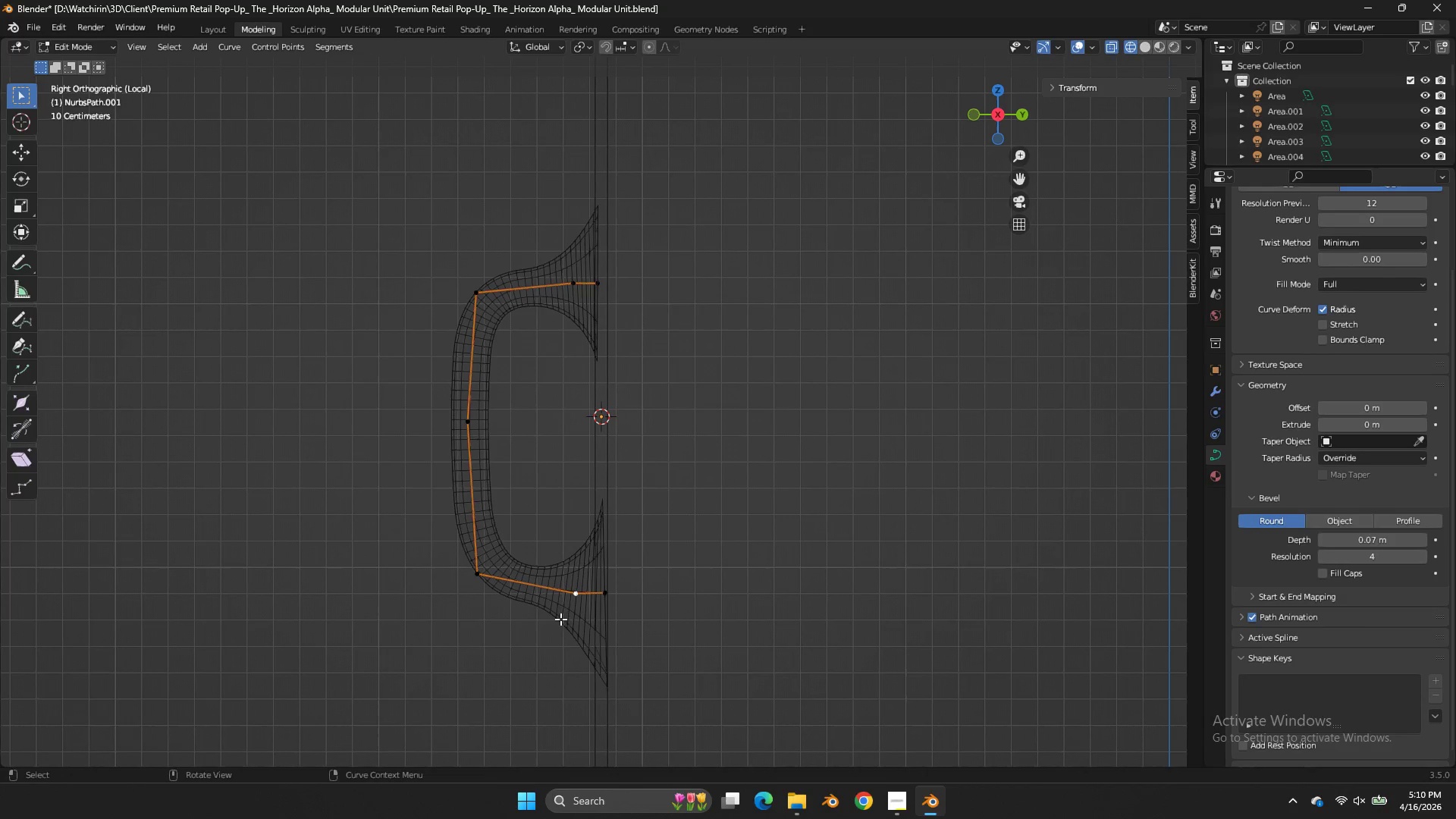 
triple_click([562, 619])
 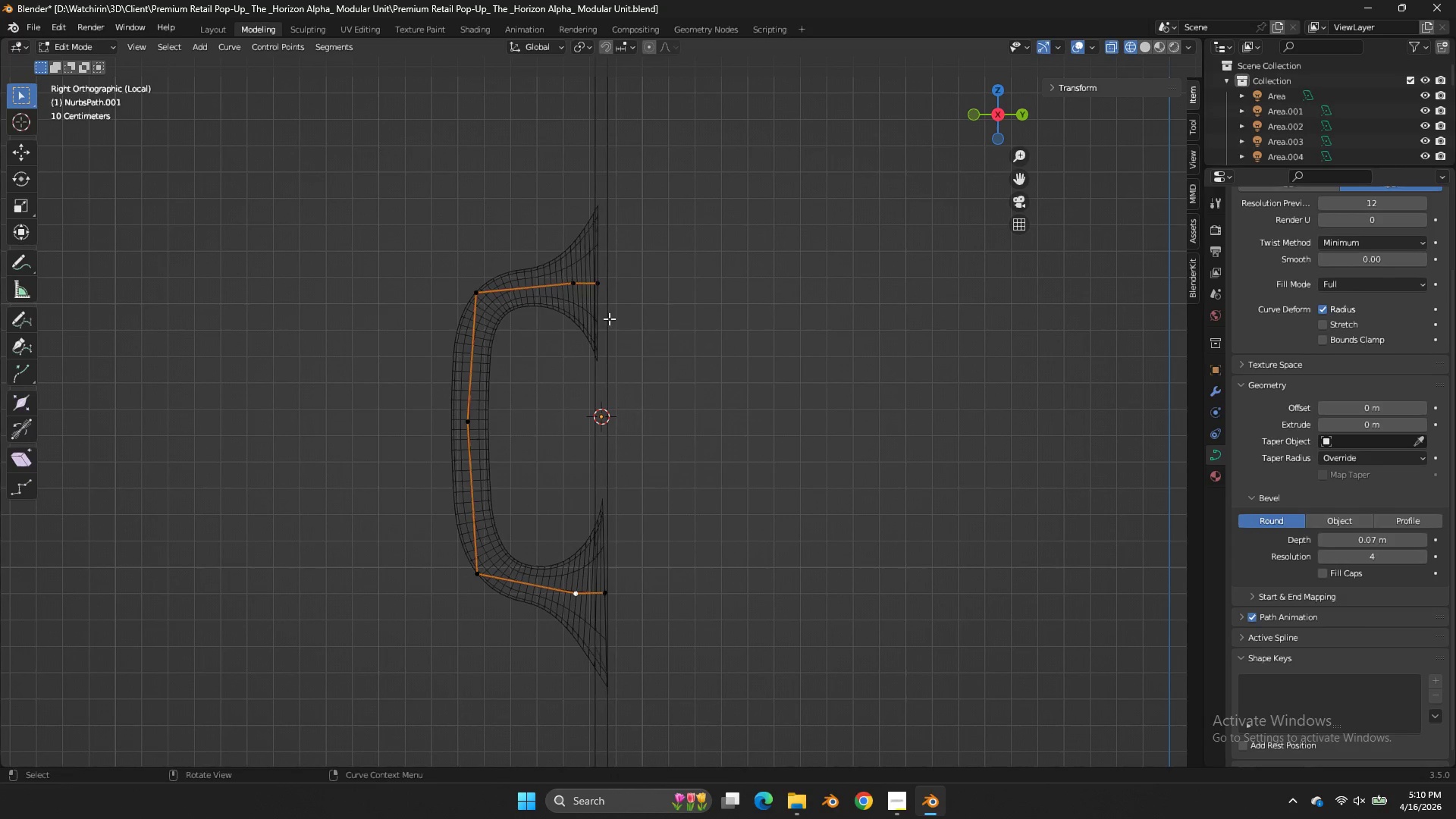 
type(sz0)
 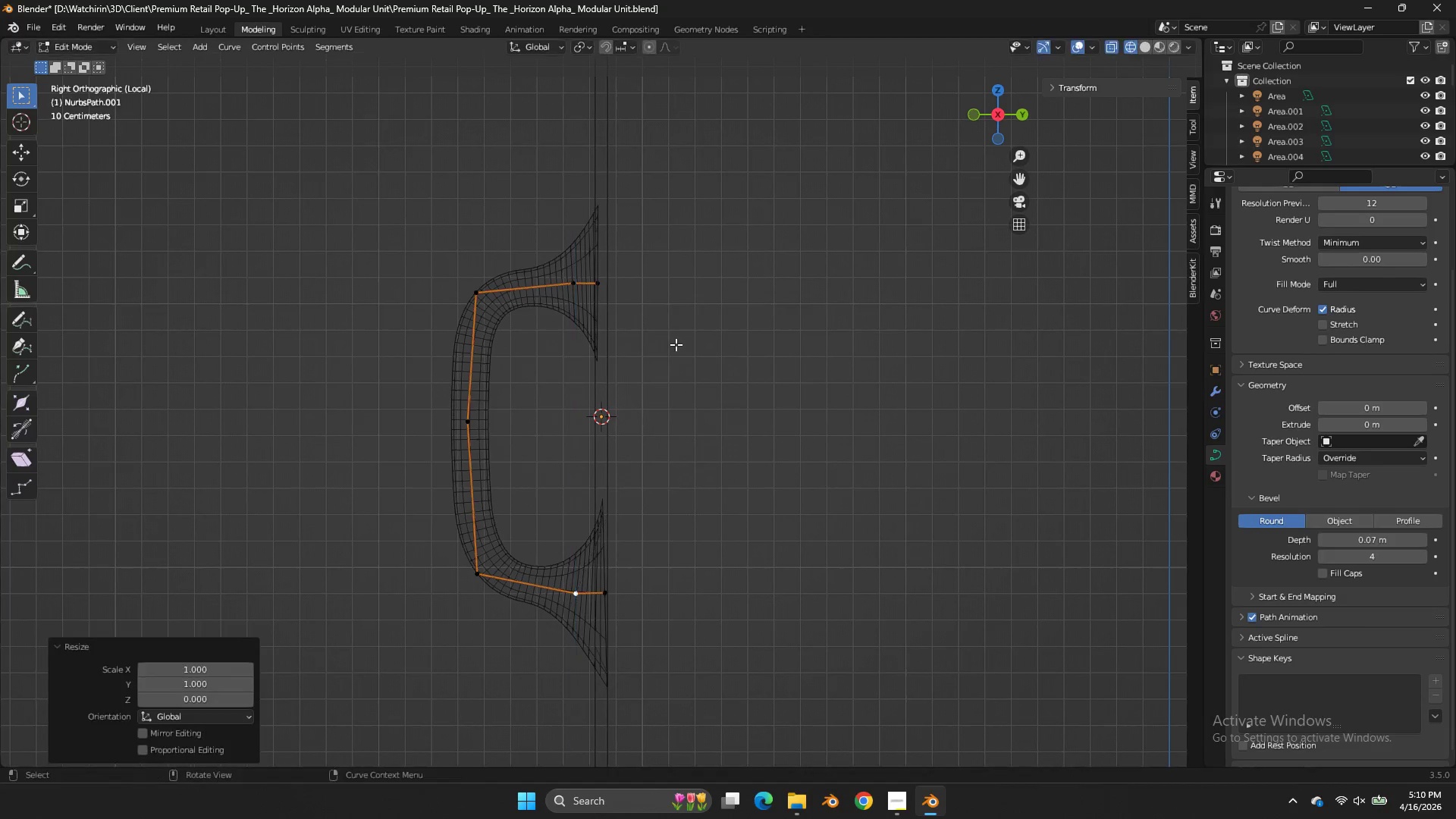 
key(Enter)
 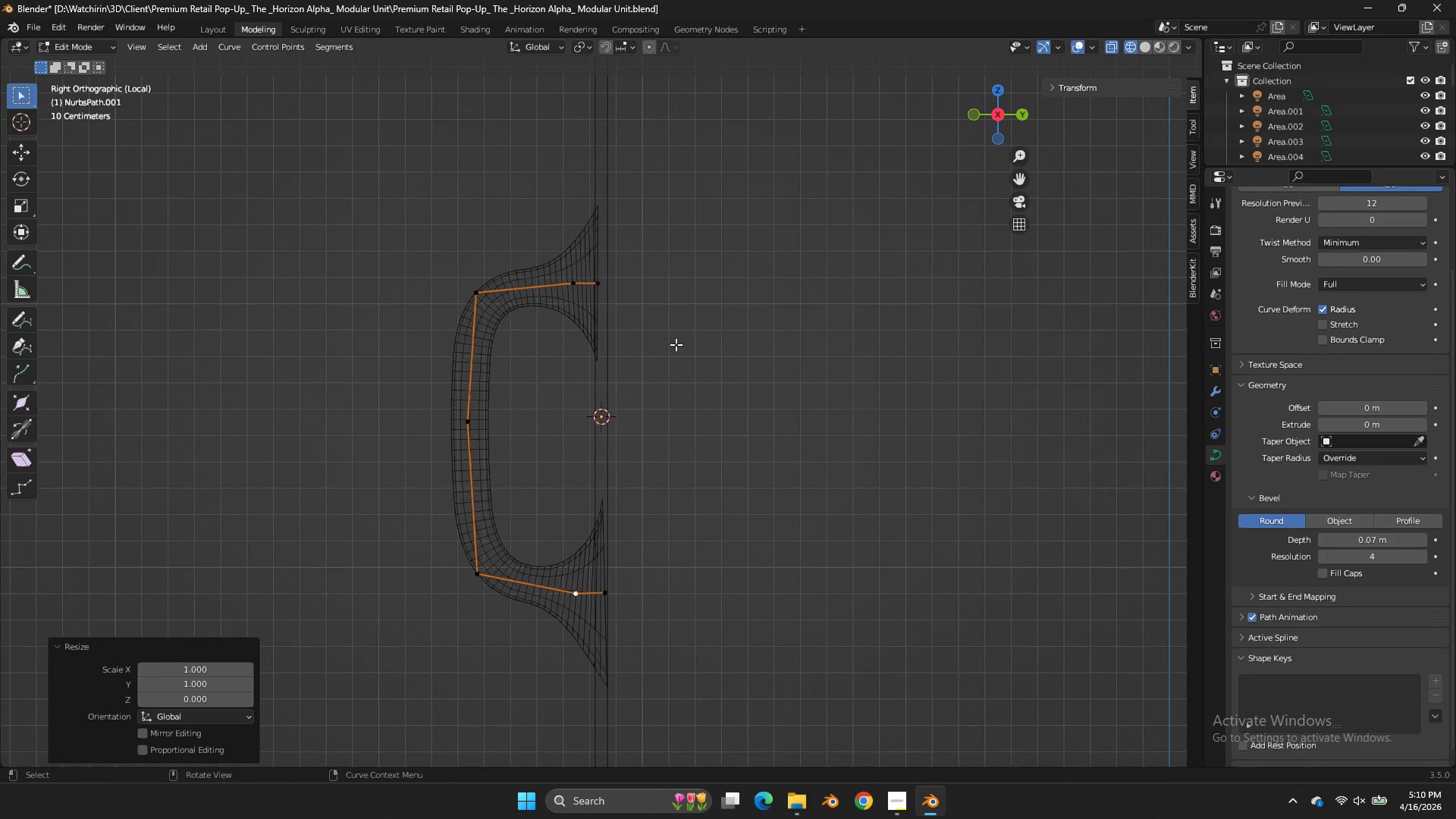 
hold_key(key=ShiftLeft, duration=0.75)
left_click_drag(start_coordinate=[645, 585], to_coordinate=[550, 651])
 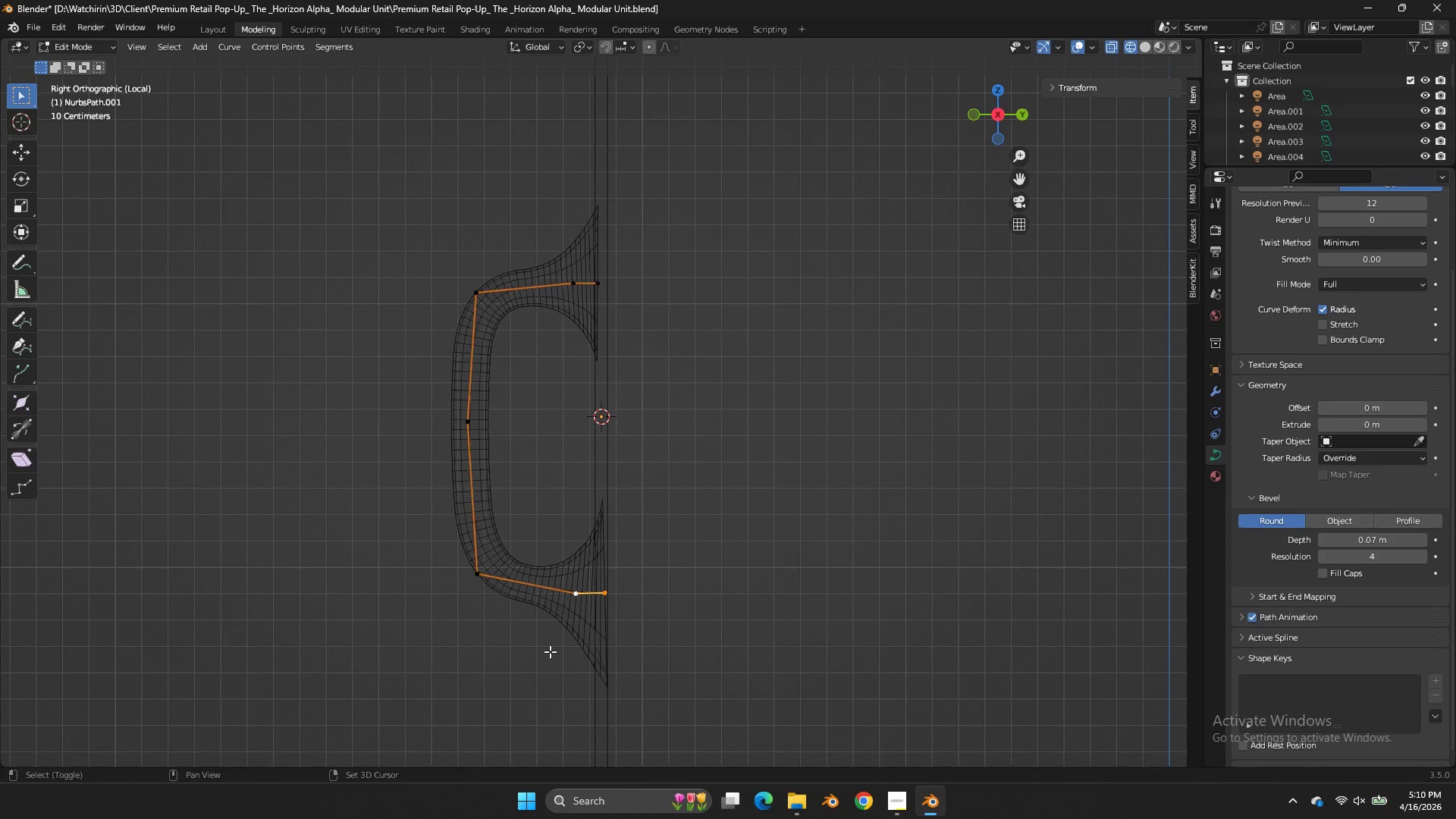 
double_click([550, 651])
 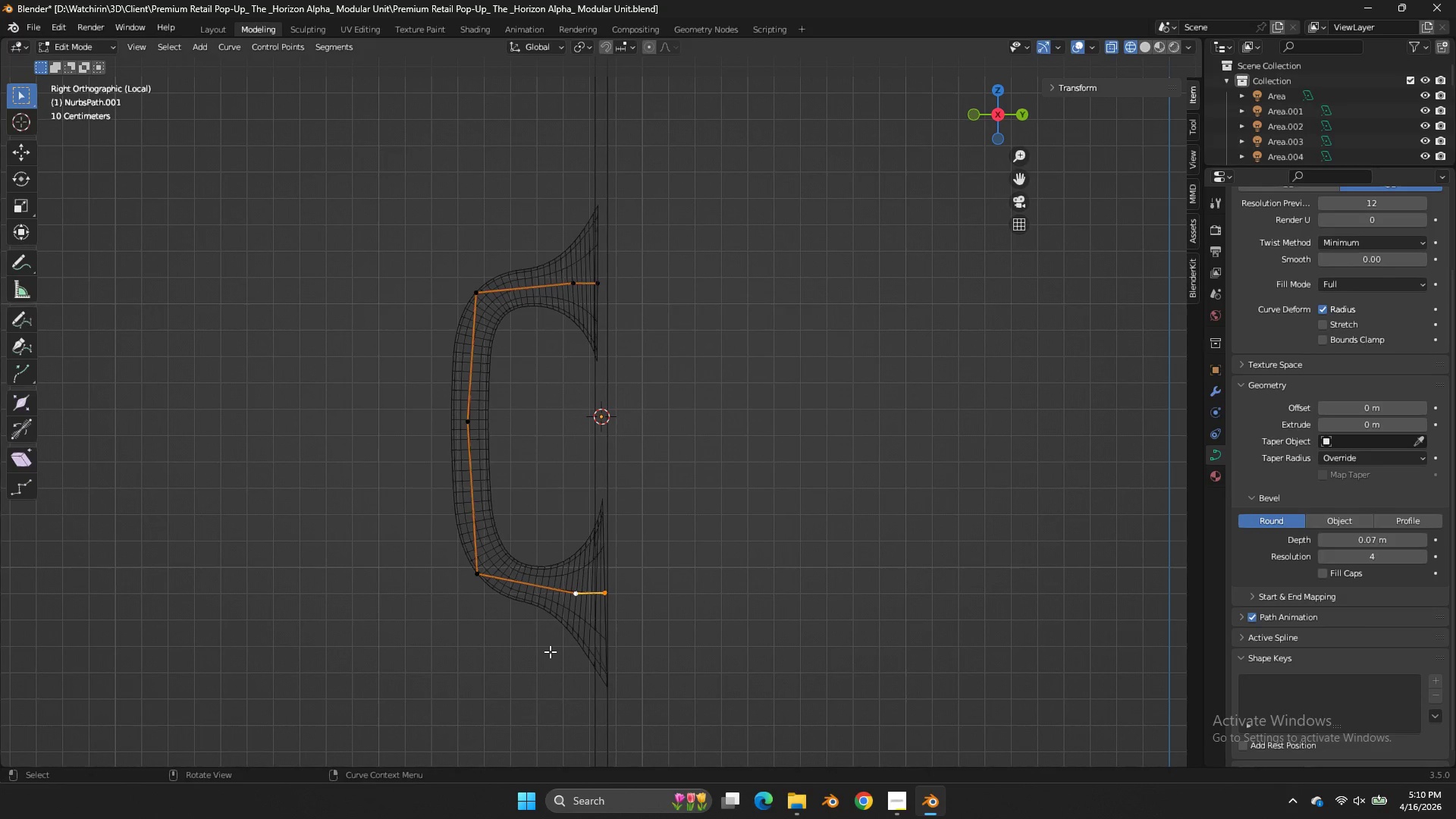 
type(sz0)
 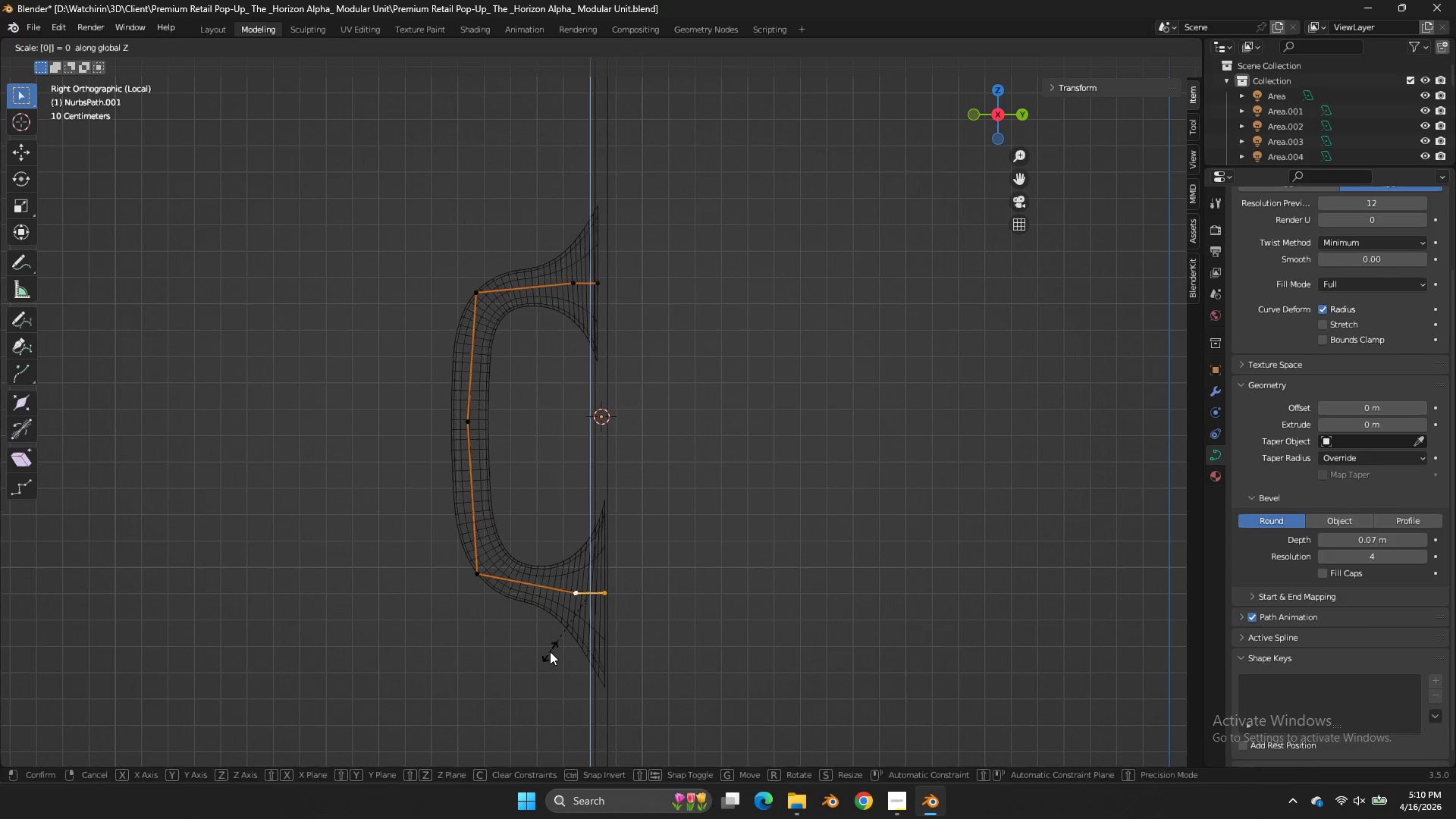 
key(Enter)
 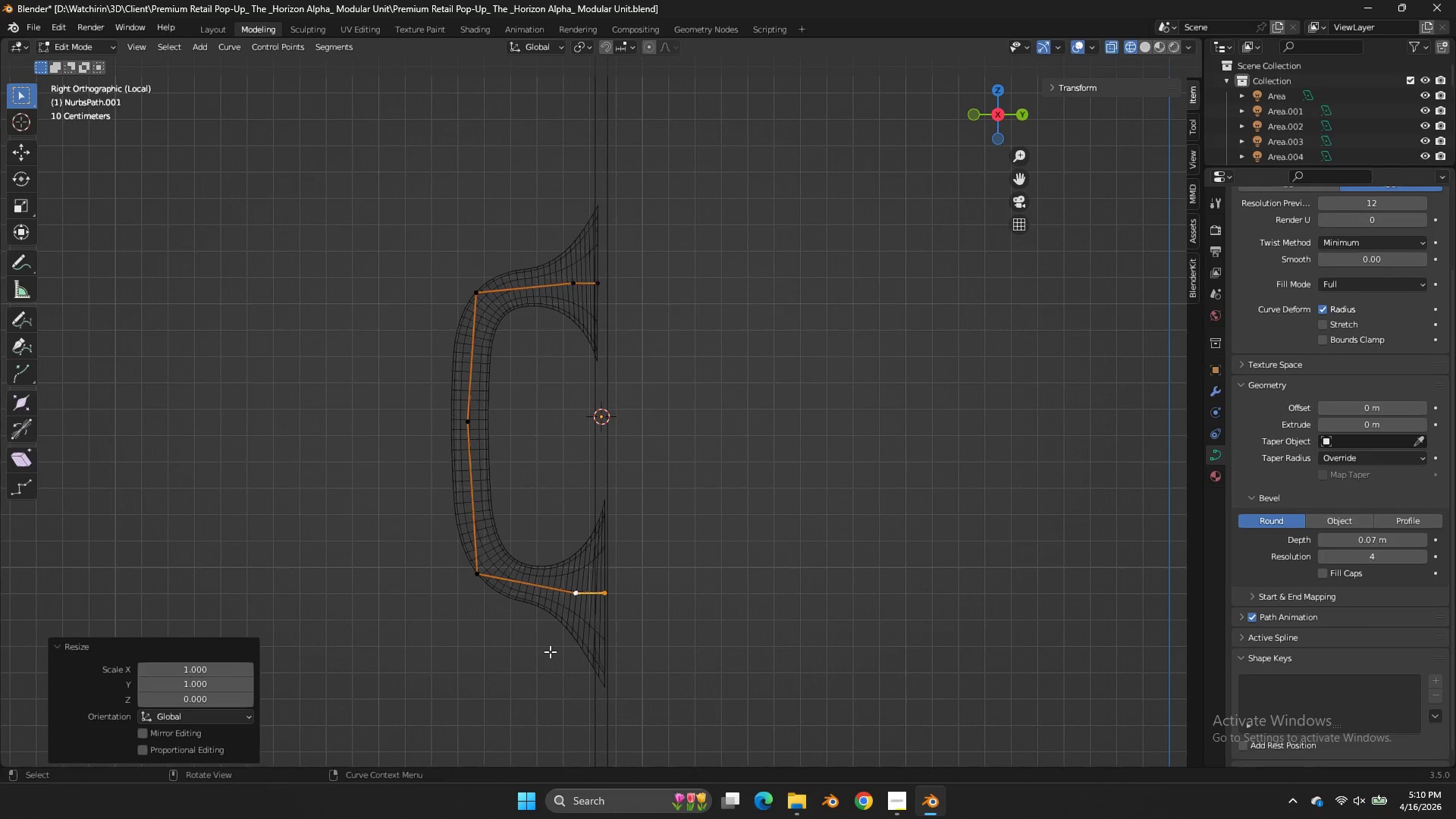 
type(gxy)
 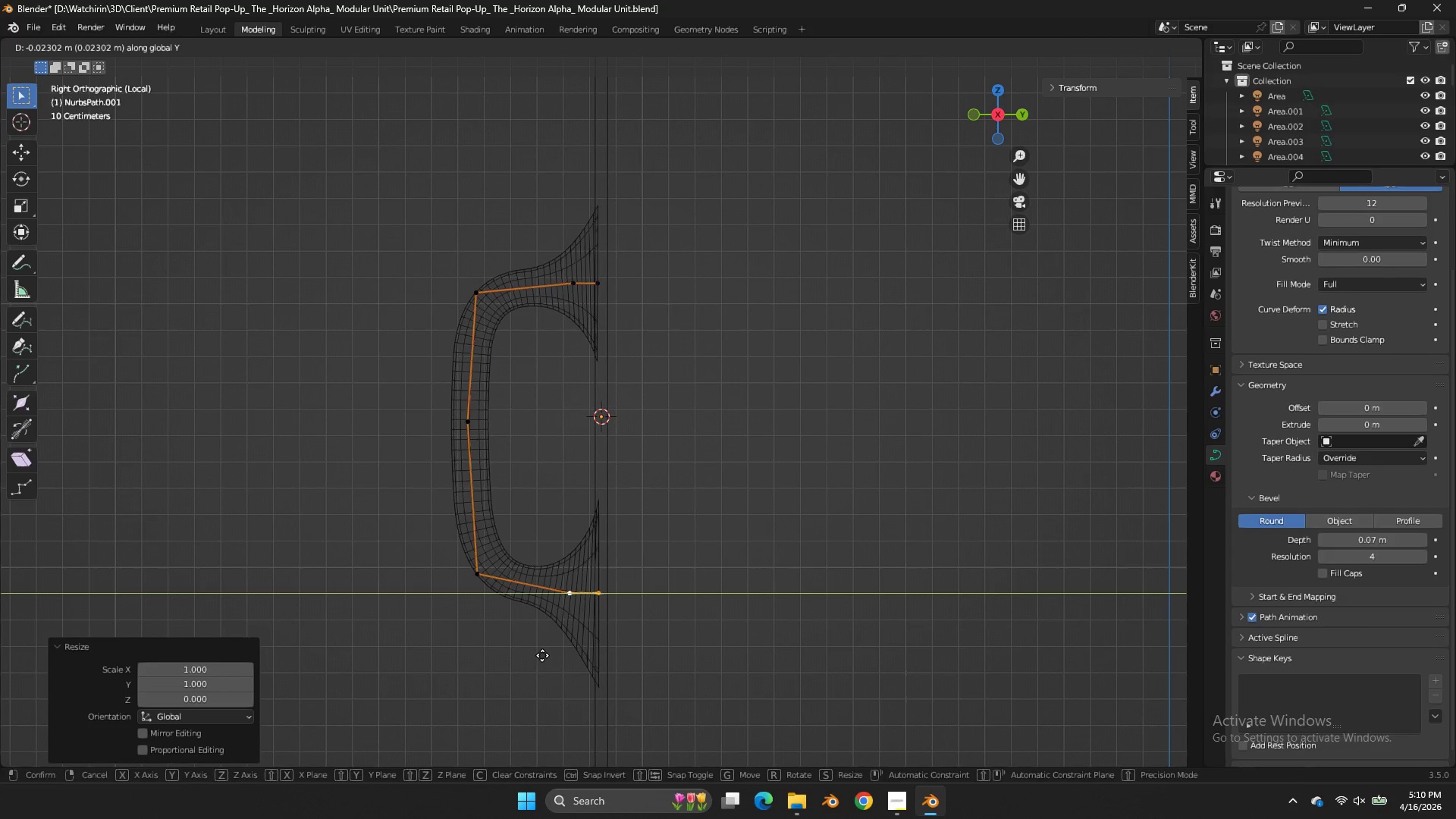 
hold_key(key=ShiftLeft, duration=0.61)
left_click([532, 655])
 